 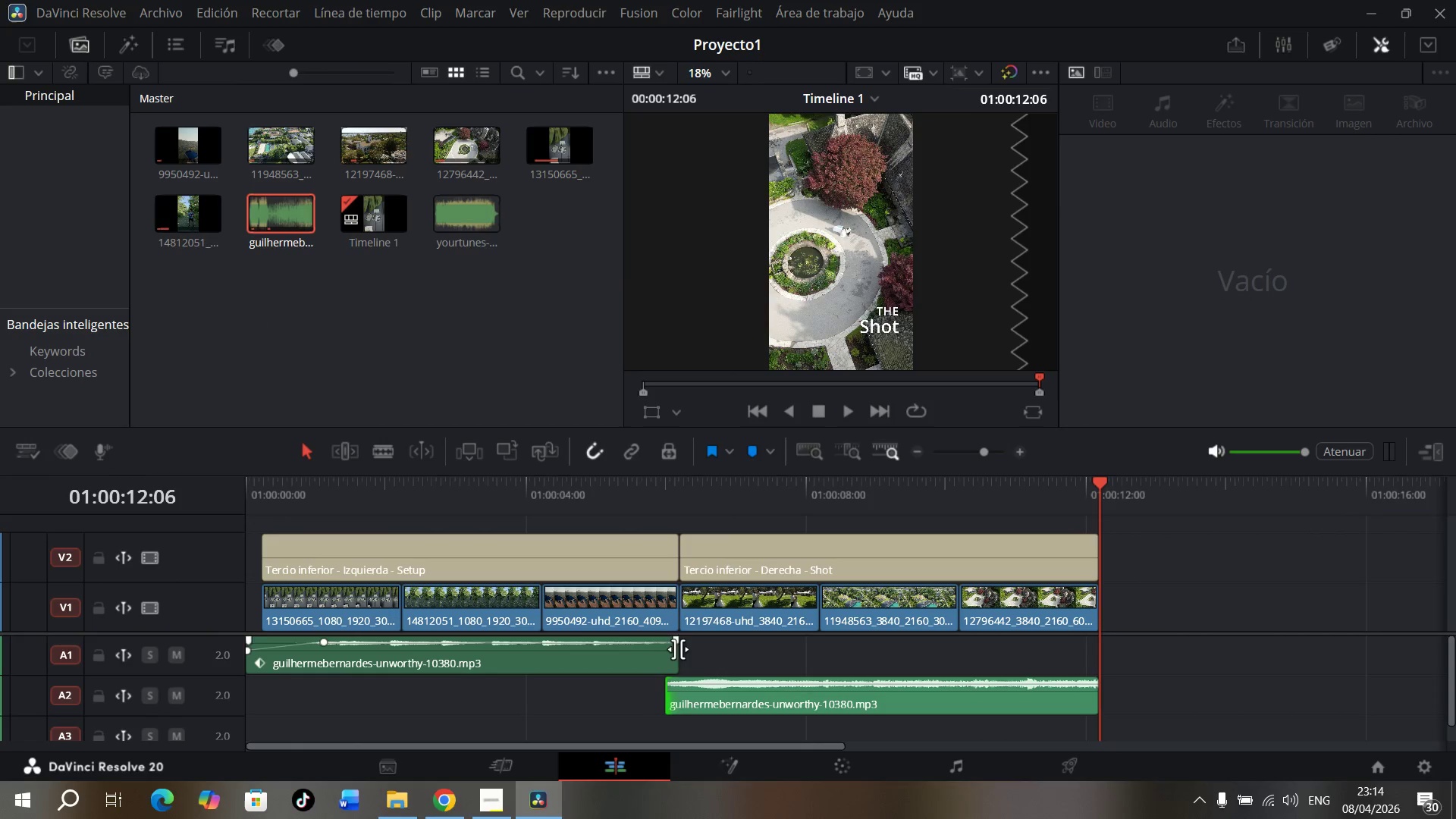 
left_click_drag(start_coordinate=[720, 485], to_coordinate=[667, 490])
 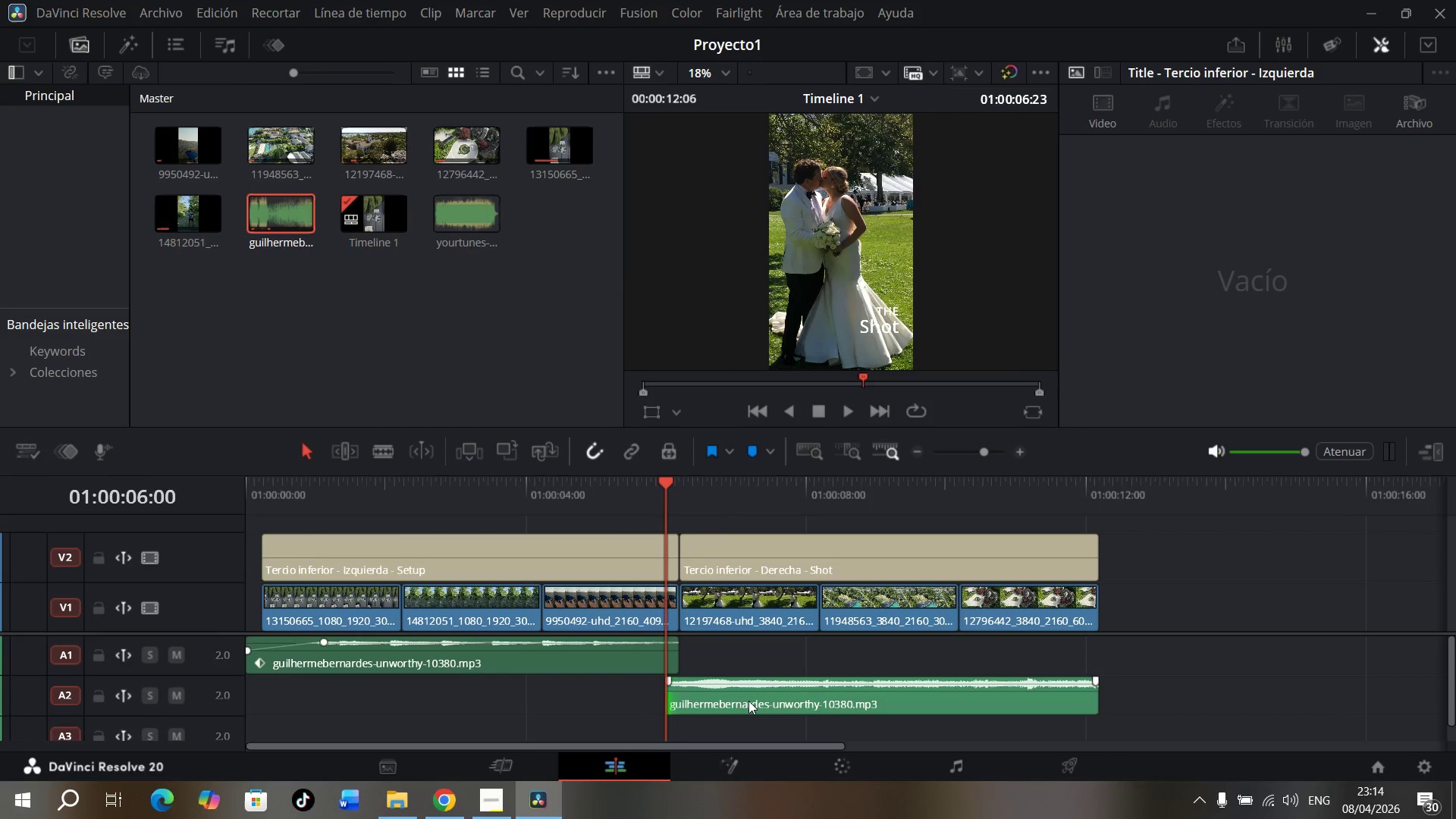 
left_click([748, 704])
 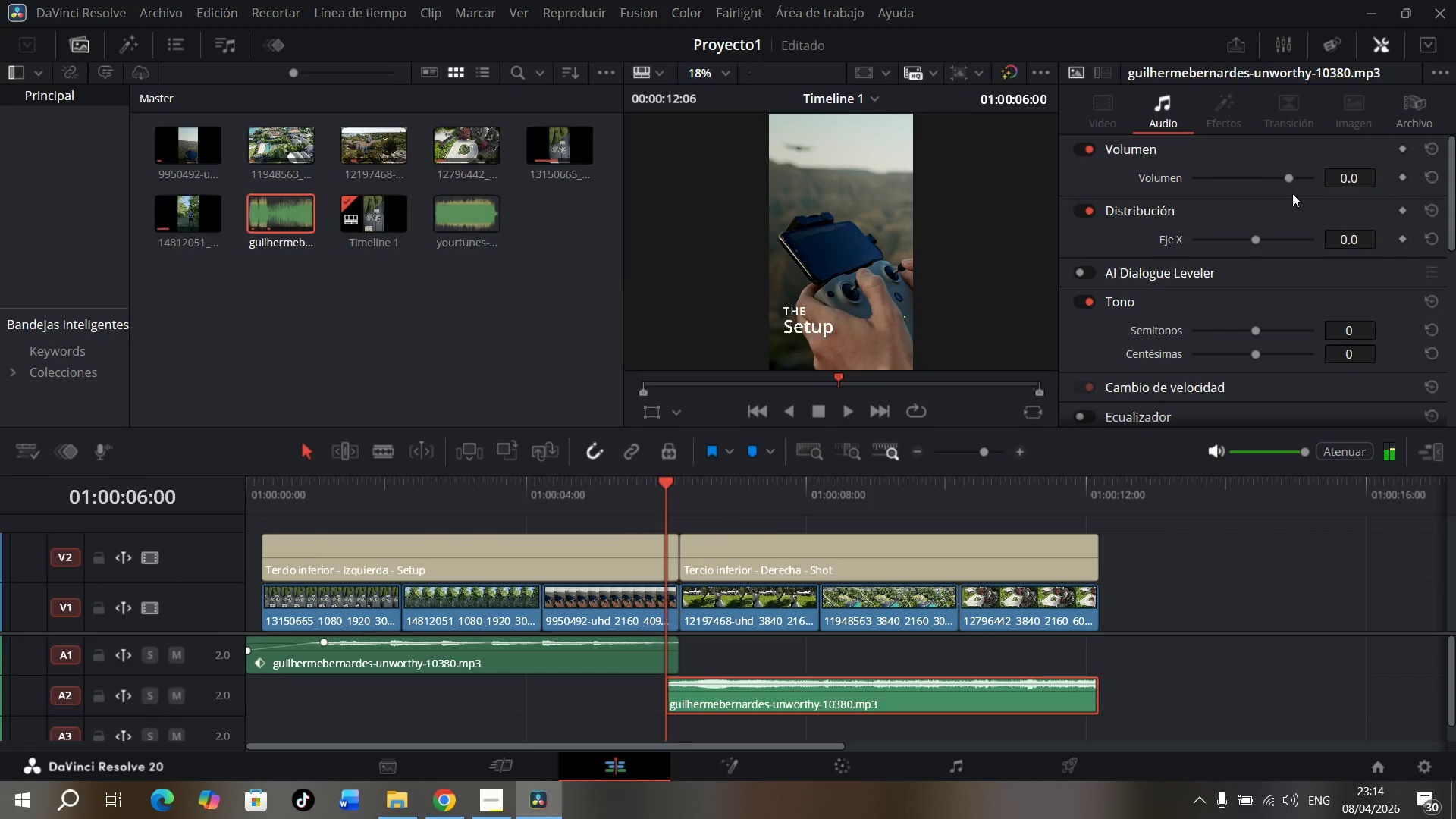 
left_click_drag(start_coordinate=[1288, 177], to_coordinate=[1054, 194])
 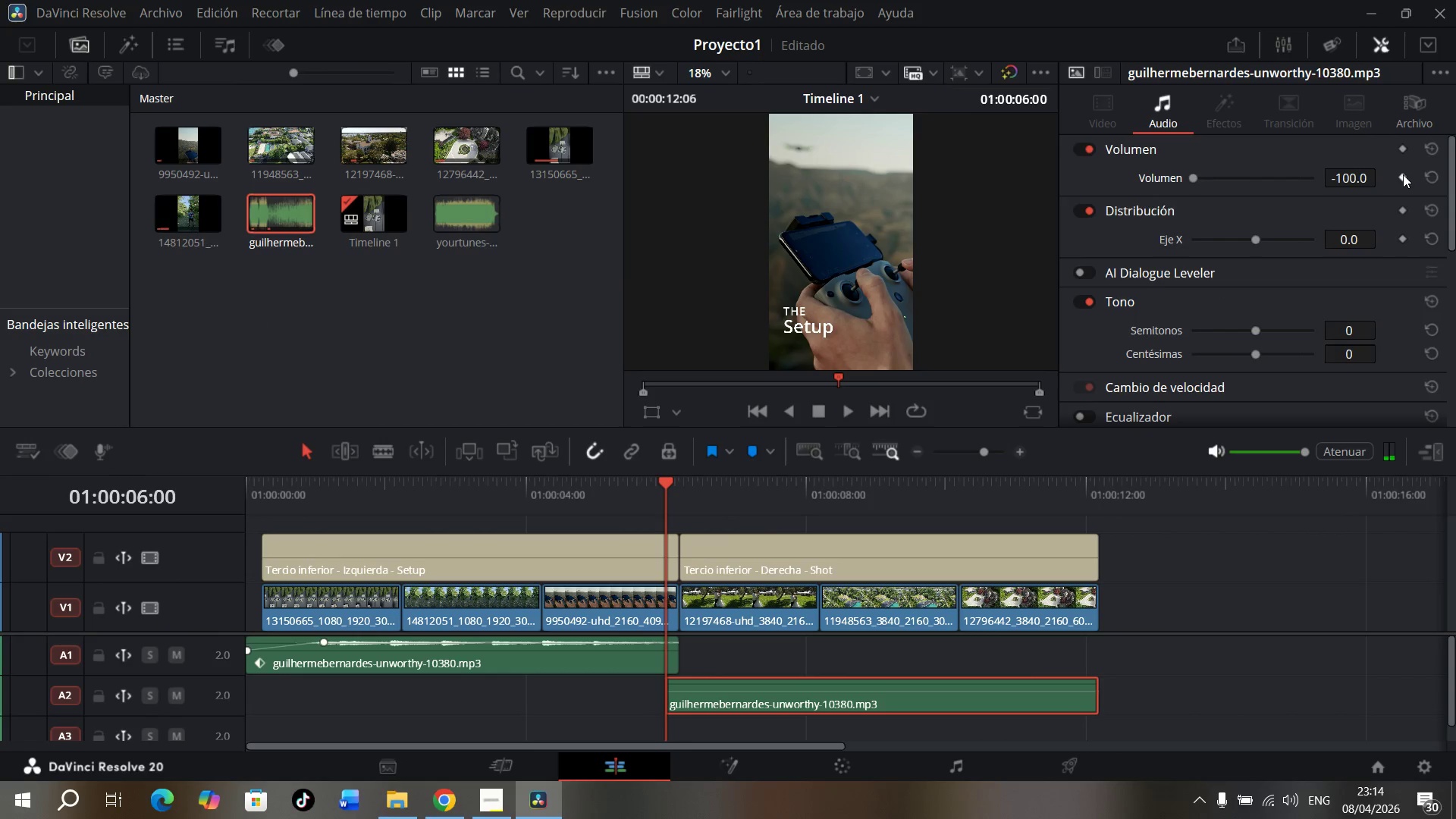 
left_click([1401, 177])
 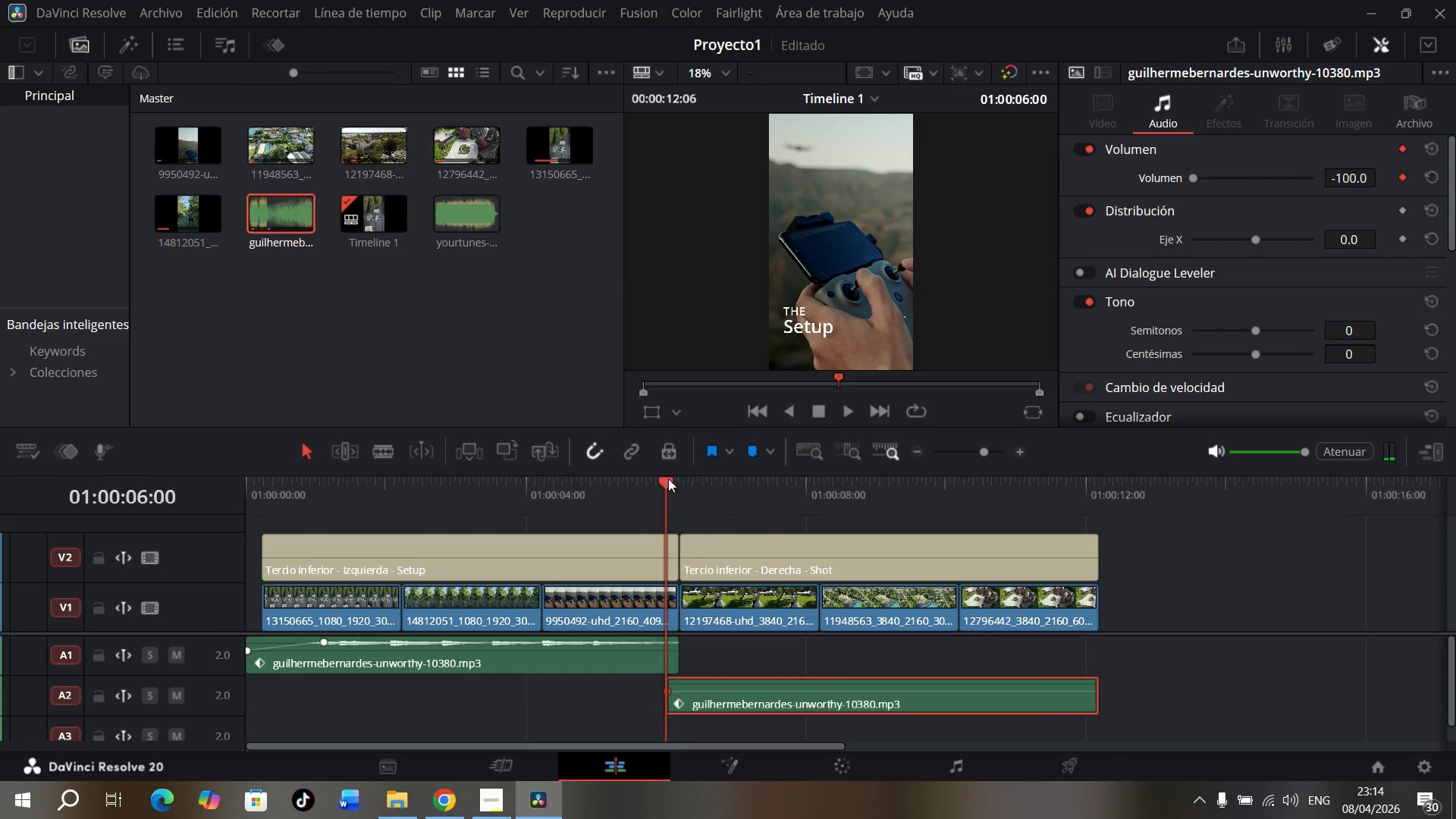 
left_click_drag(start_coordinate=[671, 482], to_coordinate=[687, 482])
 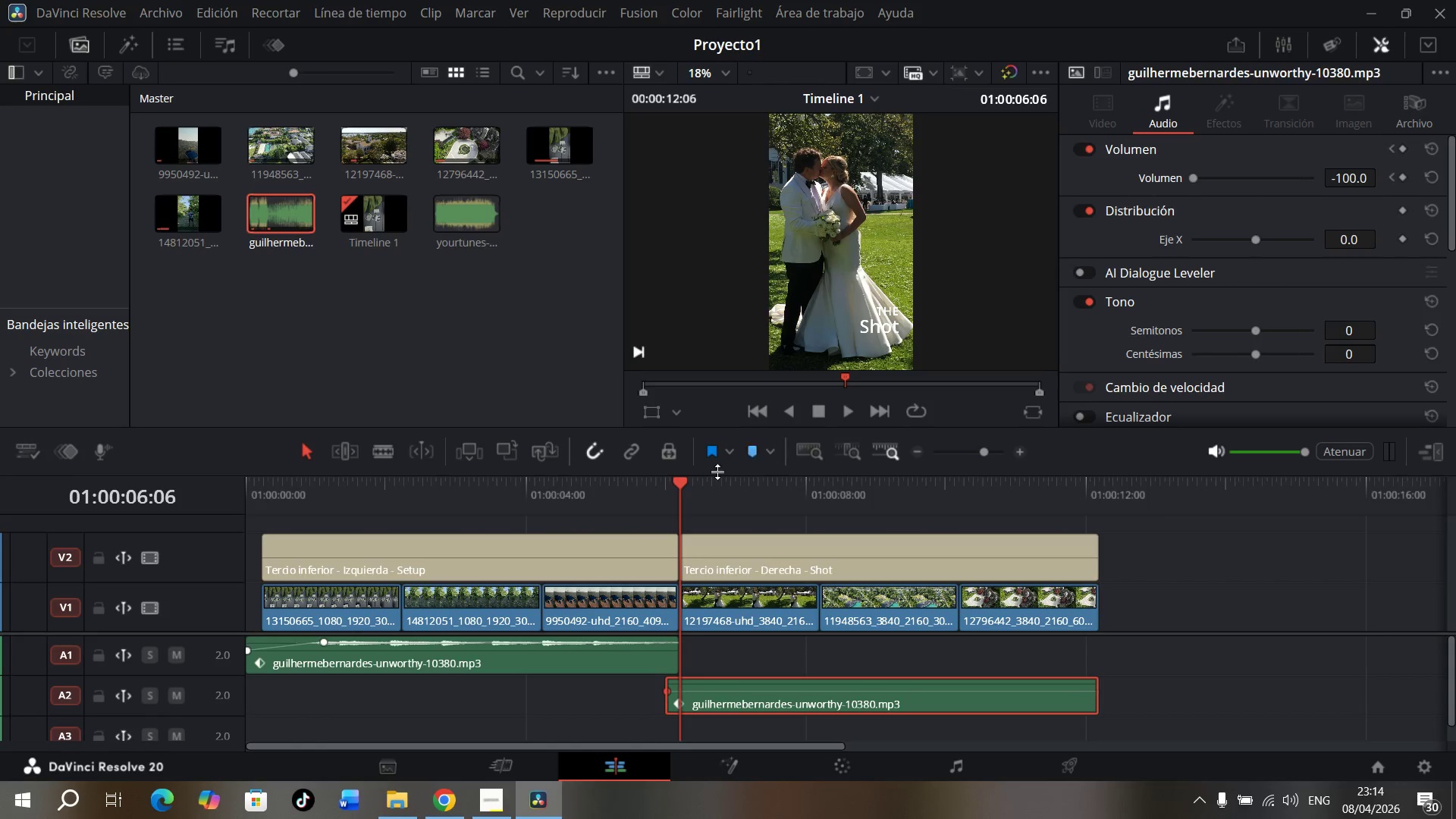 
left_click_drag(start_coordinate=[675, 484], to_coordinate=[693, 482])
 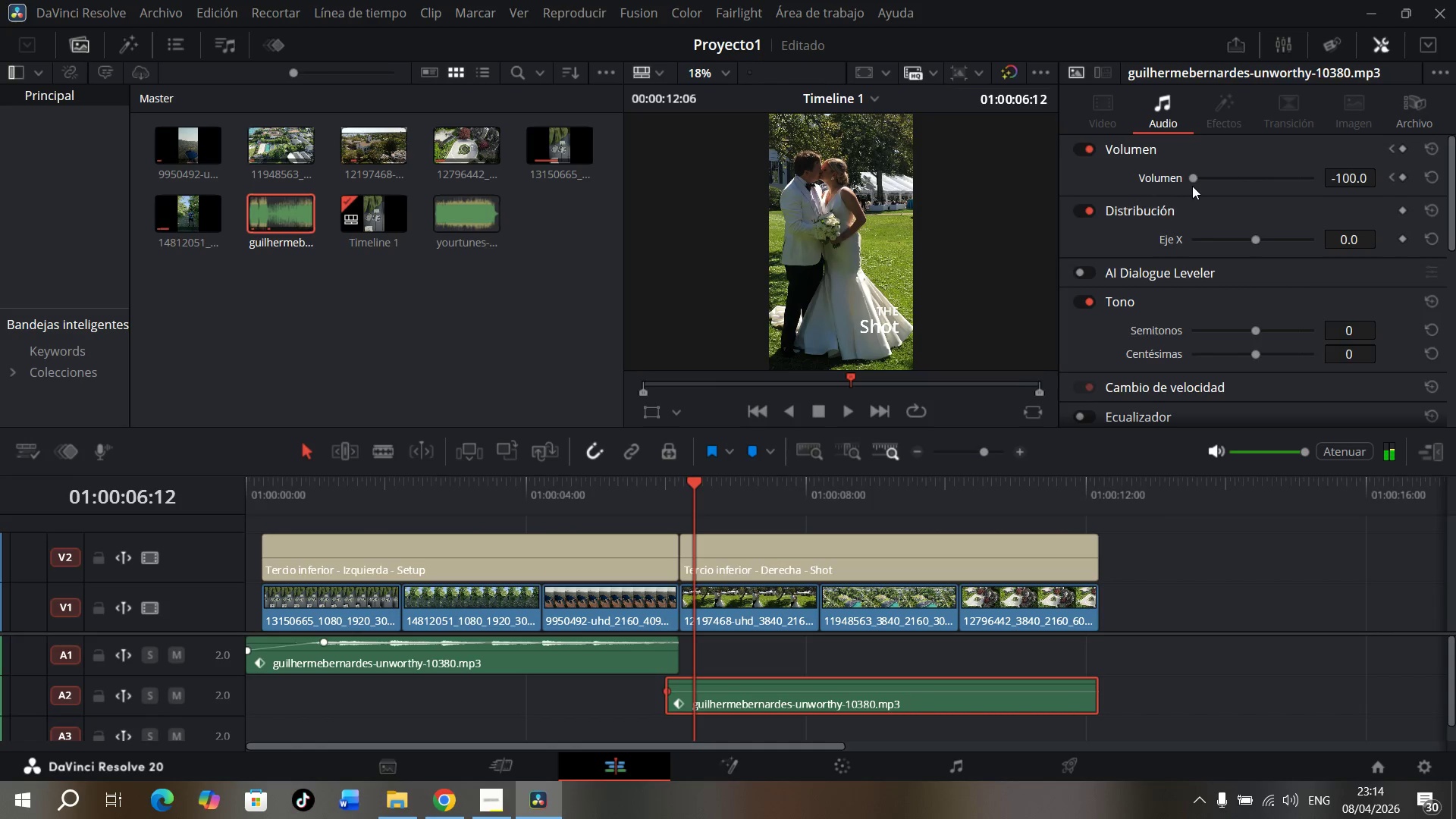 
left_click_drag(start_coordinate=[1194, 180], to_coordinate=[1288, 185])
 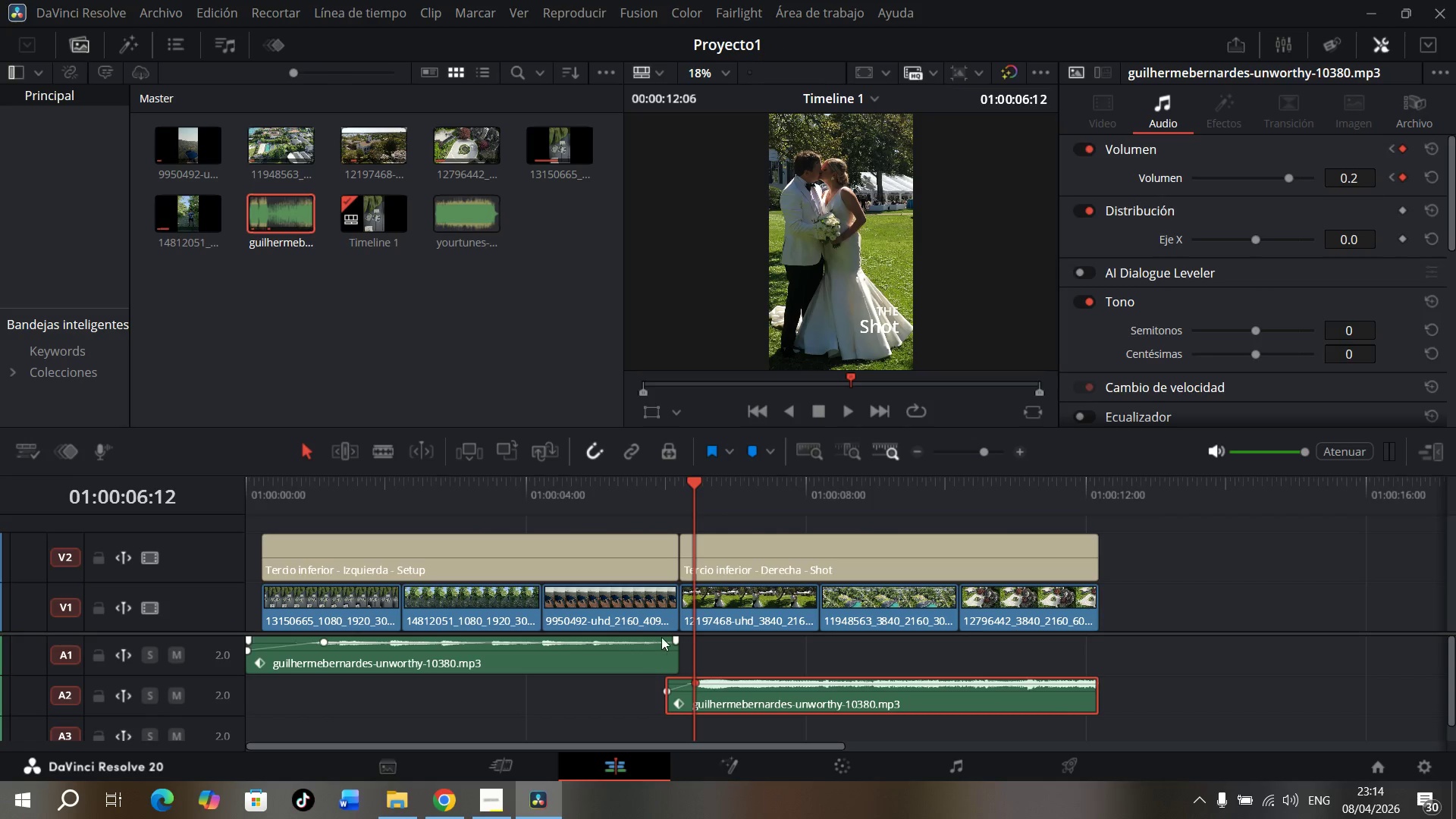 
wait(5.34)
 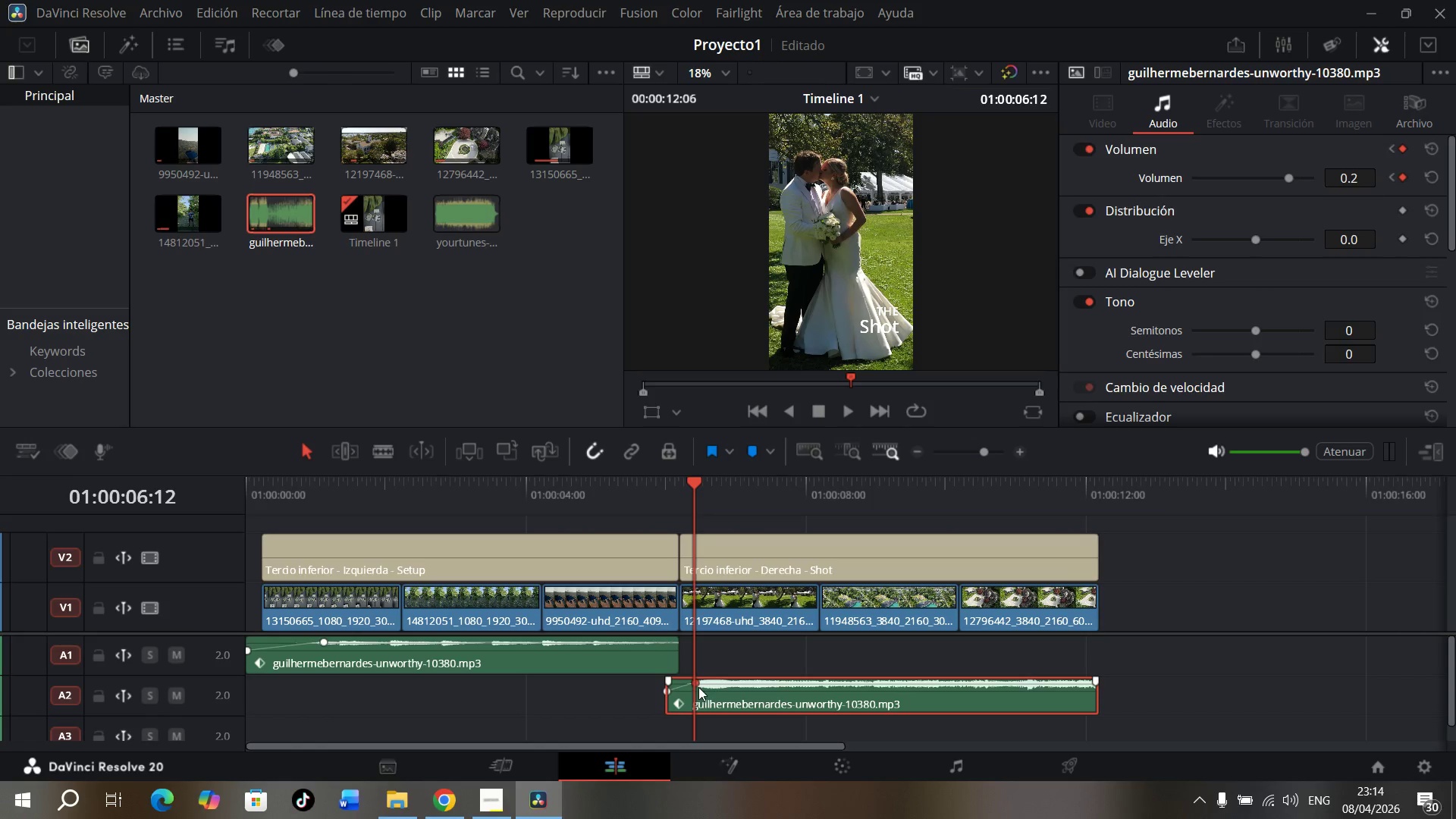 
left_click_drag(start_coordinate=[642, 485], to_coordinate=[1073, 516])
 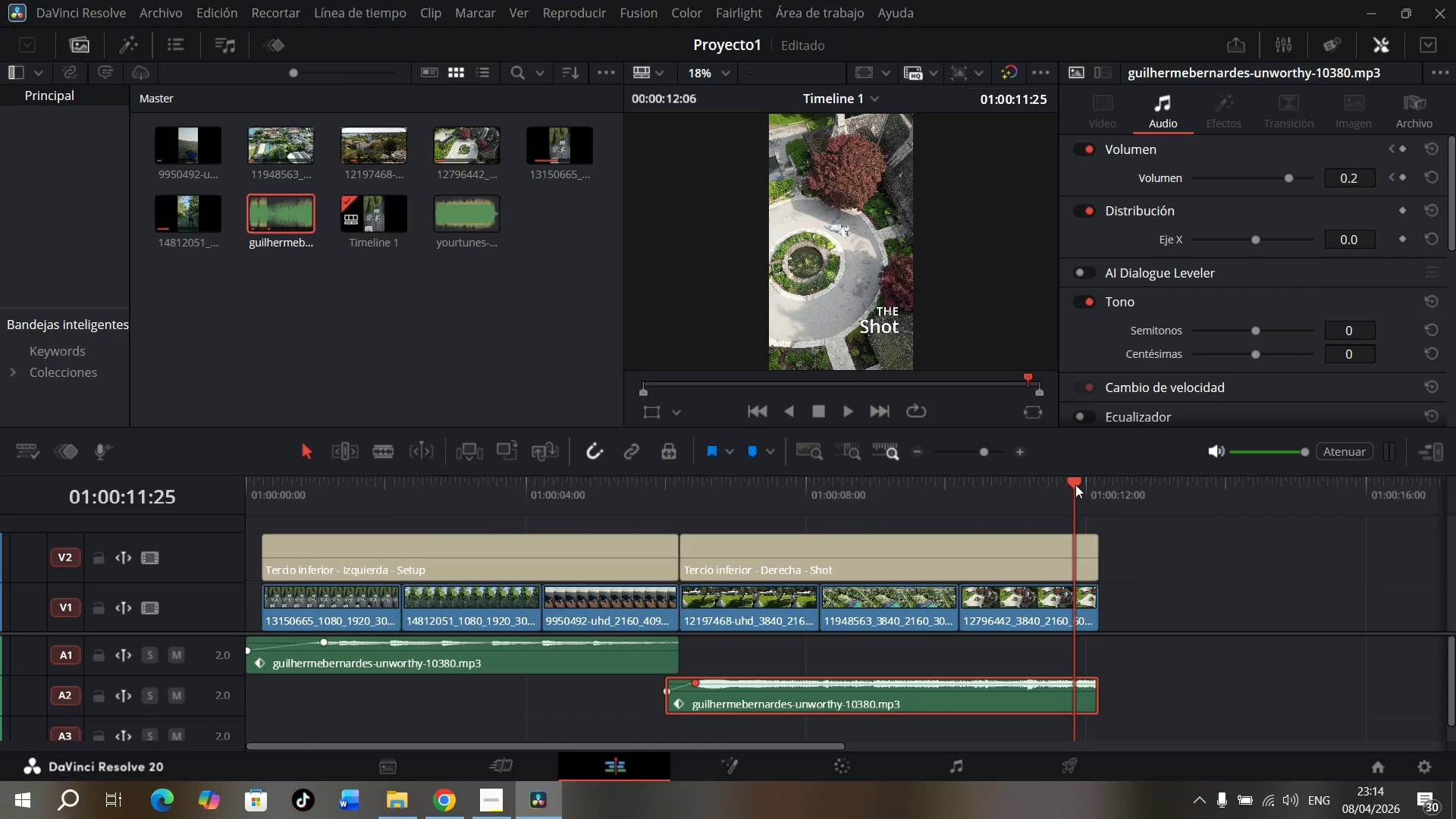 
wait(7.16)
 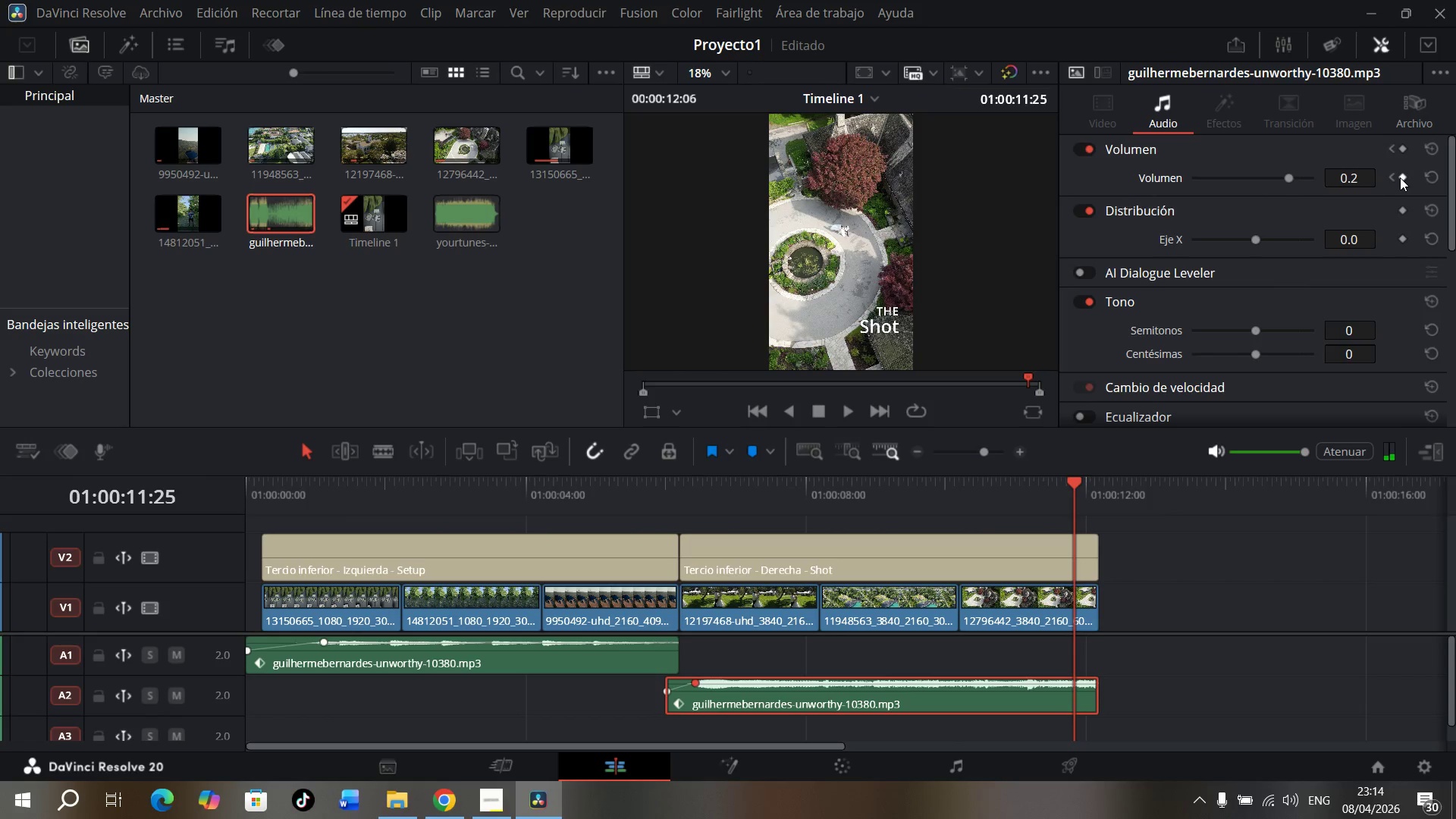 
left_click([1042, 482])
 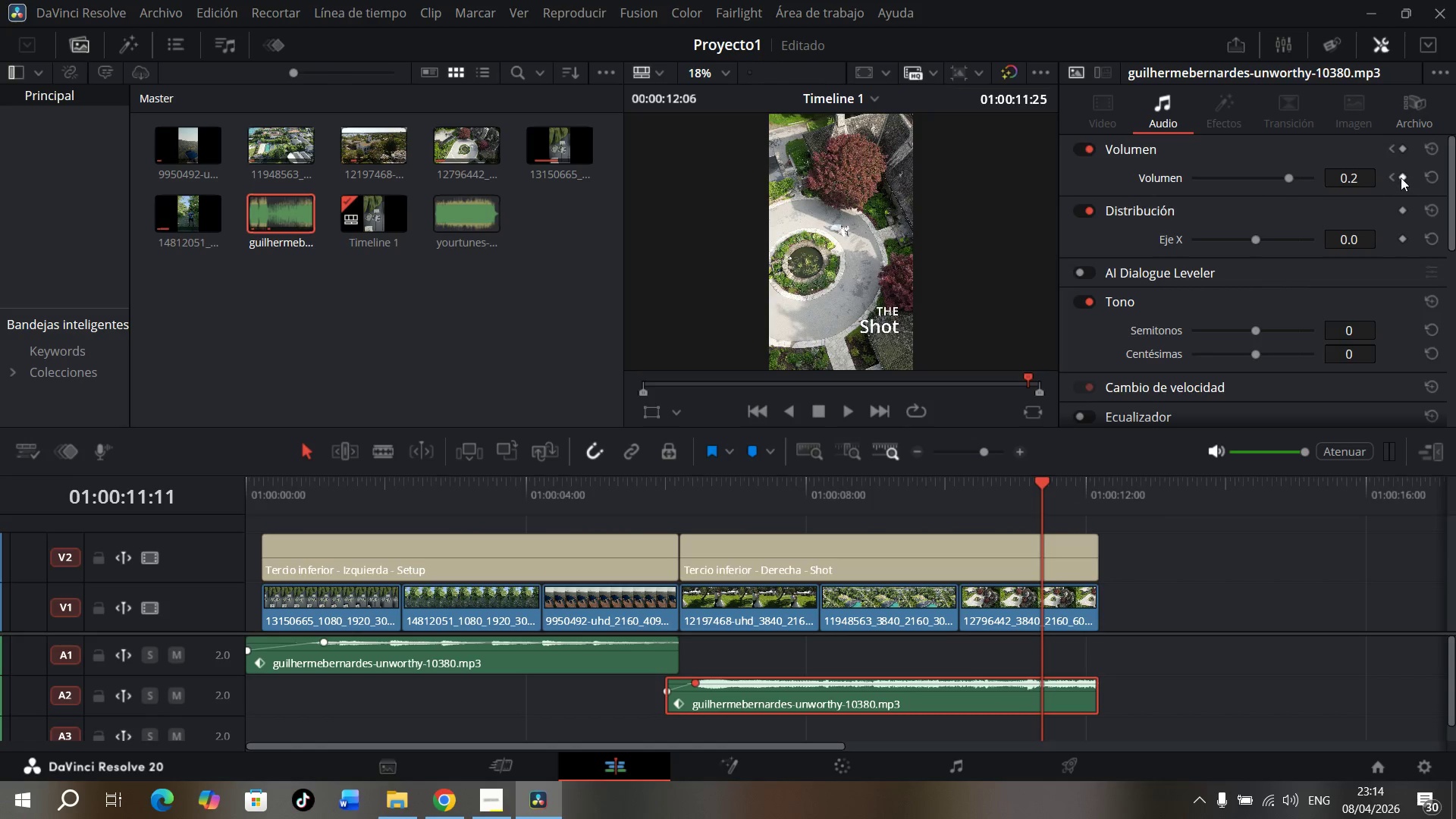 
left_click([1403, 178])
 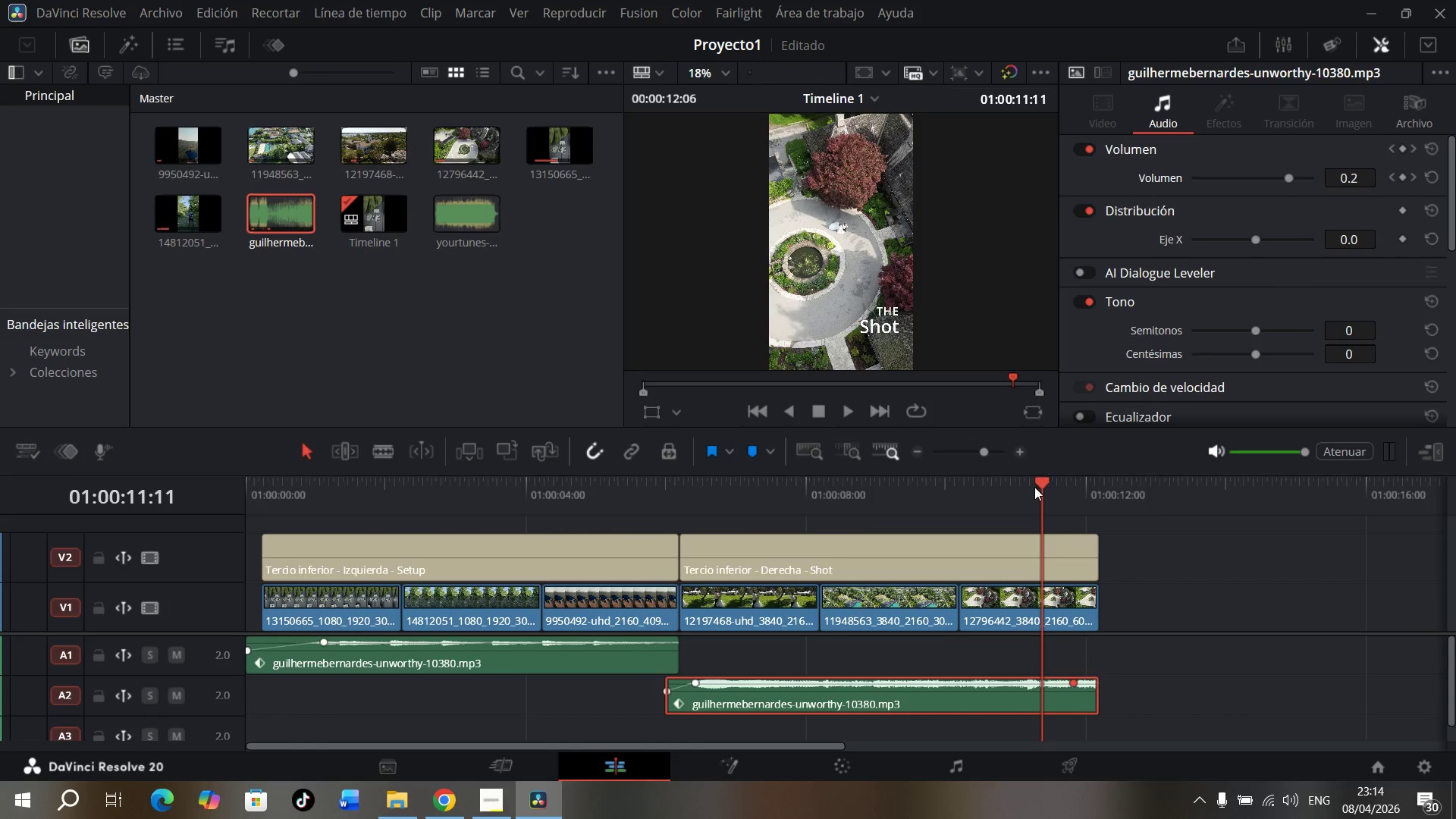 
left_click_drag(start_coordinate=[1044, 482], to_coordinate=[1032, 488])
 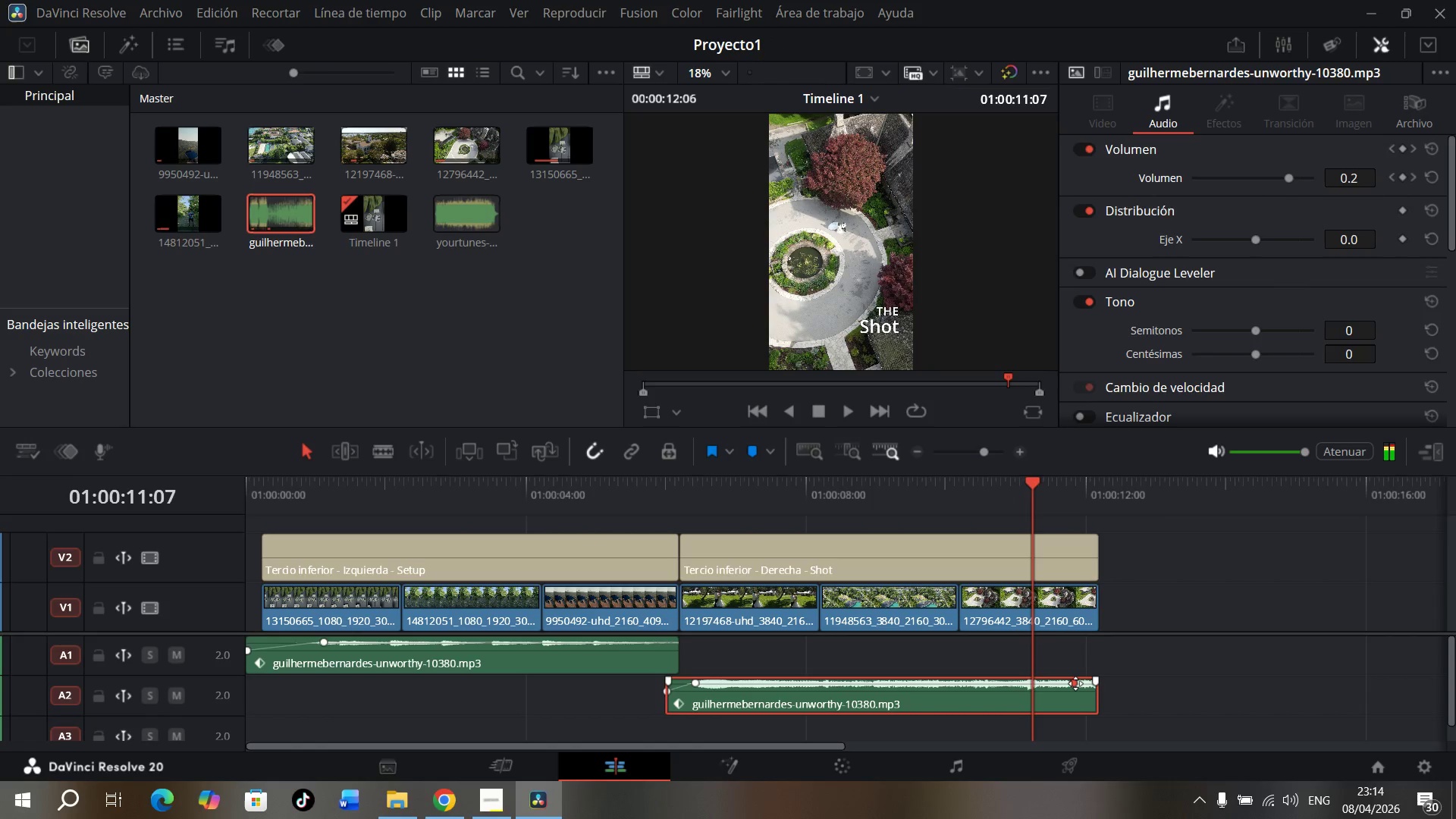 
left_click_drag(start_coordinate=[1075, 683], to_coordinate=[1039, 682])
 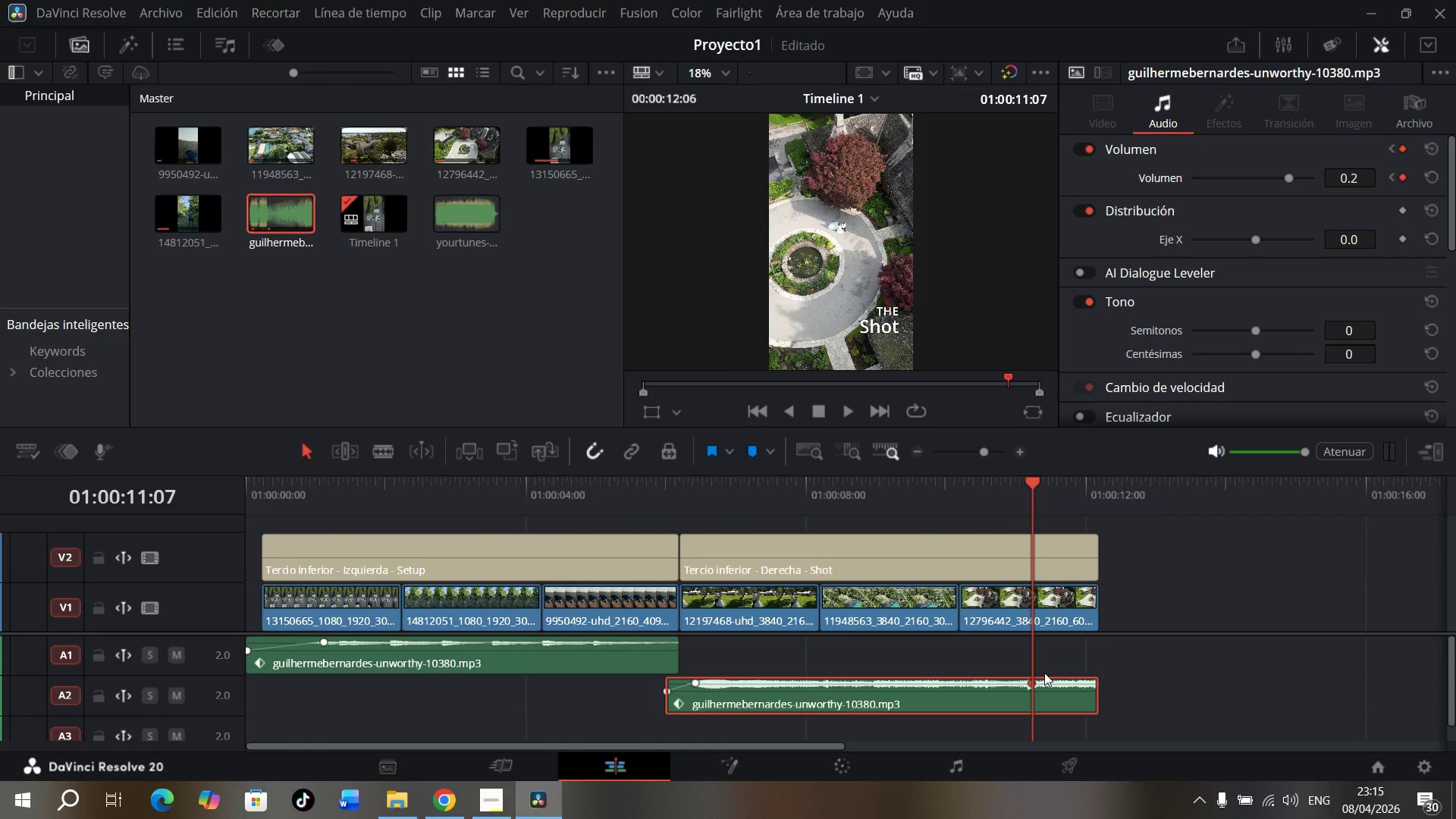 
key(Control+Z)
 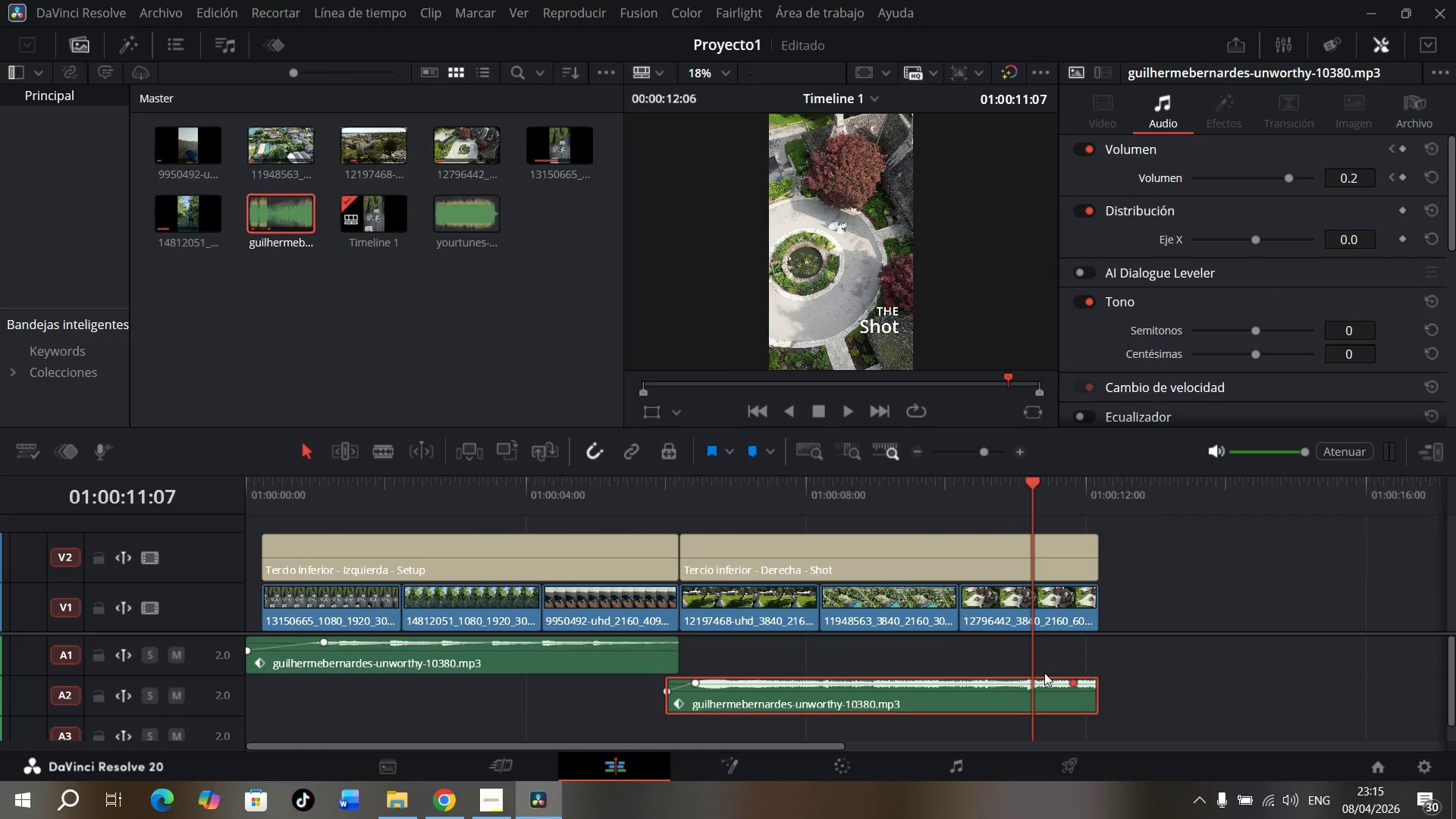 
key(Control+Z)
 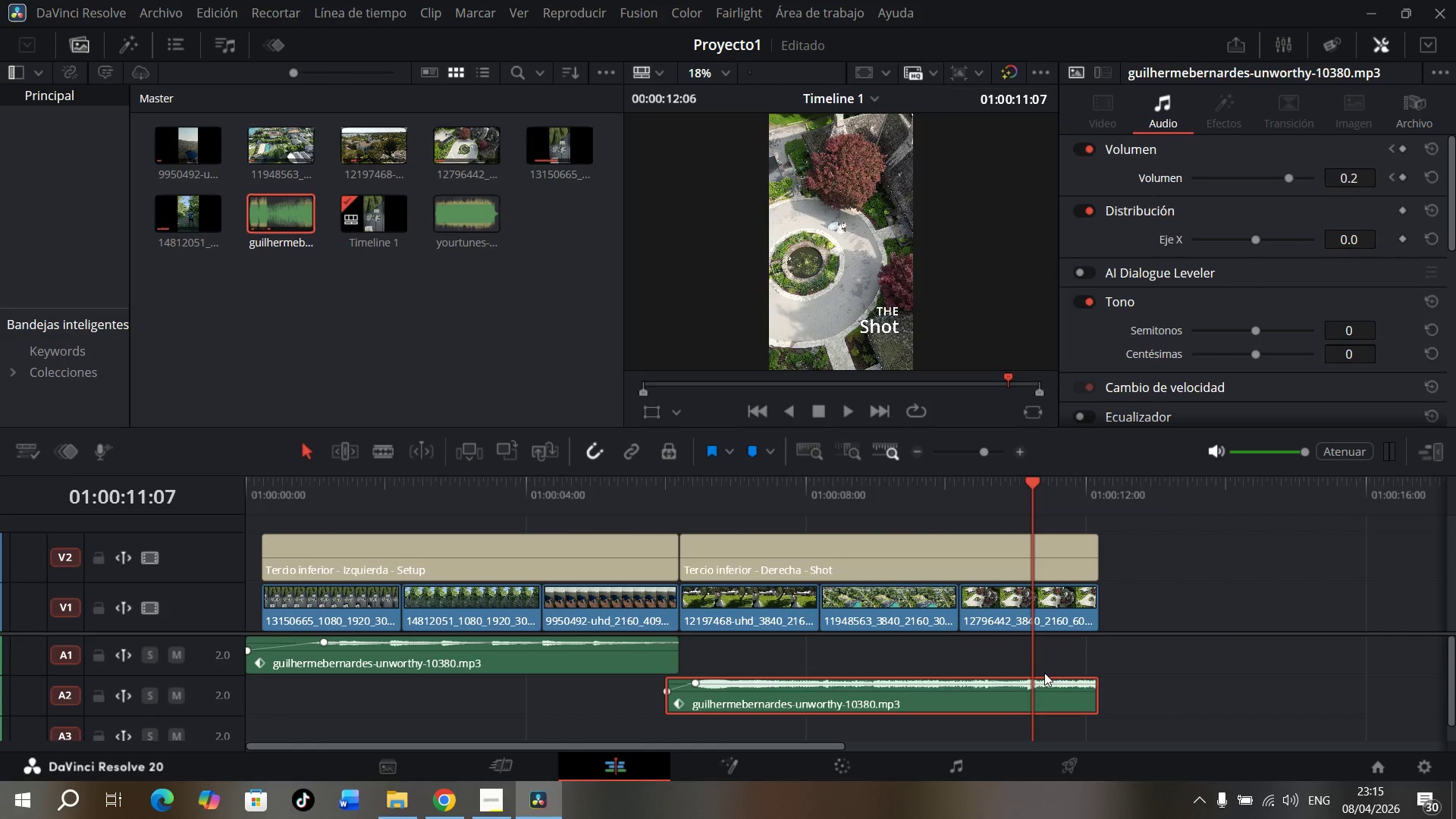 
key(Control+Z)
 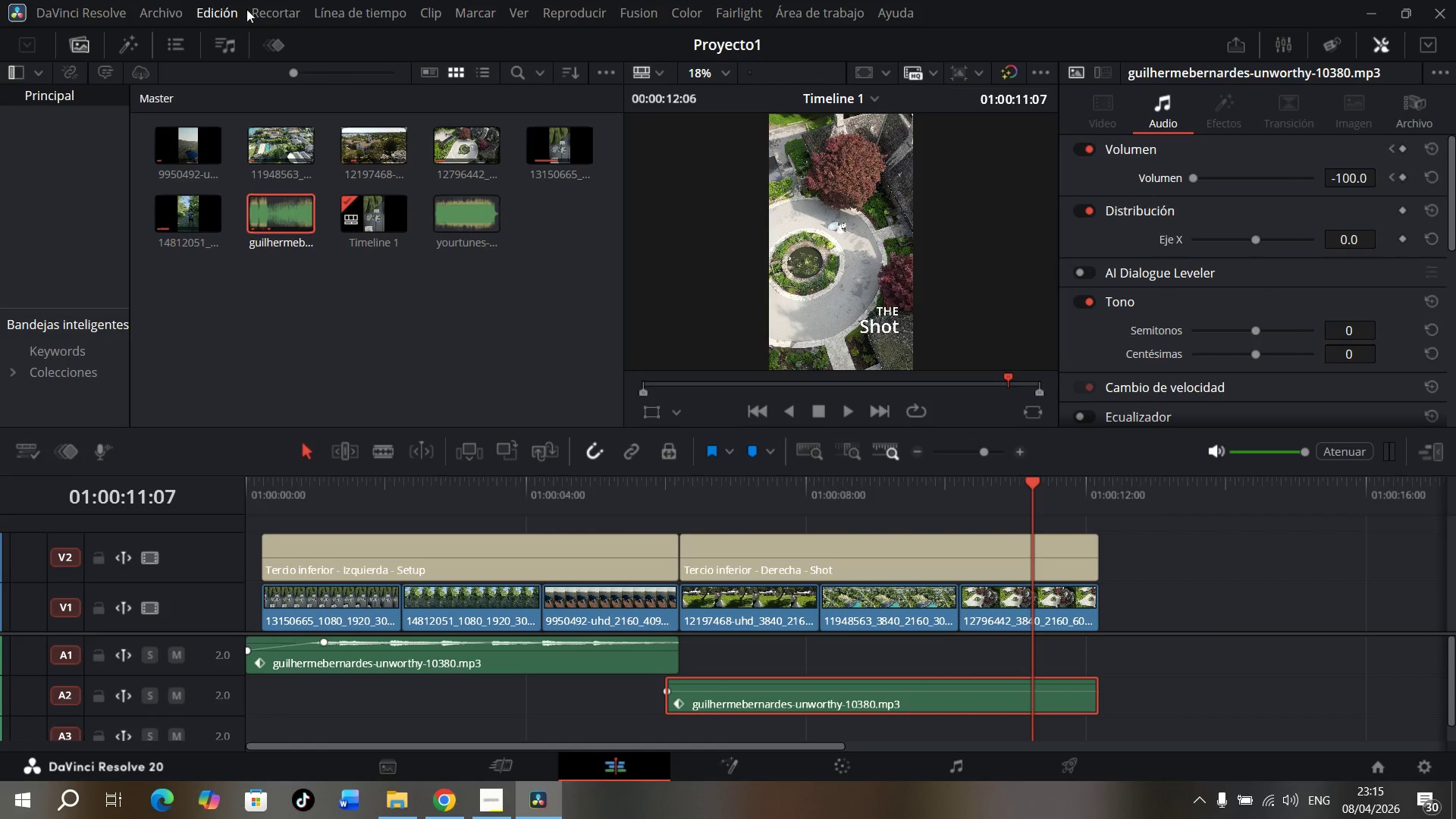 
wait(5.5)
 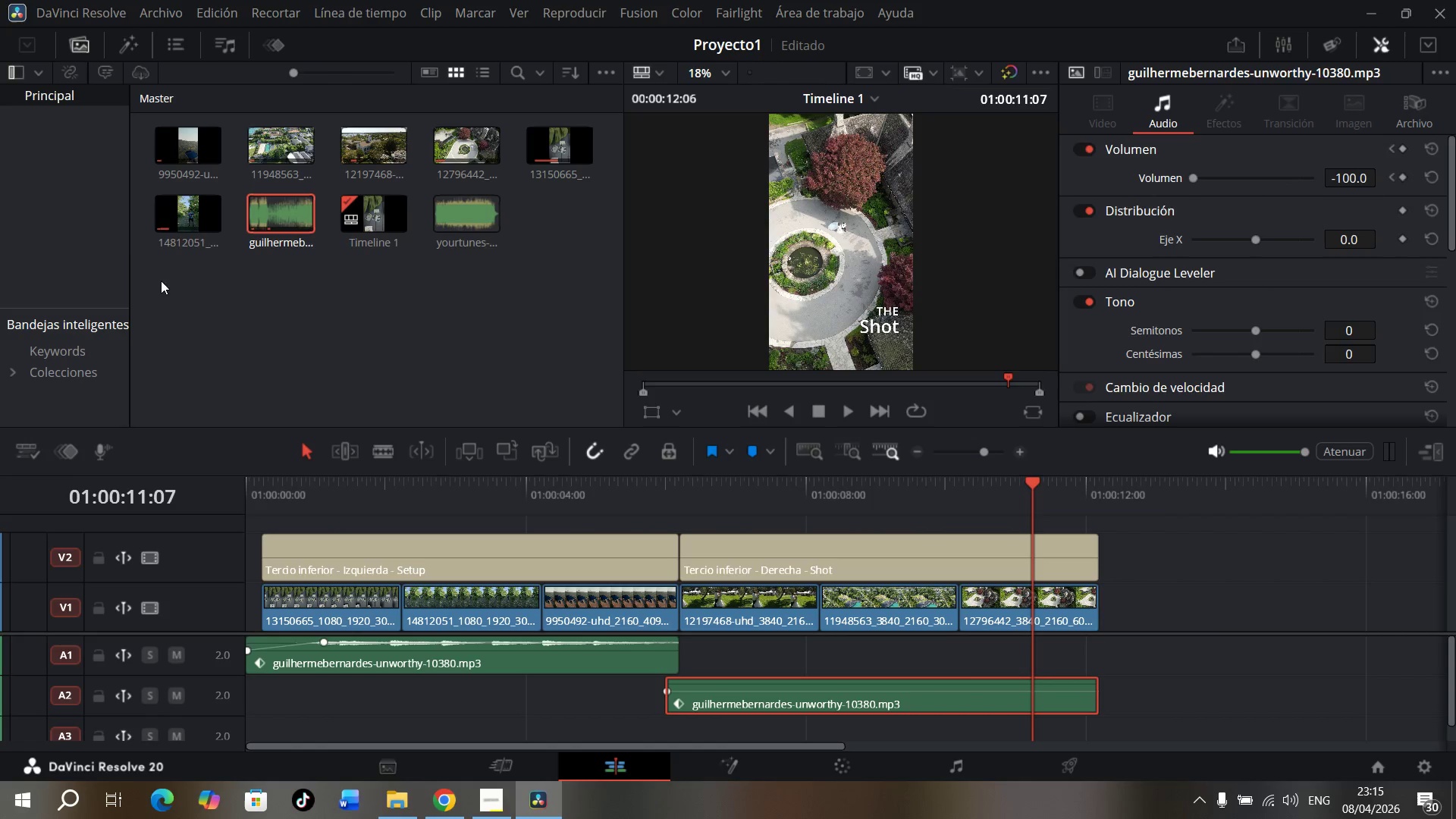 
left_click([235, 34])
 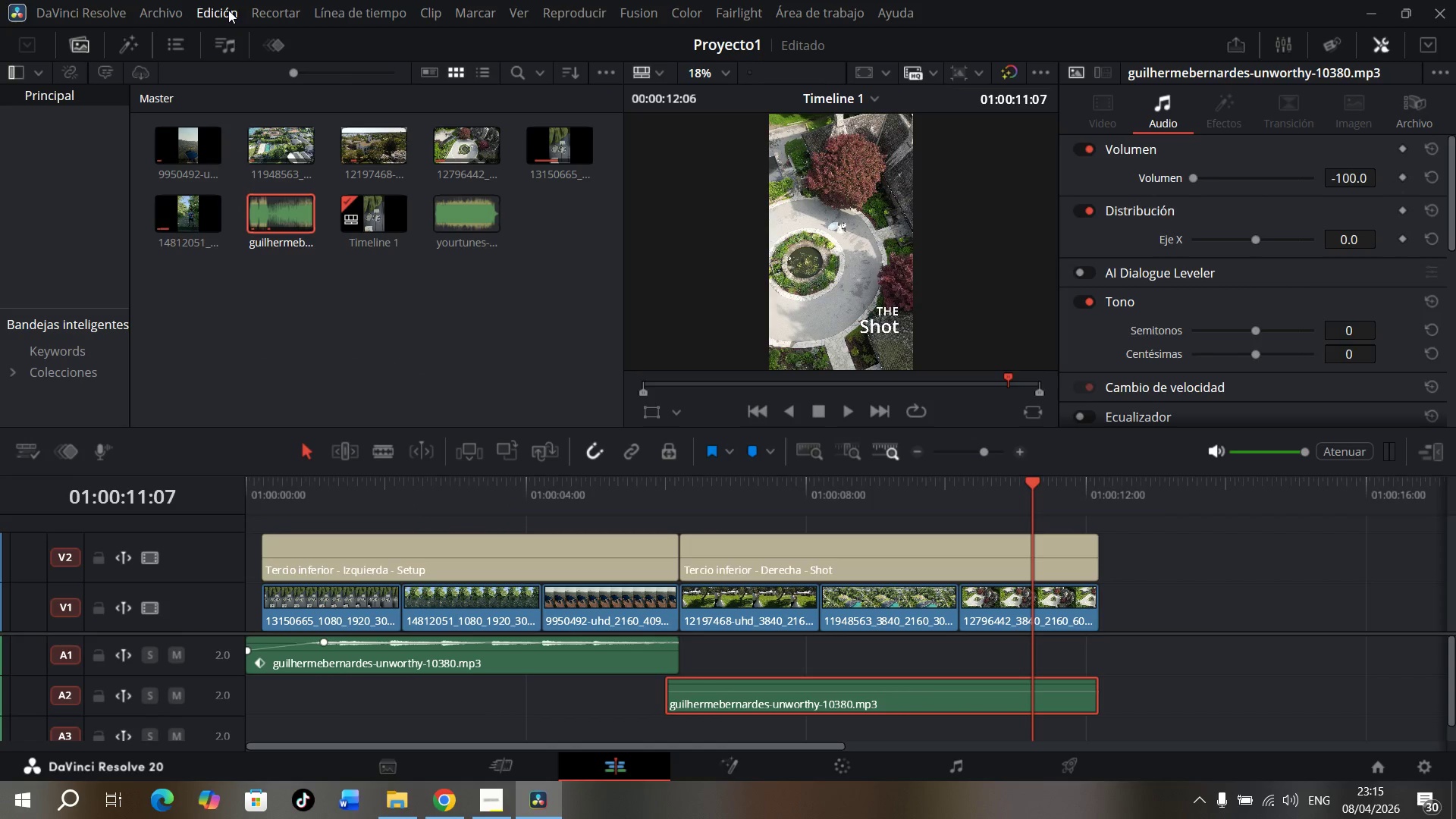 
left_click([228, 10])
 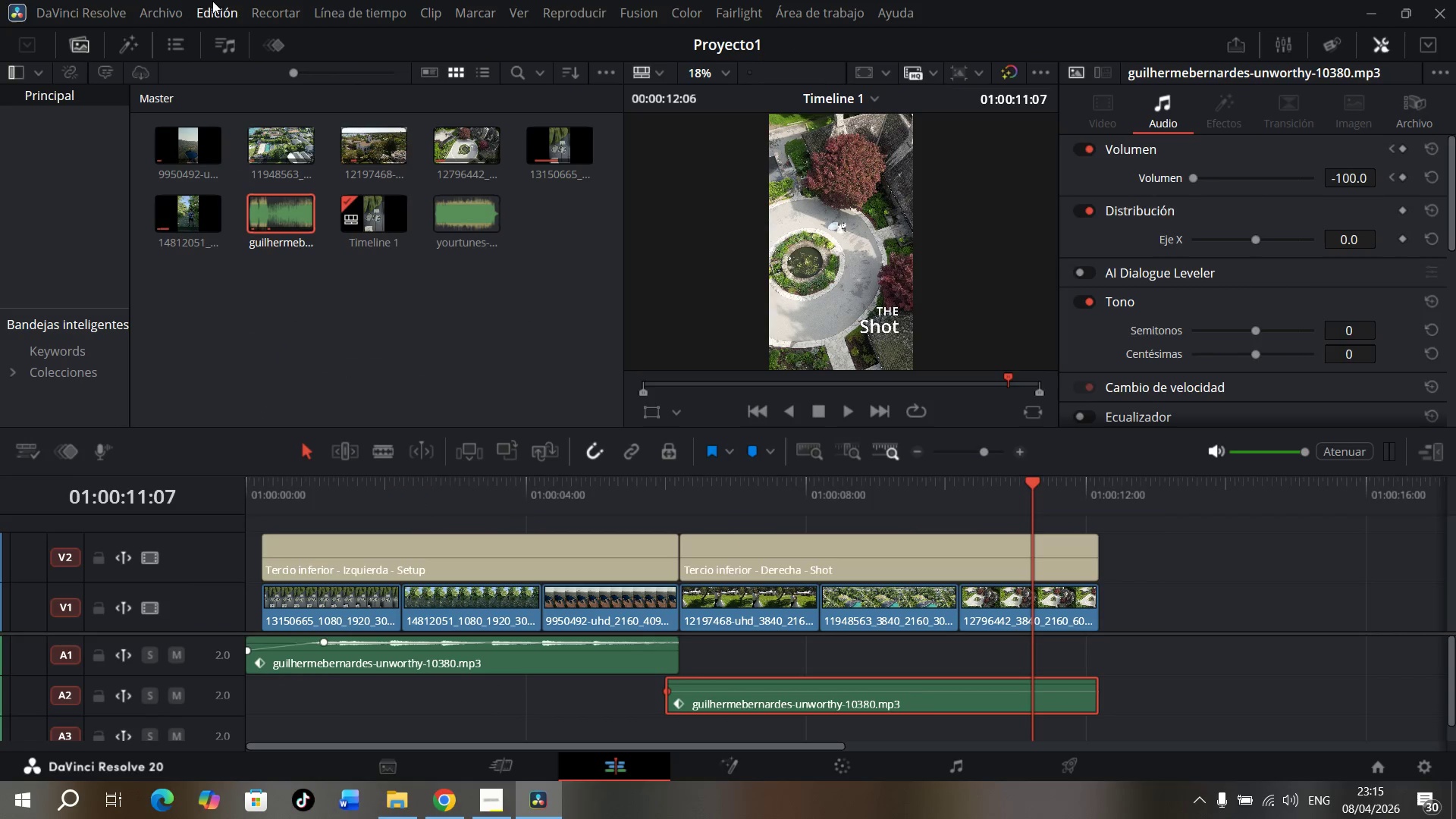 
triple_click([220, 17])
 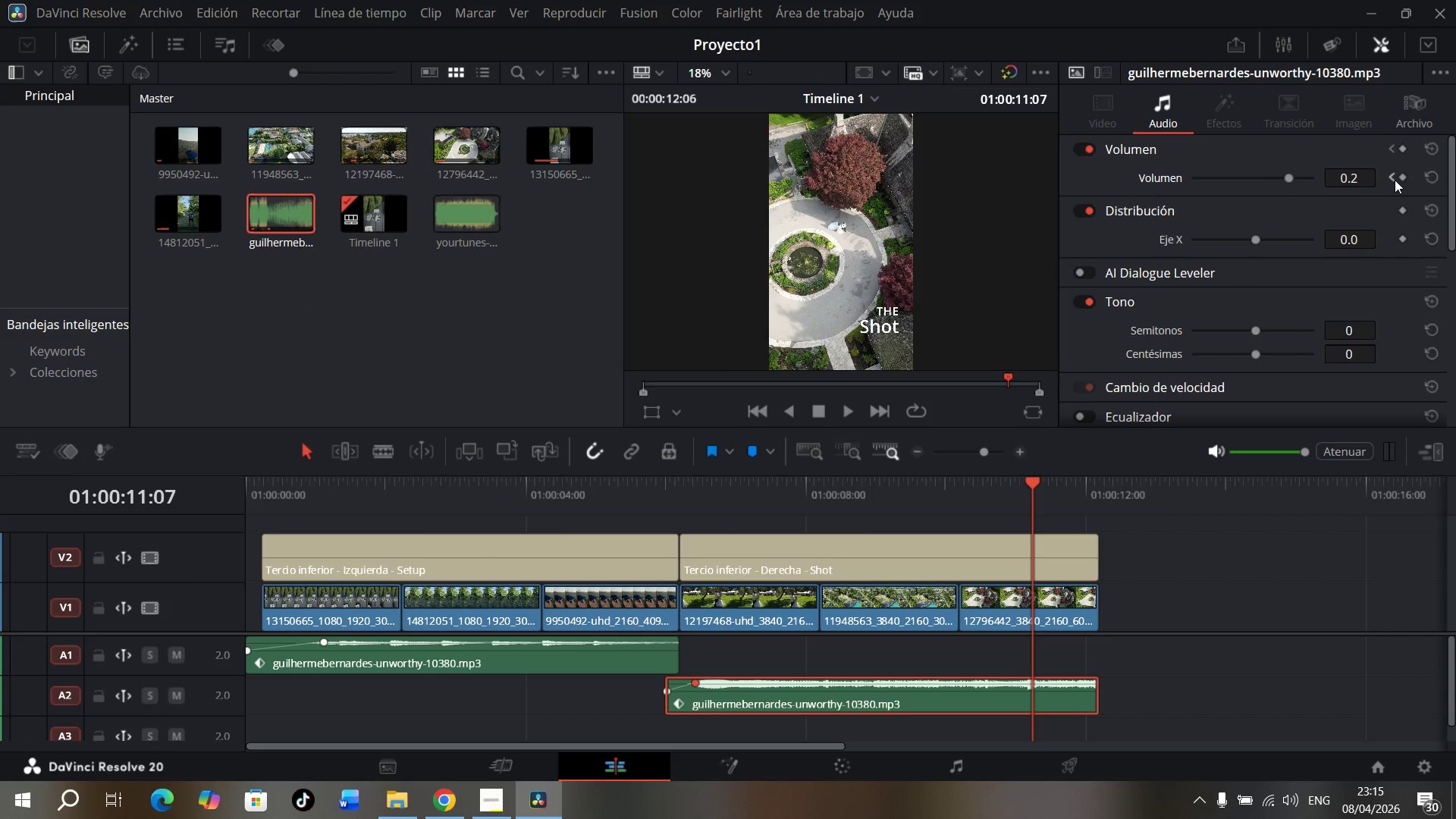 
wait(7.41)
 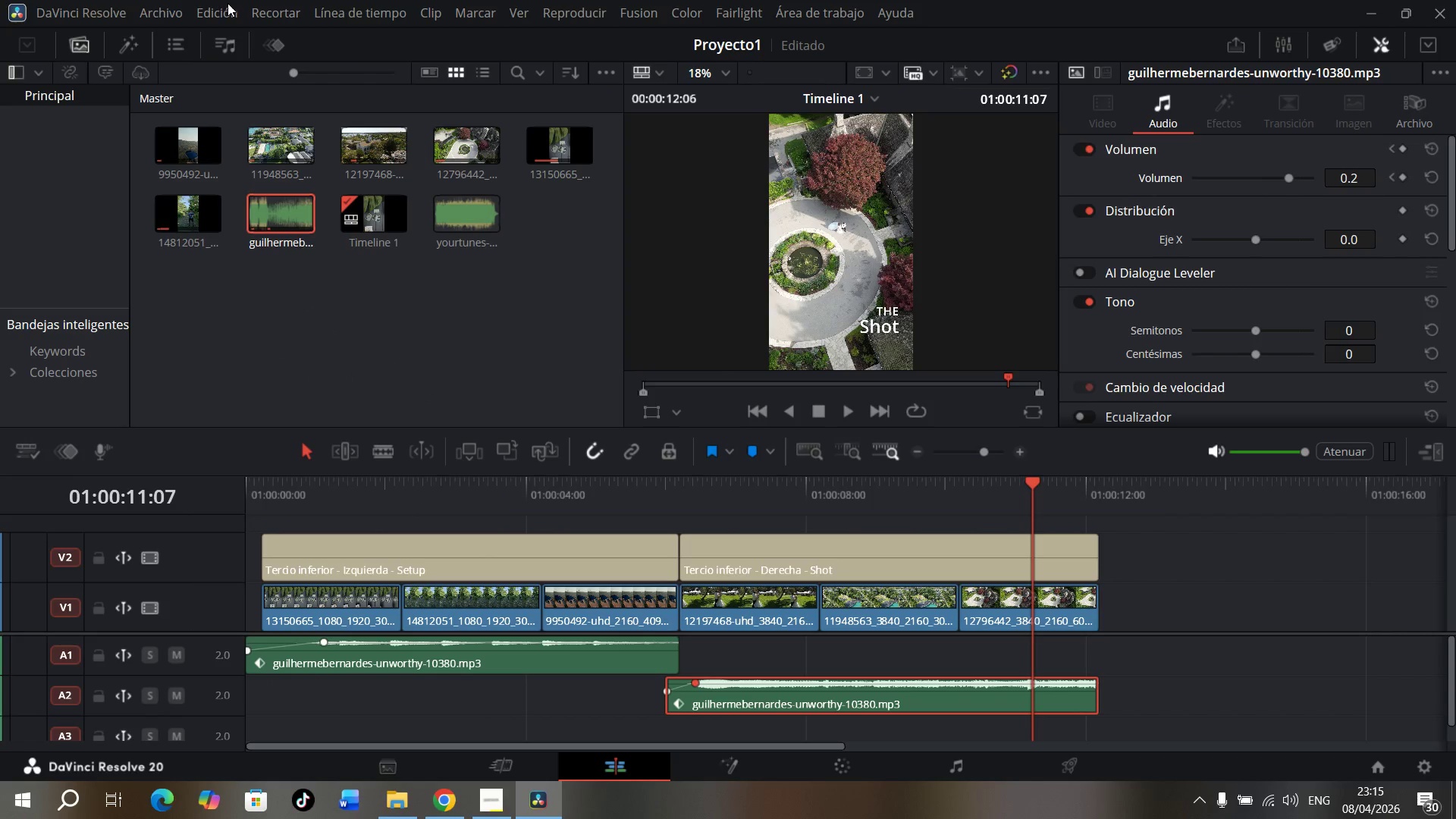 
left_click([1401, 150])
 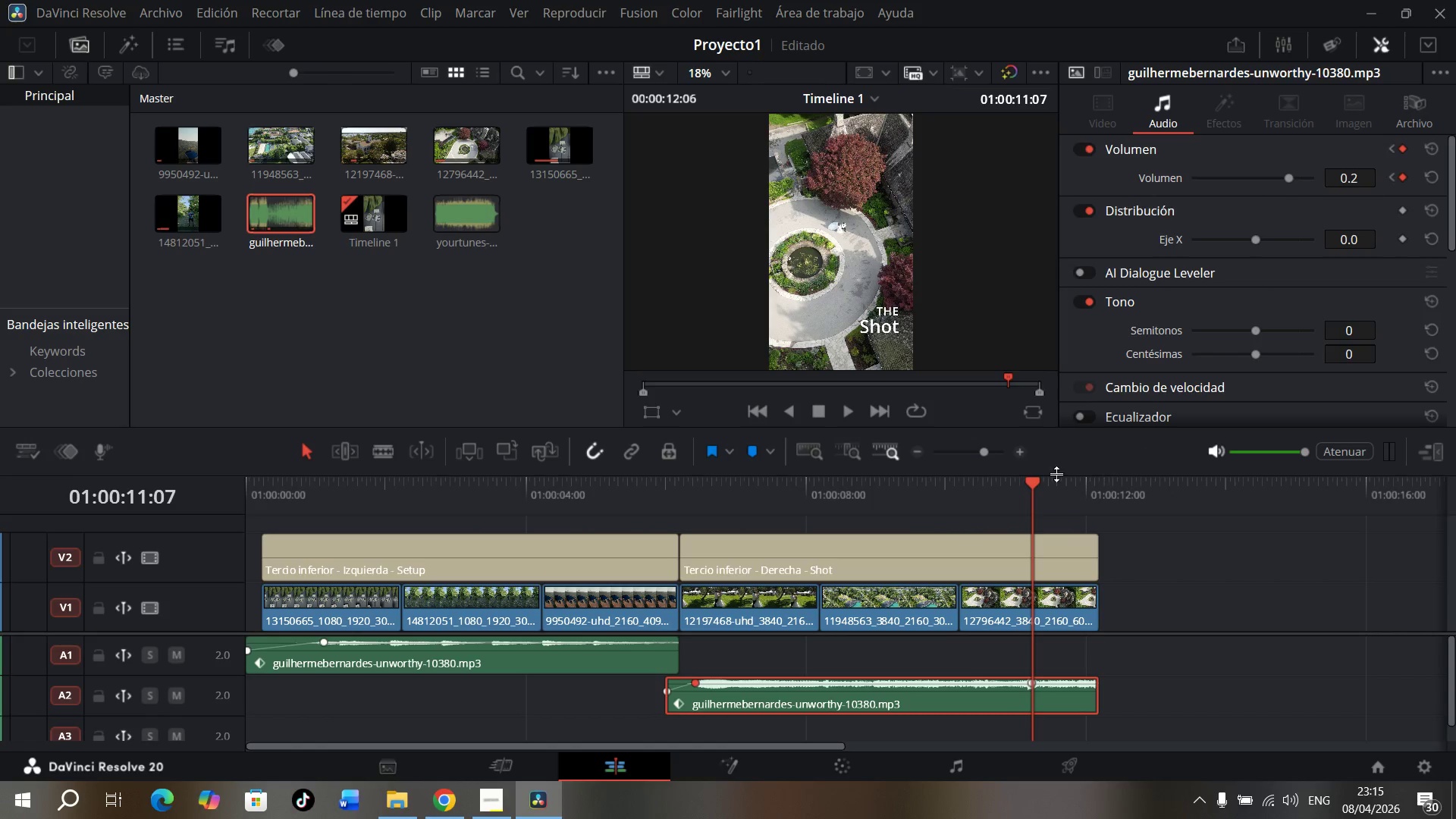 
left_click_drag(start_coordinate=[1033, 483], to_coordinate=[1065, 482])
 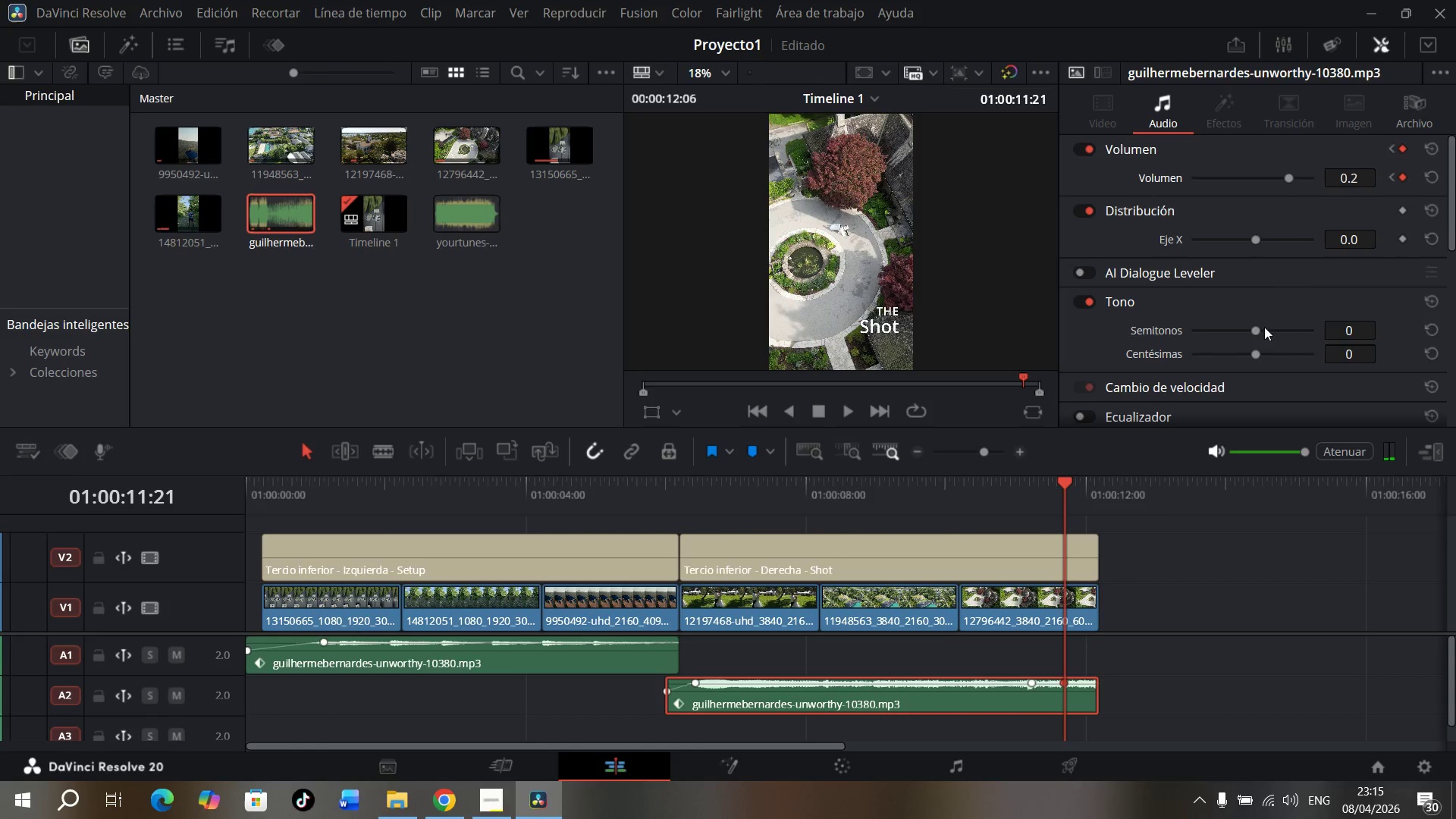 
wait(5.39)
 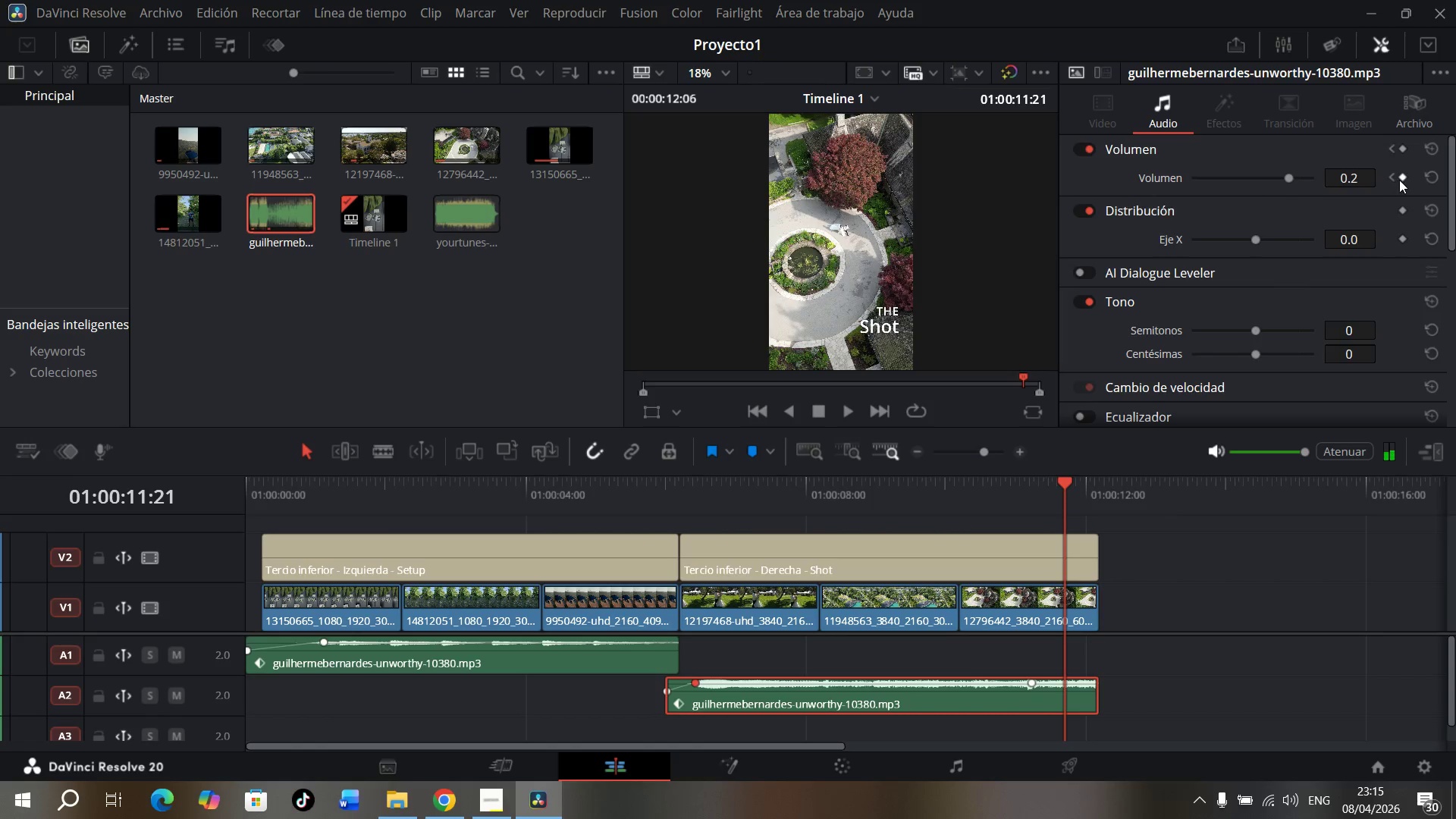 
left_click_drag(start_coordinate=[1066, 482], to_coordinate=[1093, 473])
 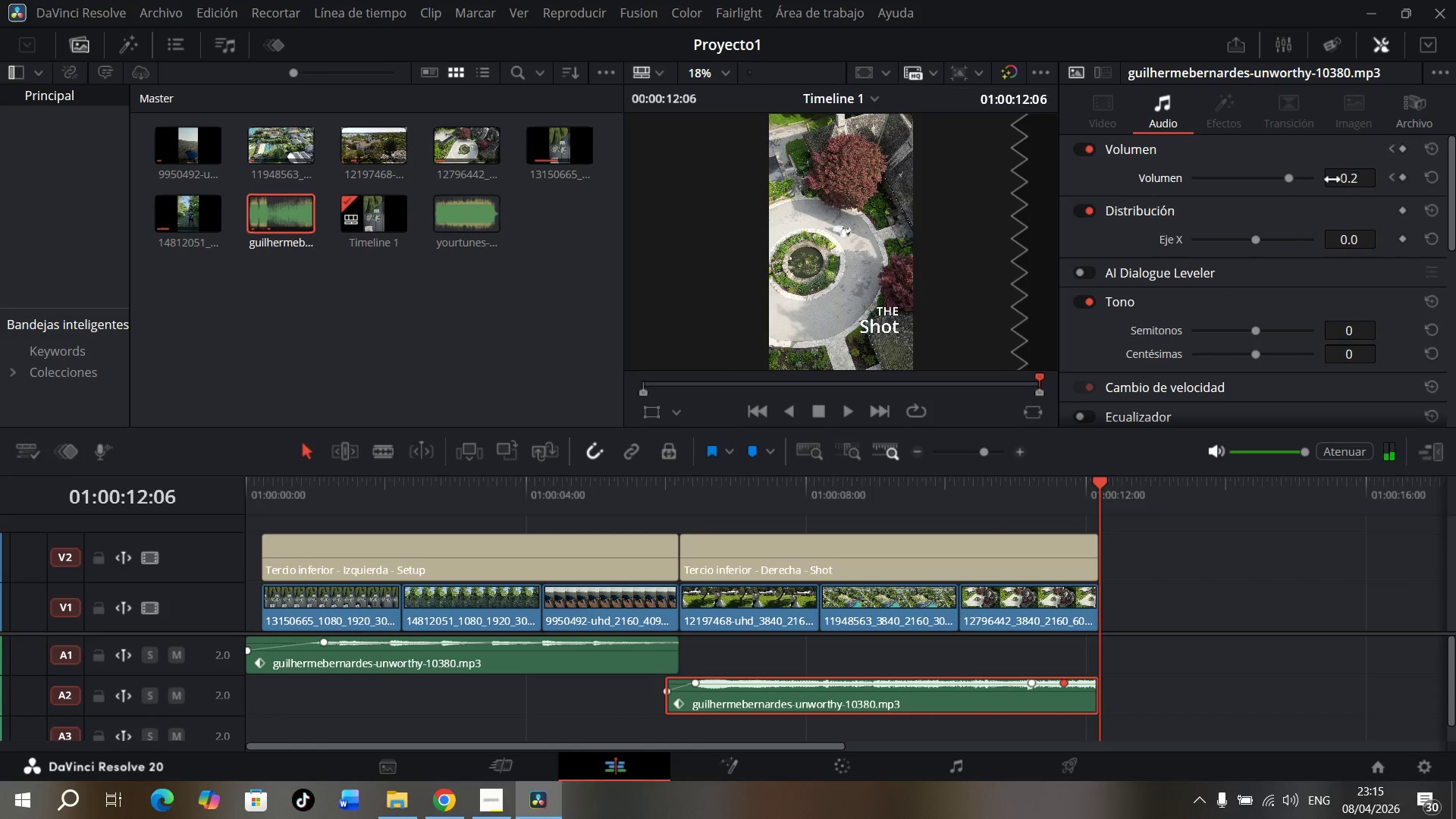 
left_click_drag(start_coordinate=[1291, 180], to_coordinate=[868, 214])
 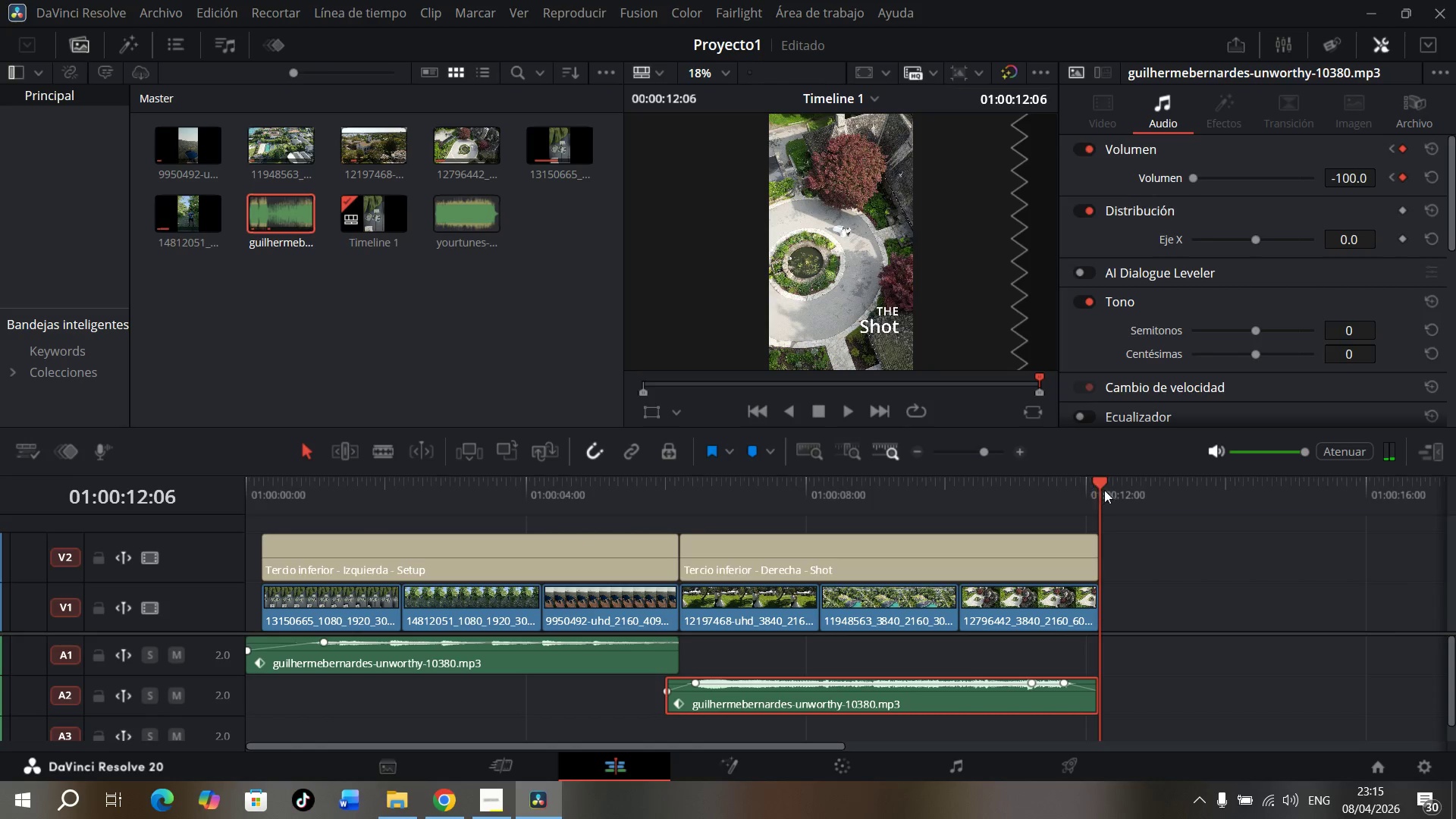 
left_click_drag(start_coordinate=[1090, 482], to_coordinate=[1049, 475])
 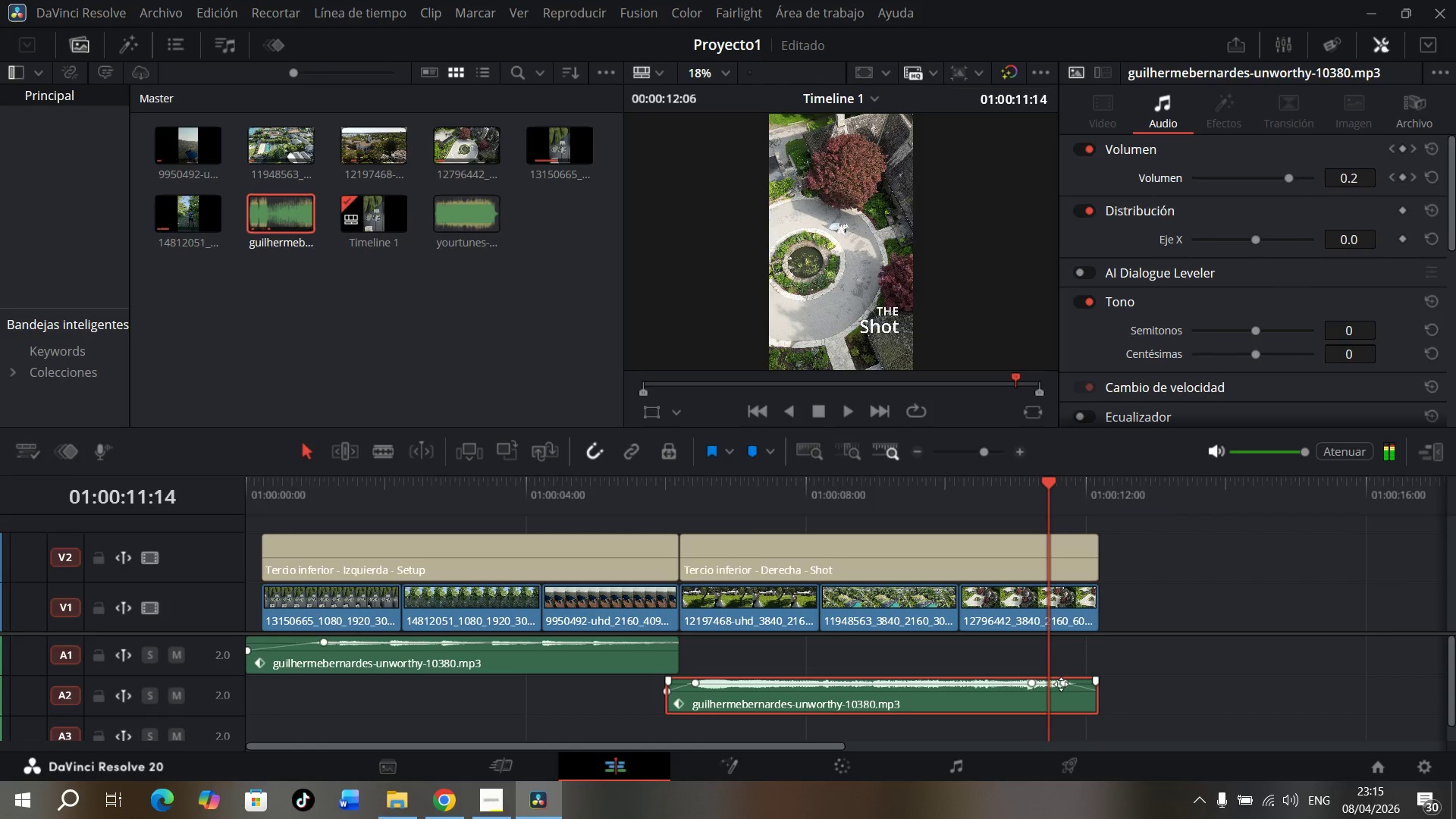 
left_click_drag(start_coordinate=[1063, 684], to_coordinate=[1078, 684])
 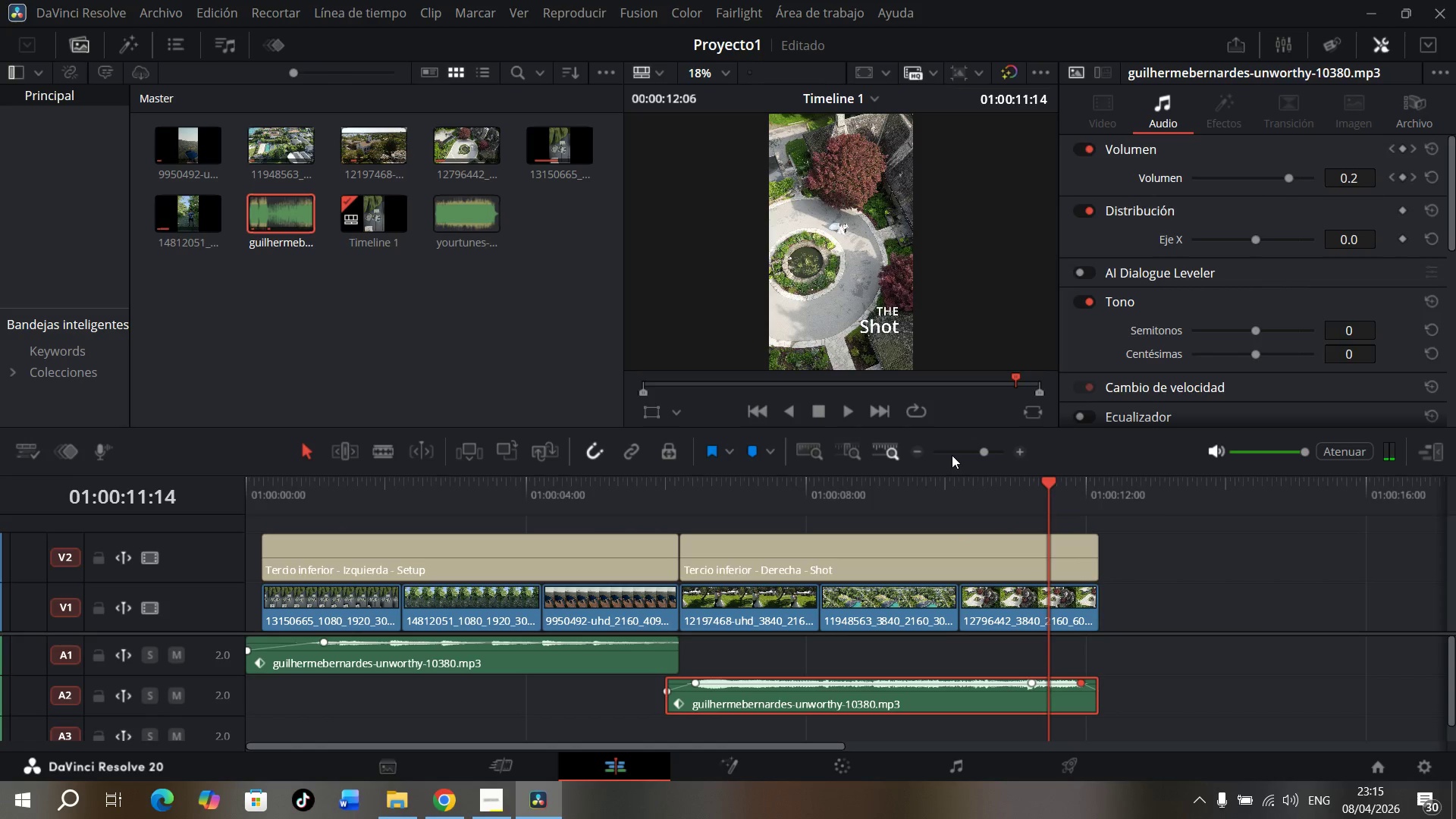 
key(Space)
 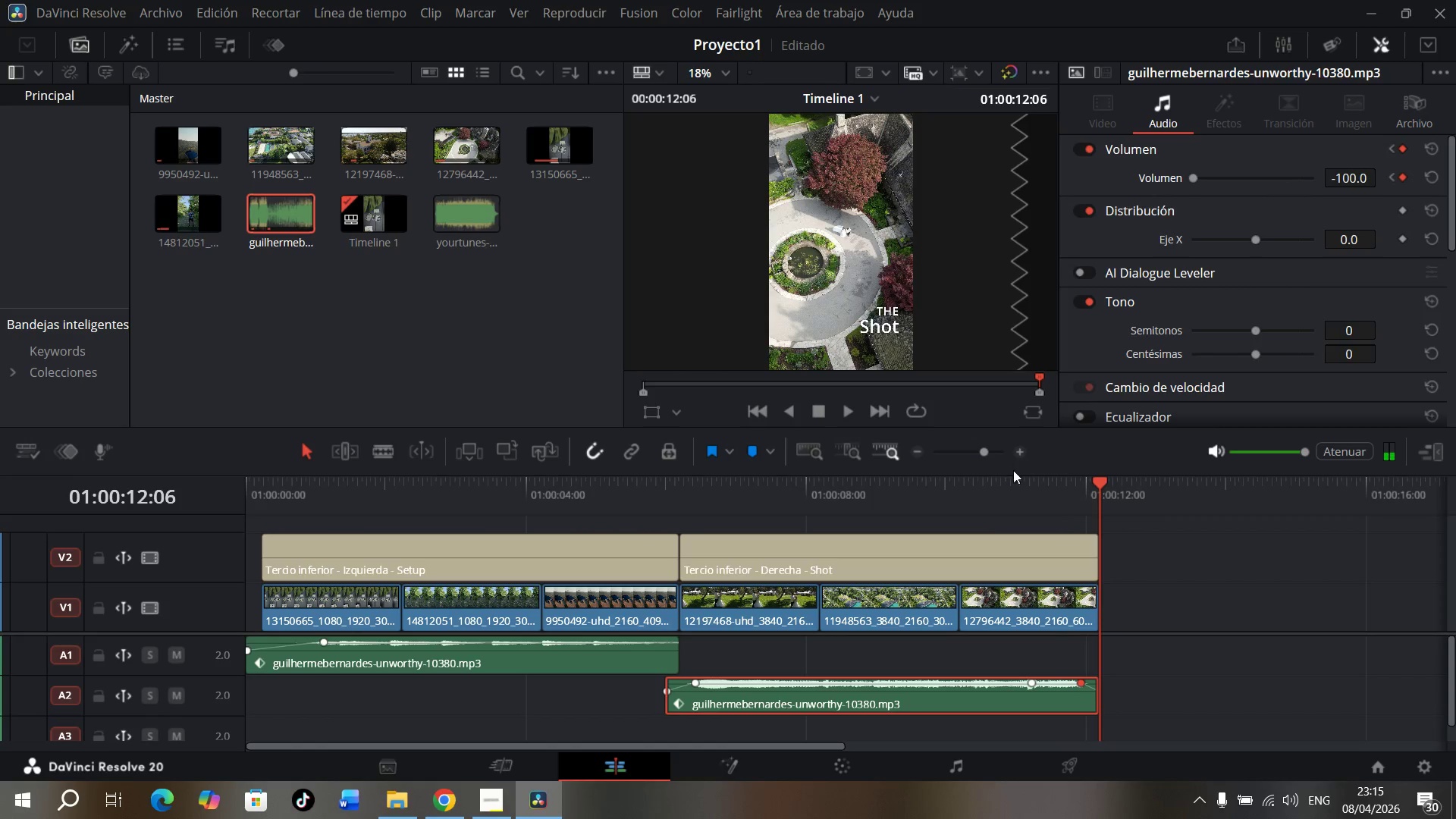 
wait(5.38)
 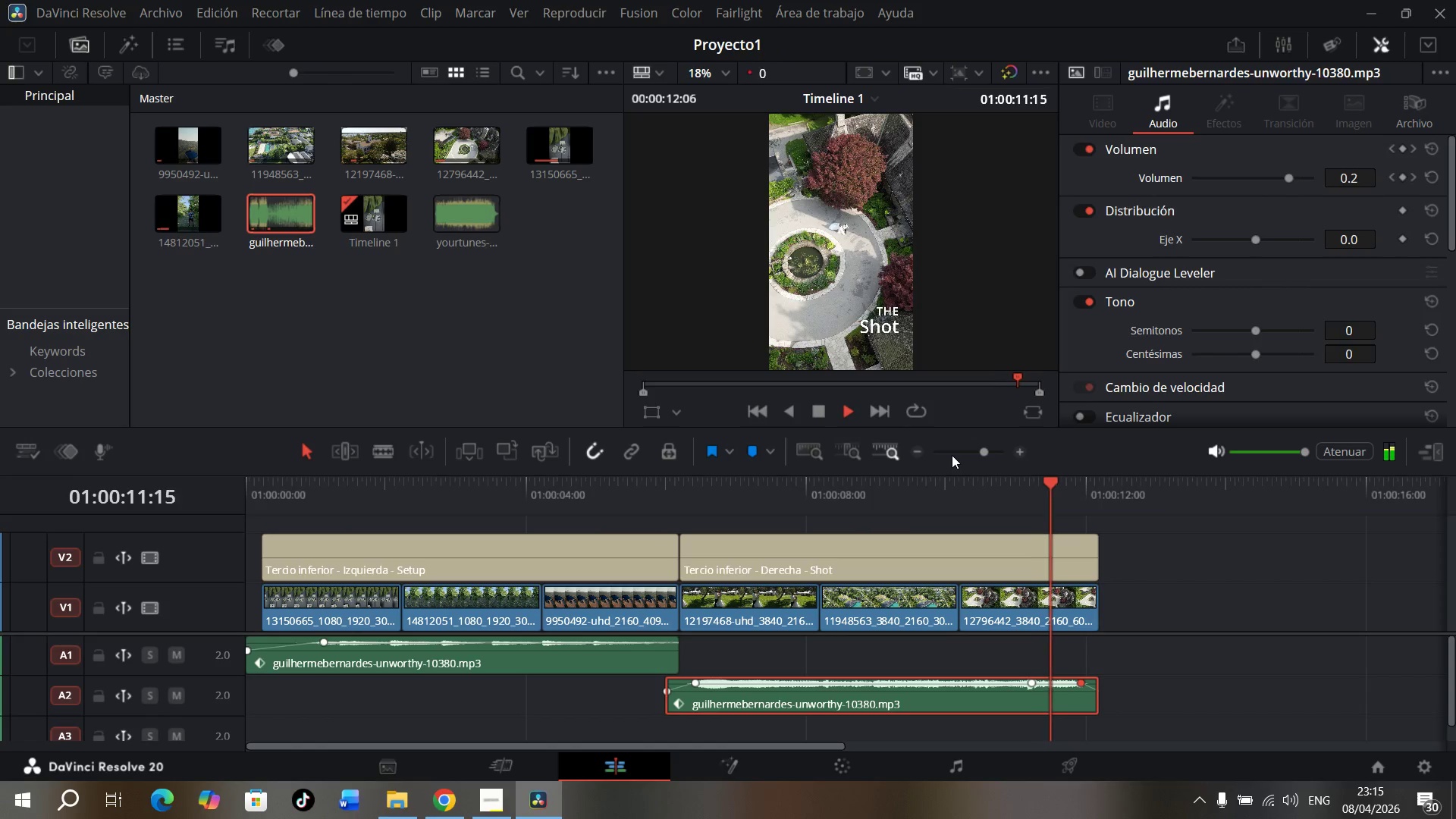 
left_click_drag(start_coordinate=[1079, 686], to_coordinate=[1065, 688])
 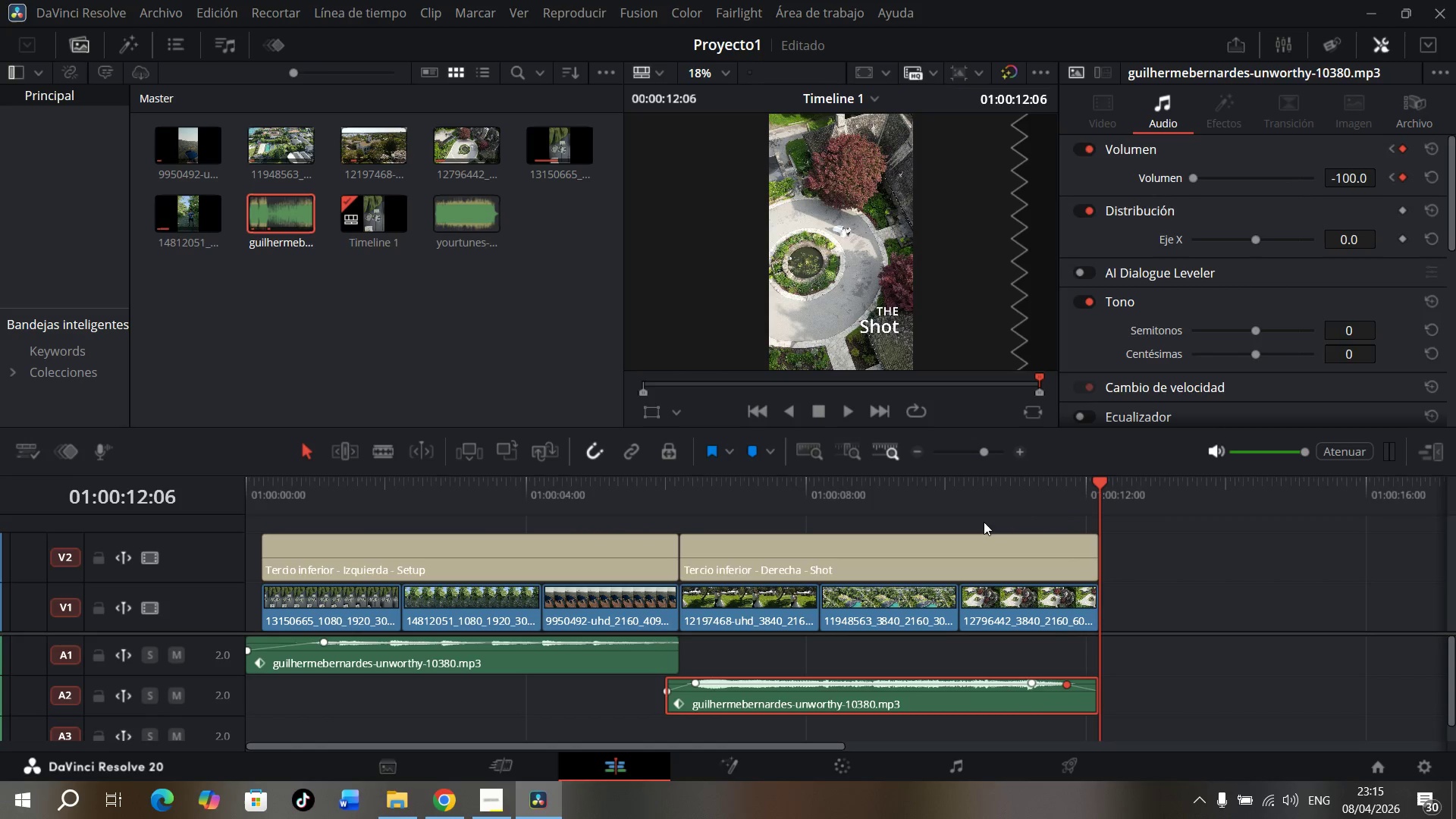 
left_click_drag(start_coordinate=[989, 487], to_coordinate=[30, 543])
 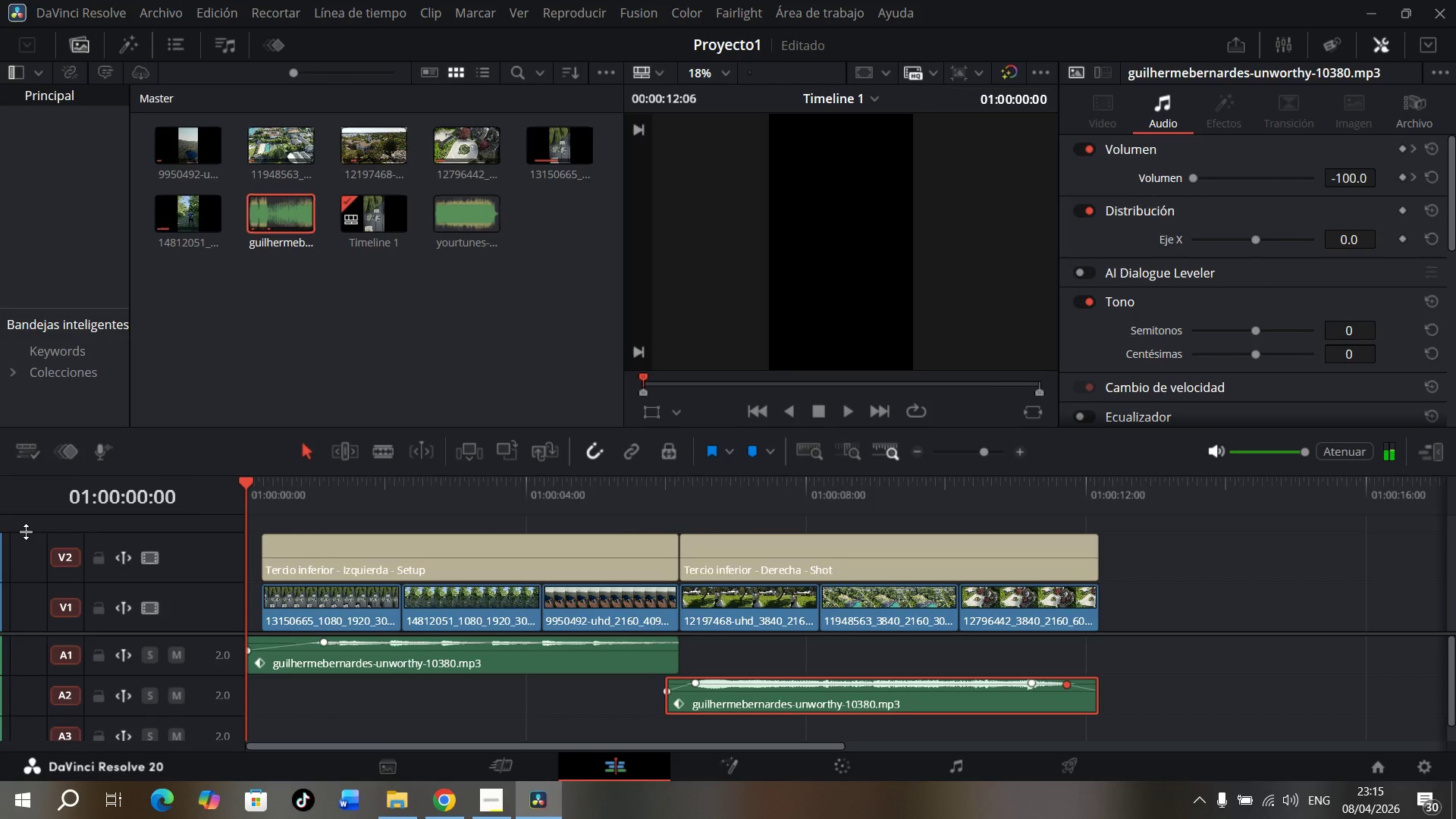 
key(Space)
 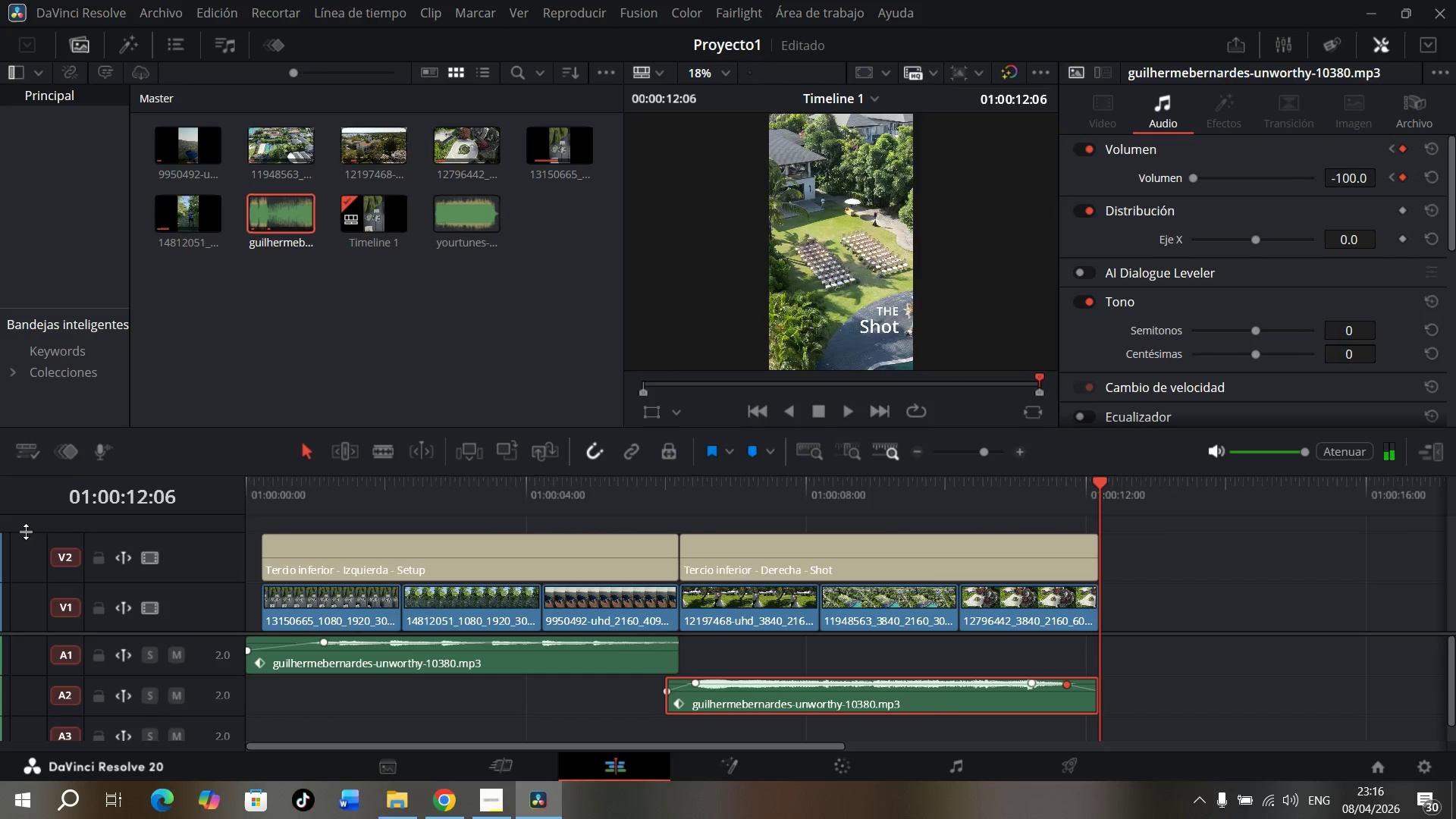 
wait(18.11)
 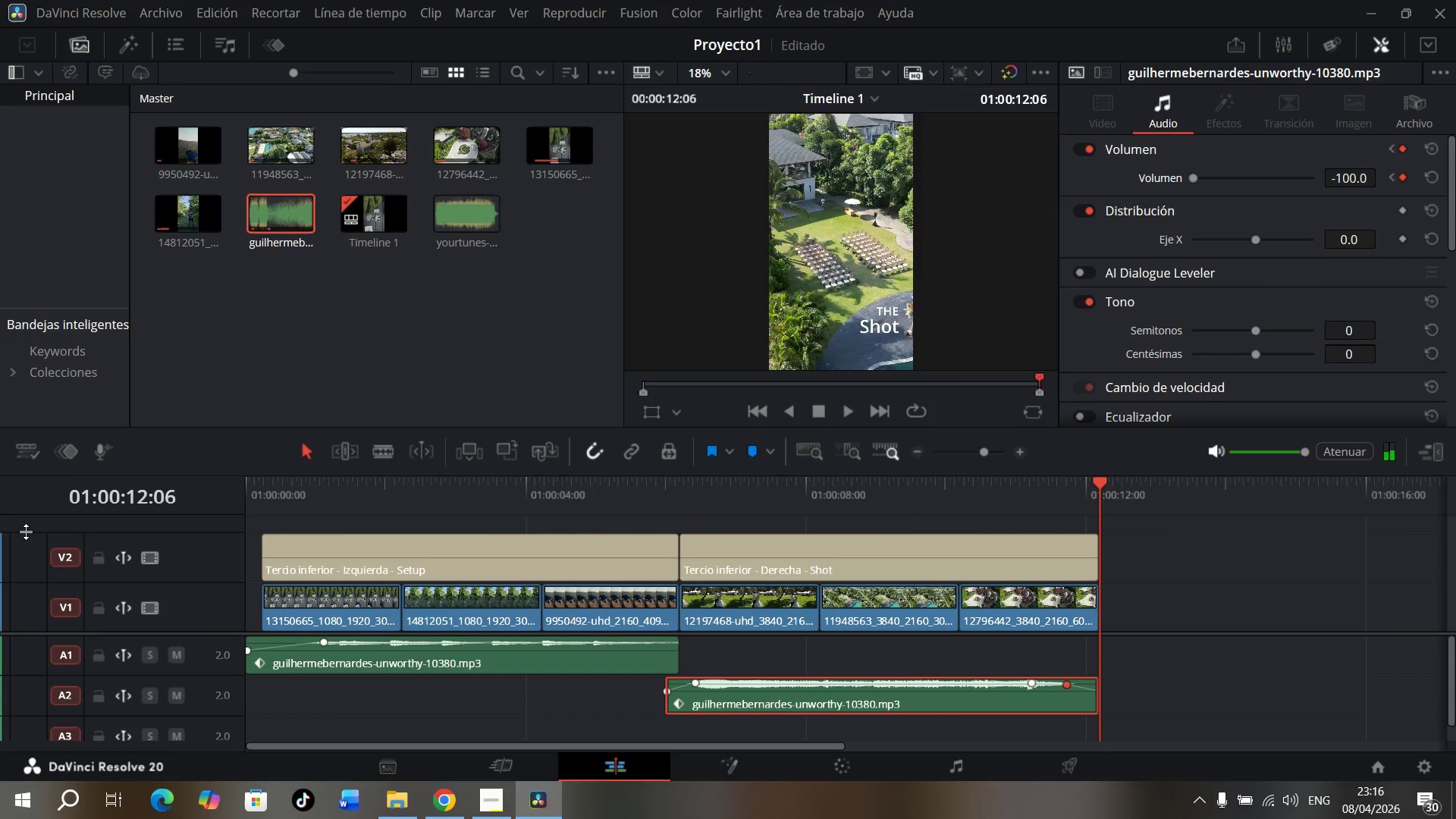 
left_click_drag(start_coordinate=[682, 479], to_coordinate=[158, 473])
 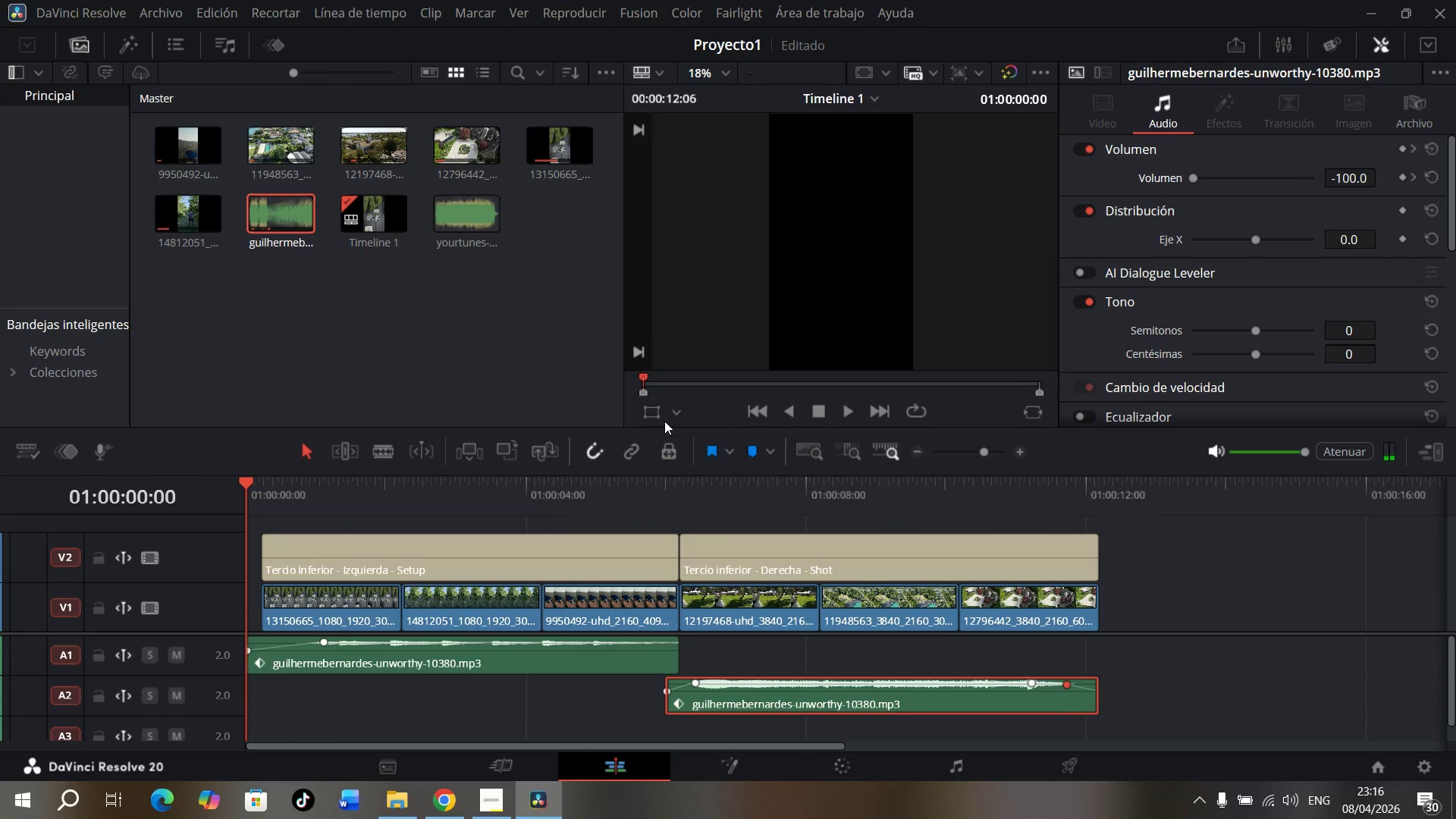 
left_click([365, 576])
 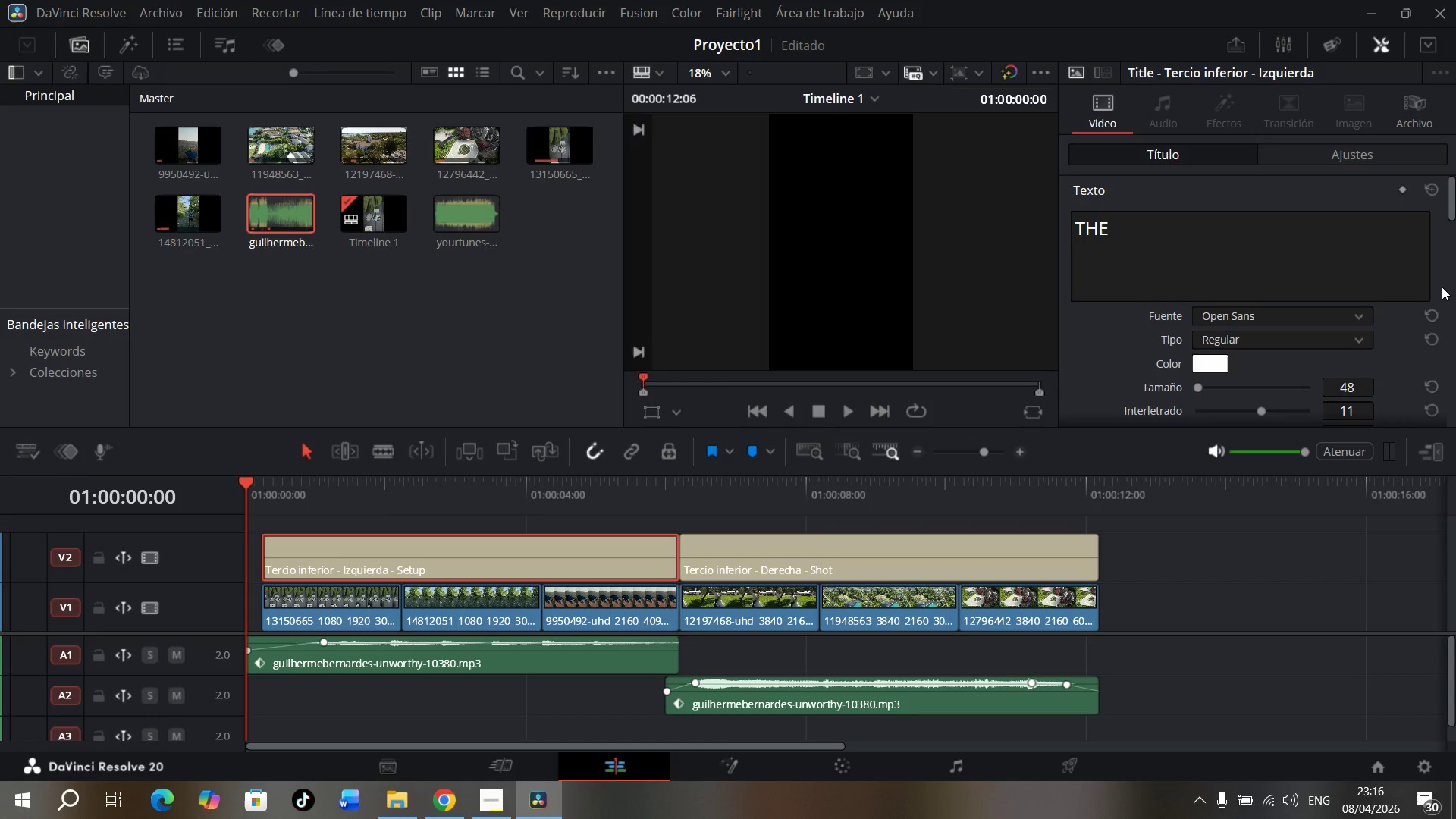 
wait(45.11)
 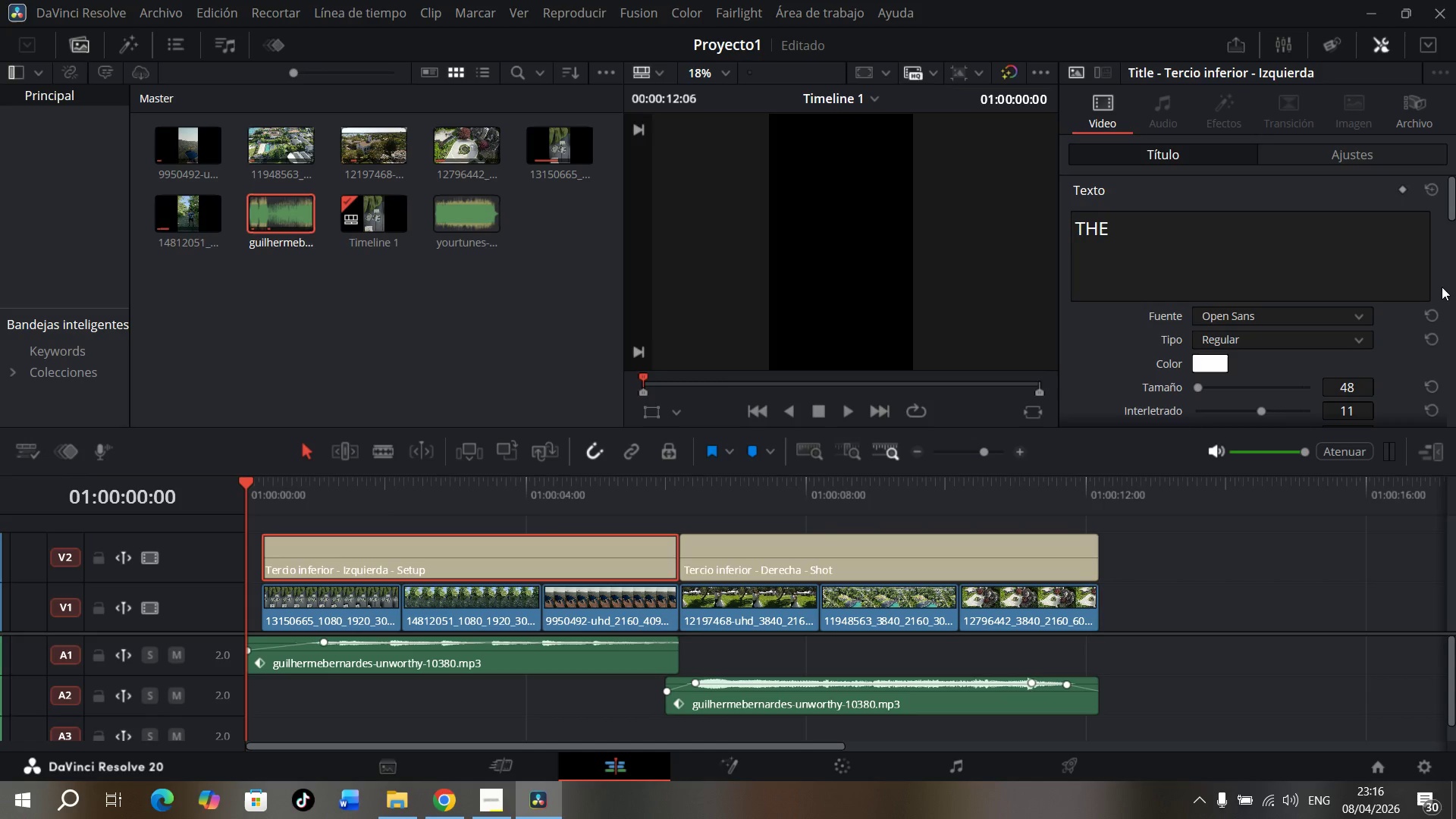 
left_click([1279, 317])
 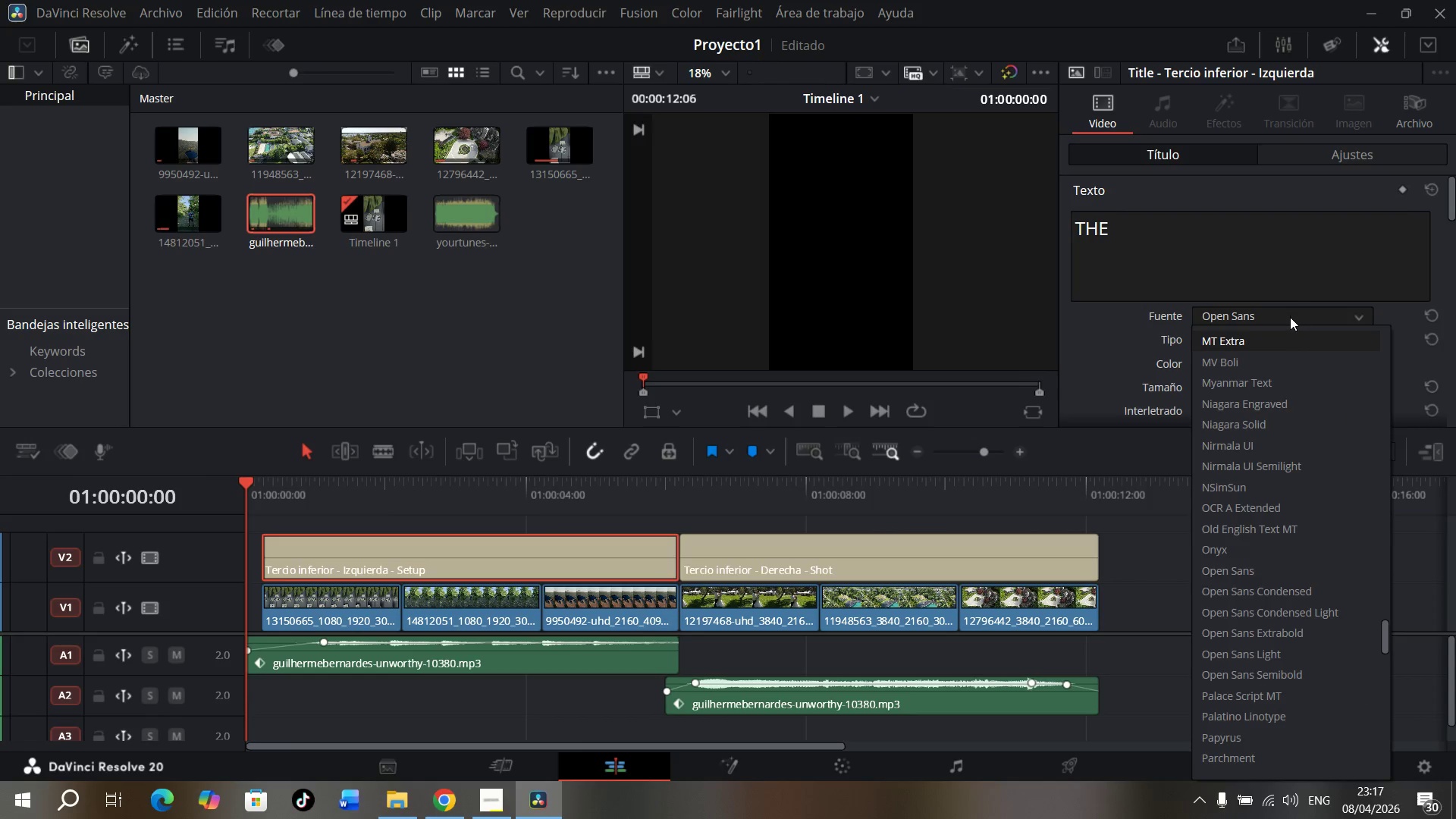 
type(mmmomonmo)
 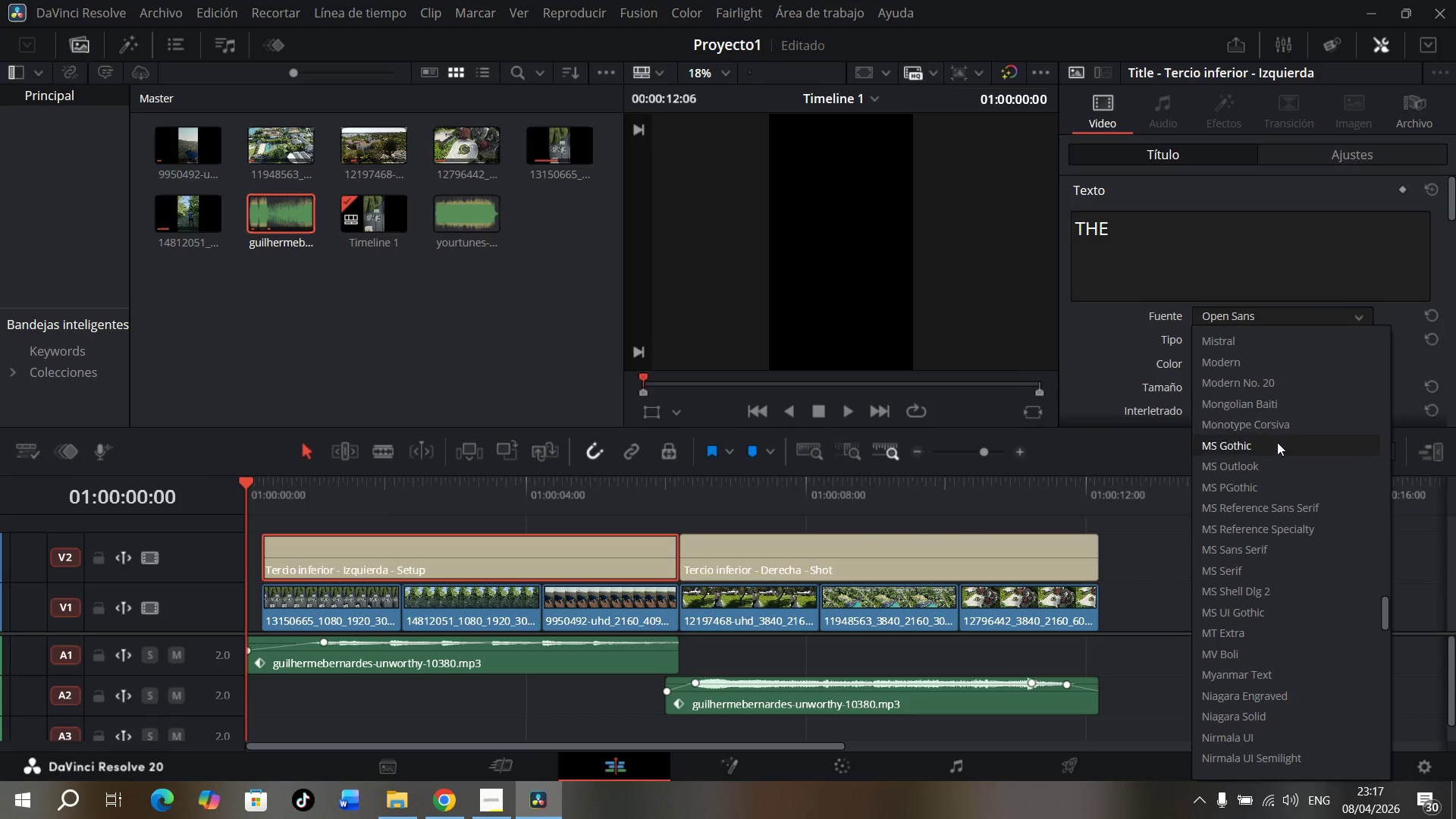 
scroll: coordinate [1285, 519], scroll_direction: down, amount: 13.0
 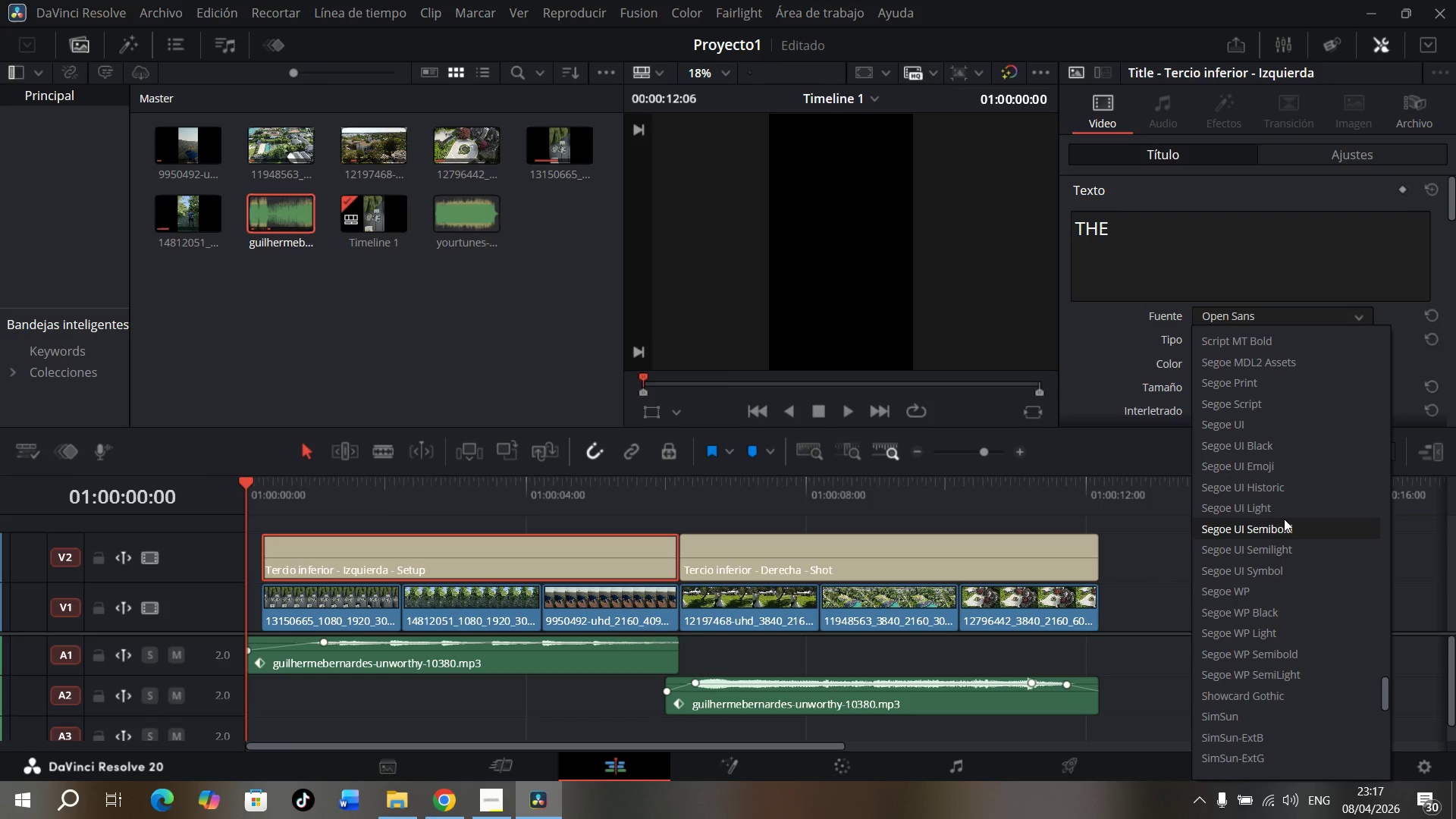 
wait(44.86)
 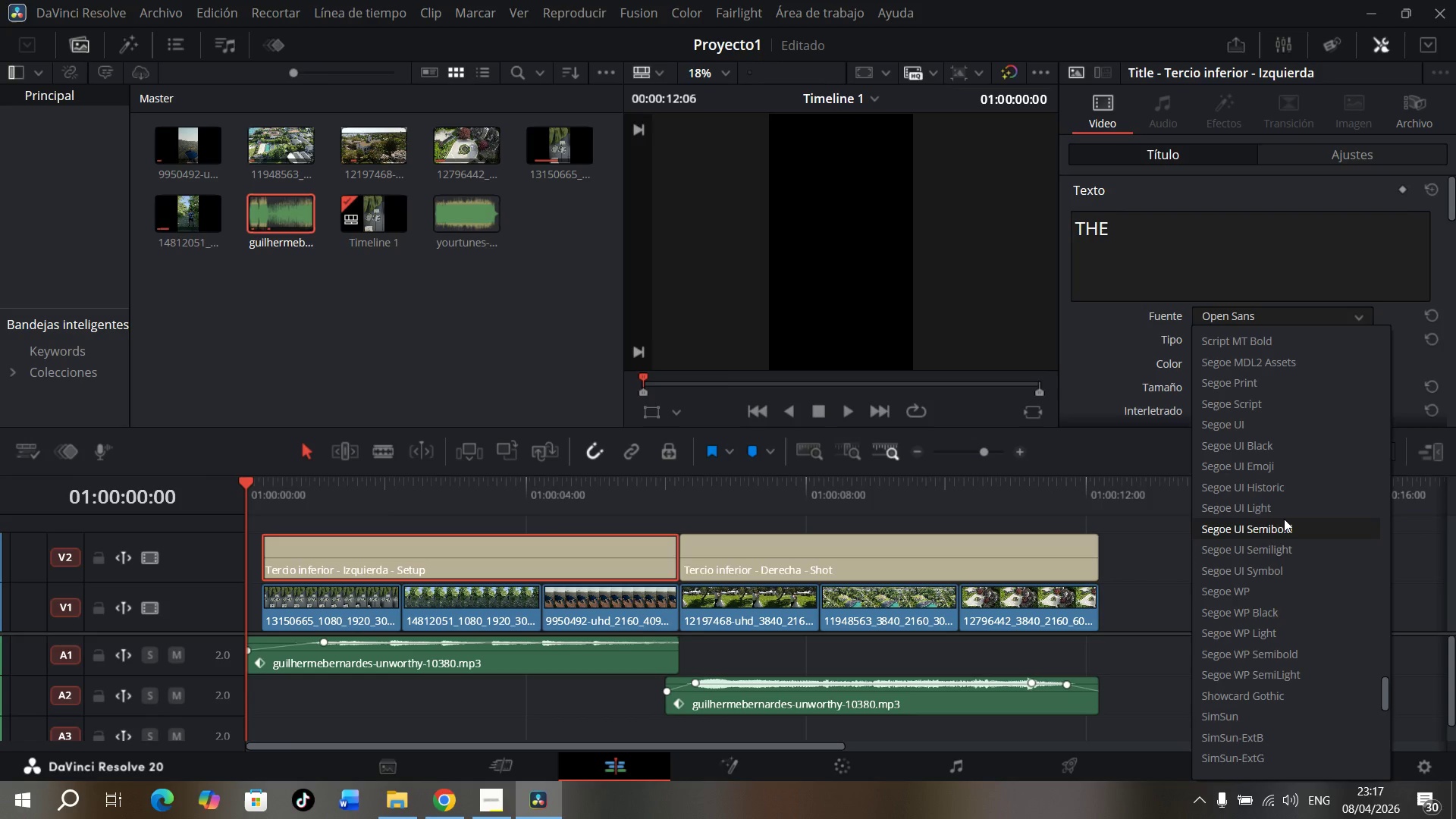 
scroll: coordinate [1259, 601], scroll_direction: down, amount: 7.0
 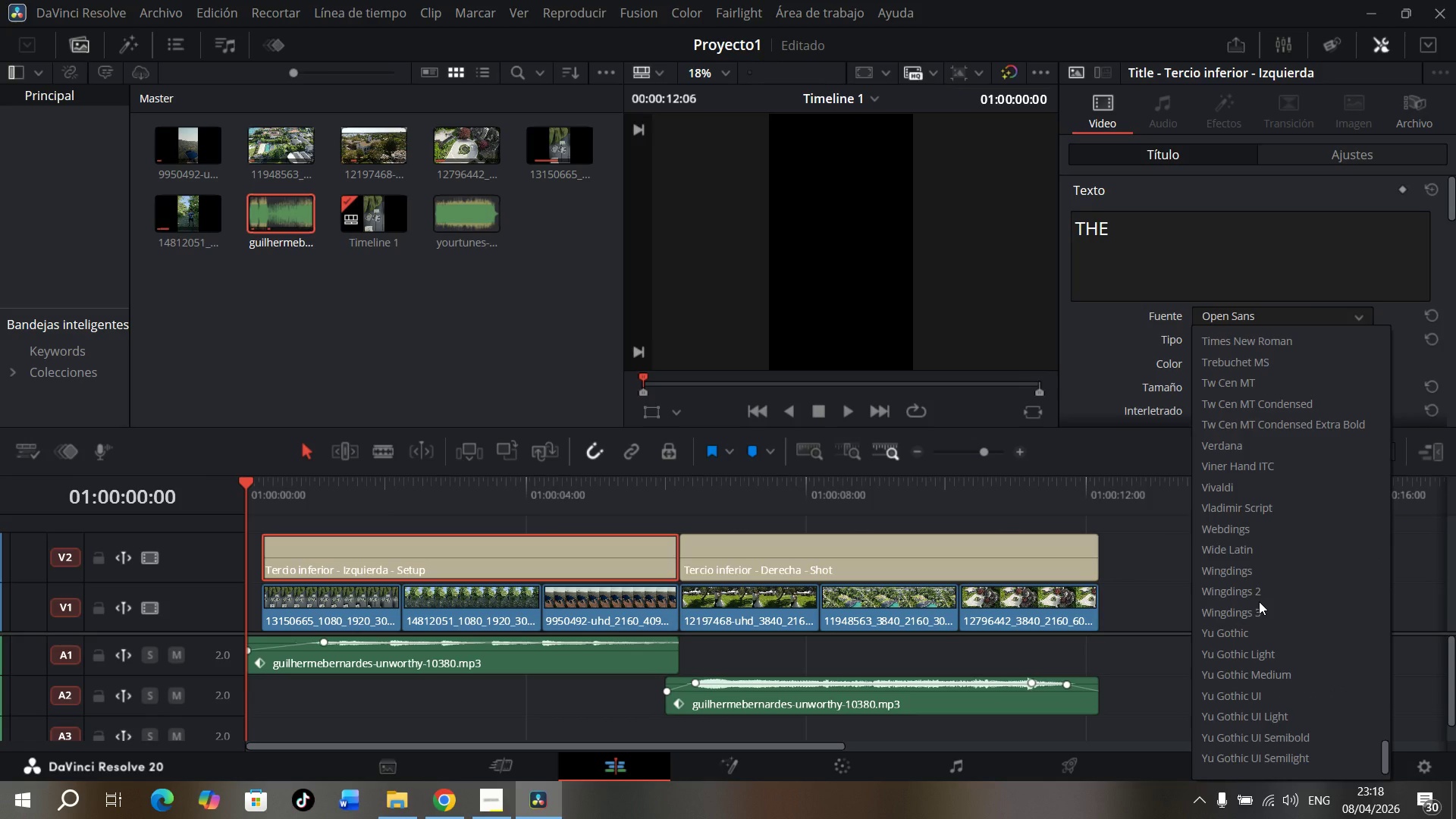 
wait(7.78)
 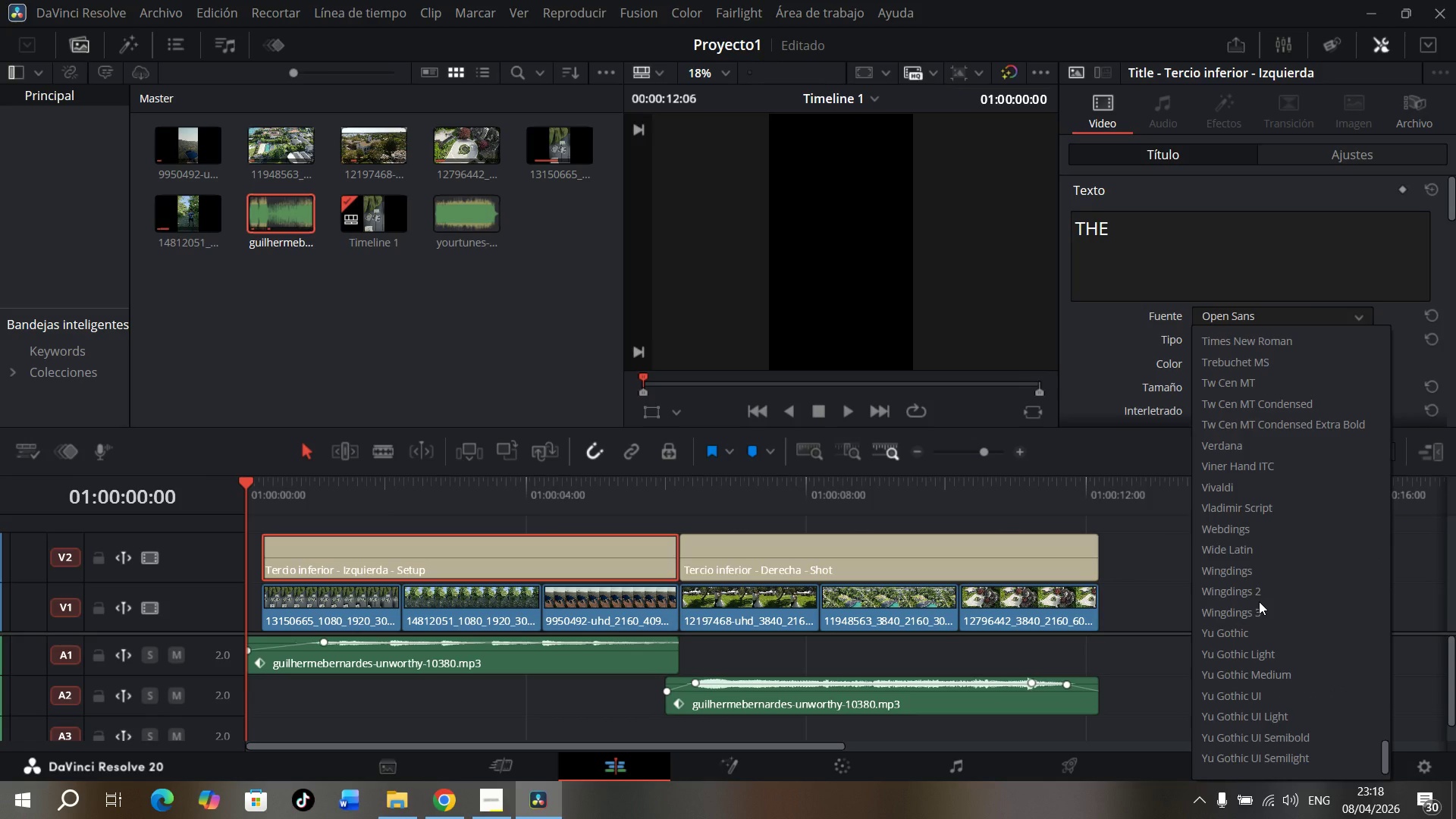 
scroll: coordinate [1266, 608], scroll_direction: up, amount: 2.0
 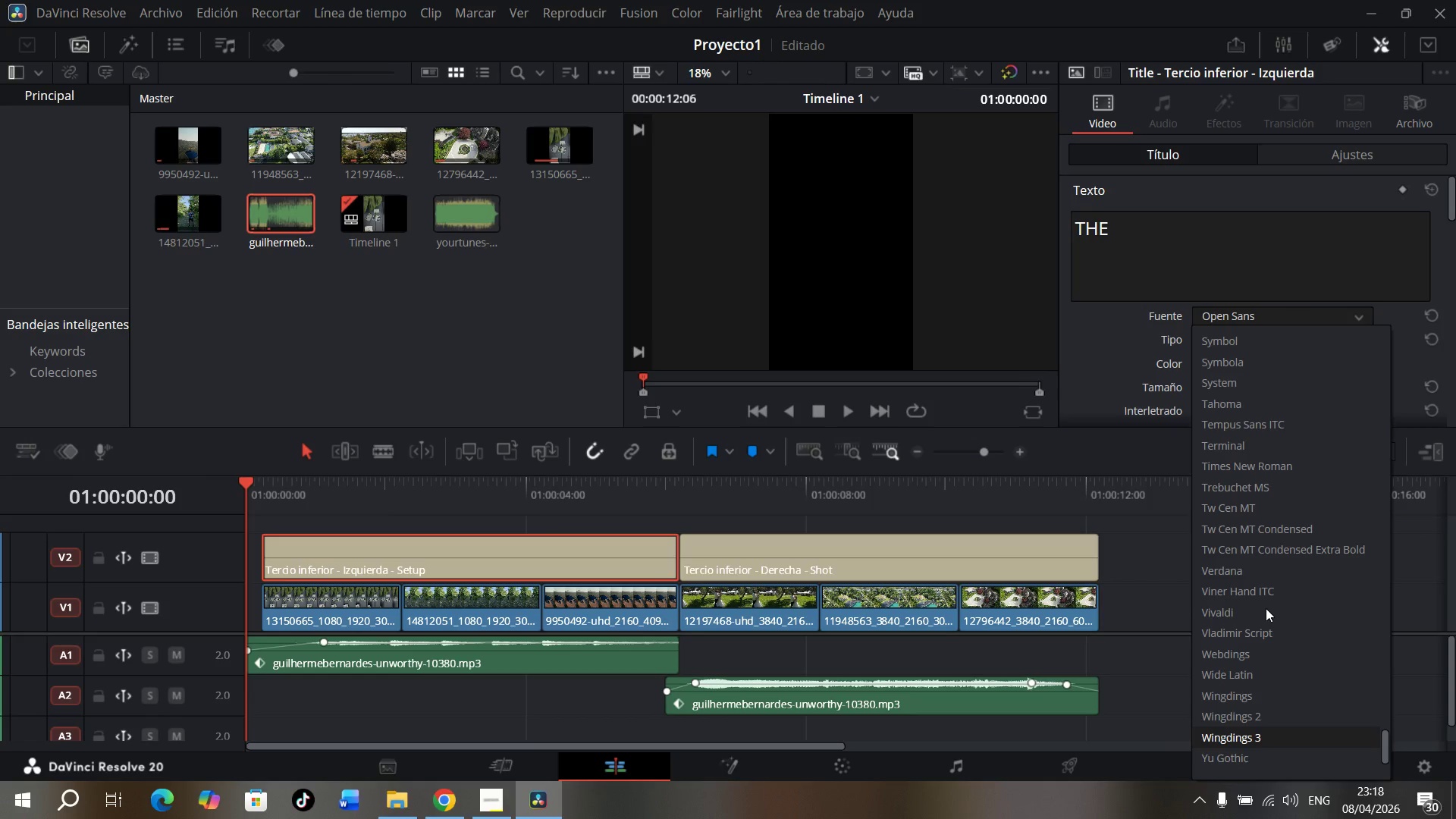 
scroll: coordinate [1266, 608], scroll_direction: down, amount: 2.0
 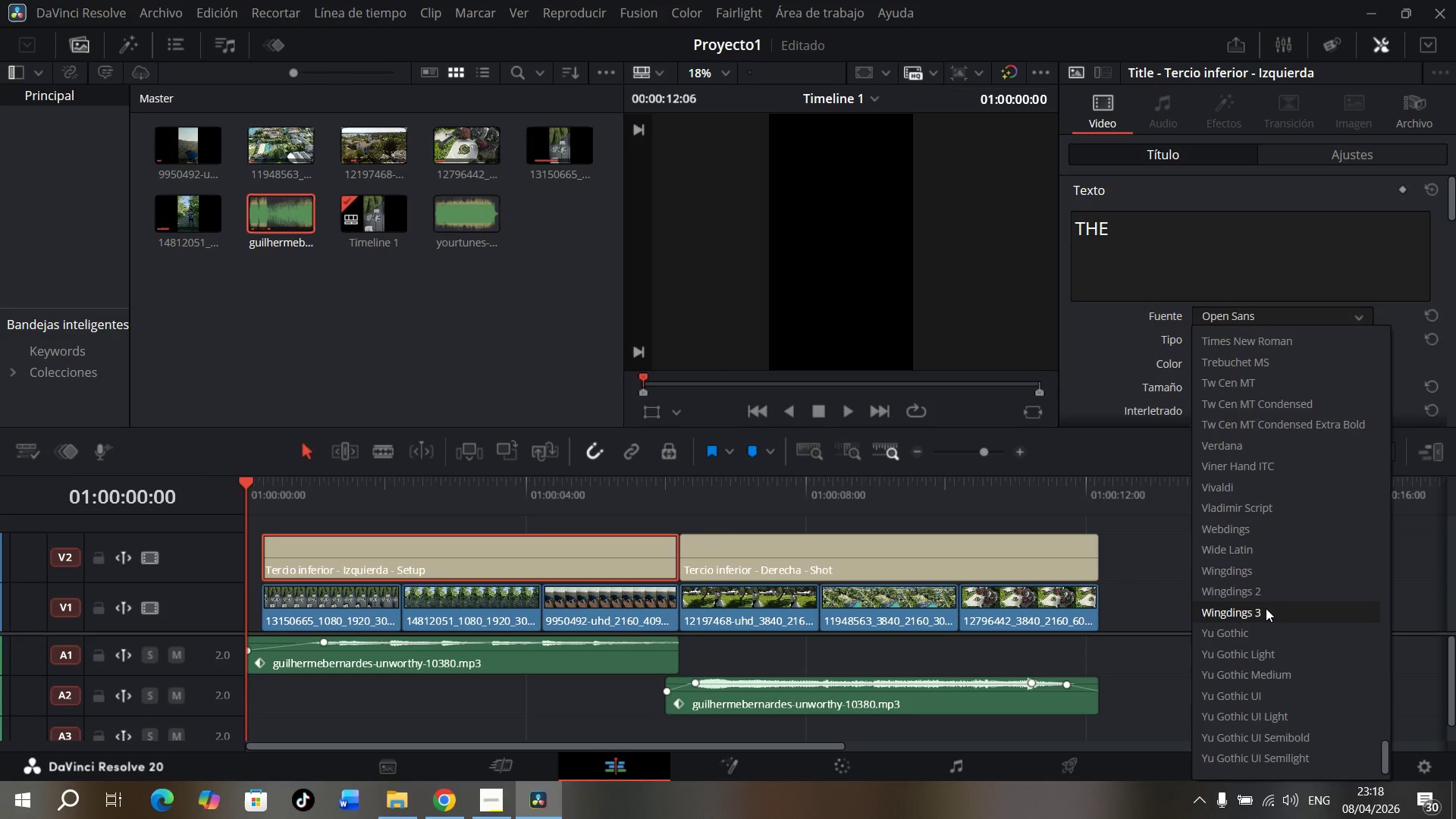 
key(P)
 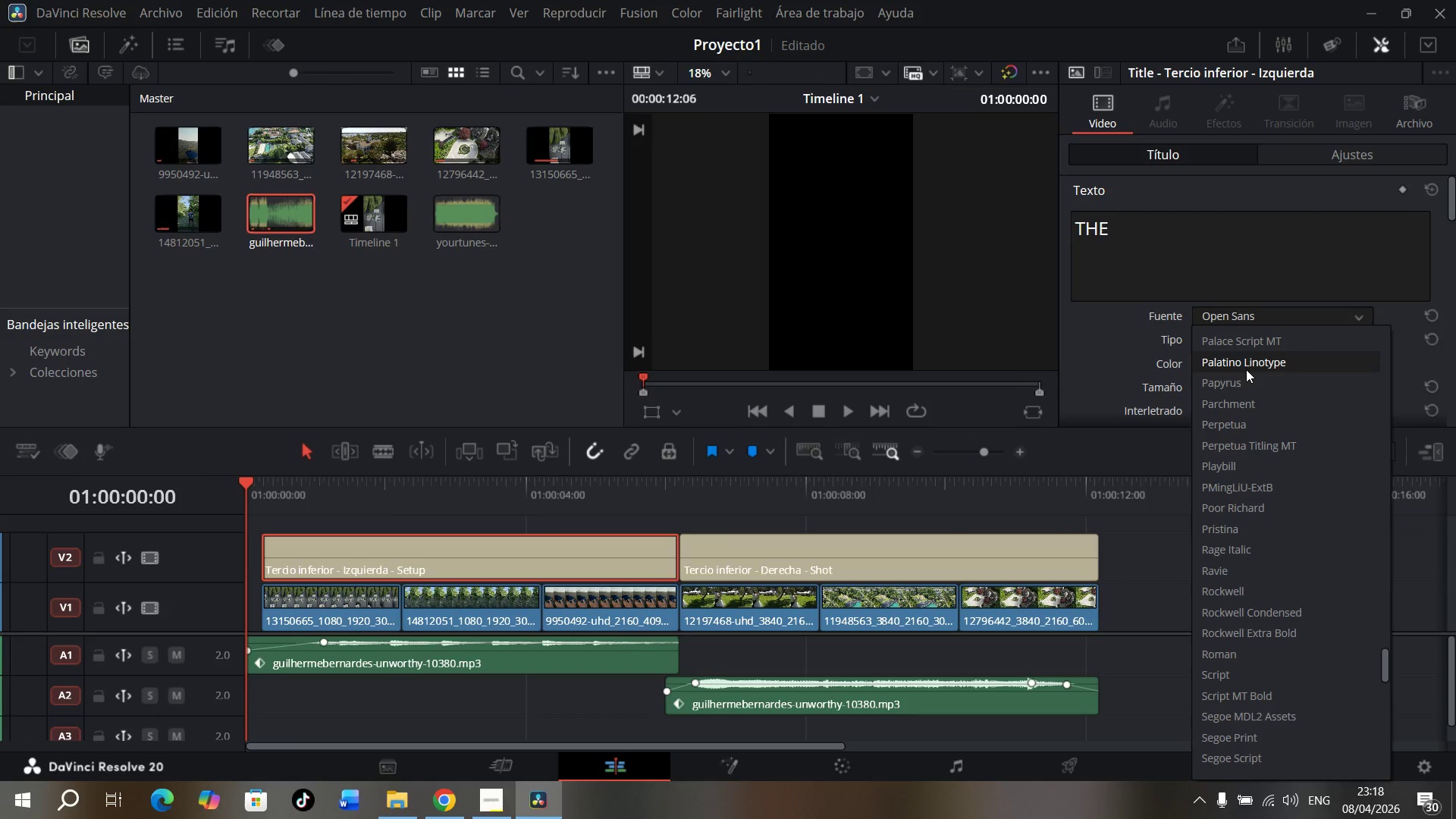 
wait(10.5)
 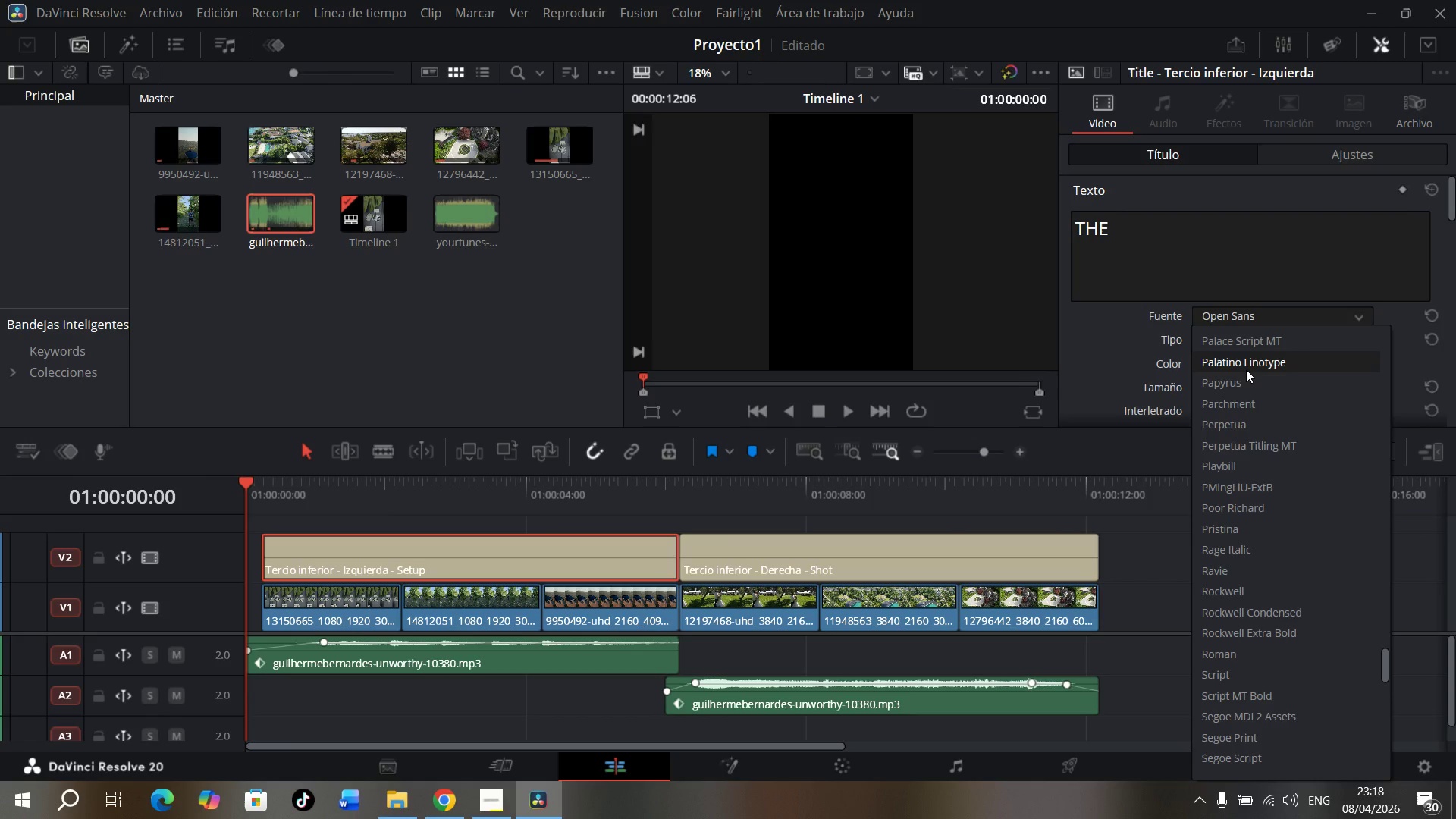 
left_click([283, 480])
 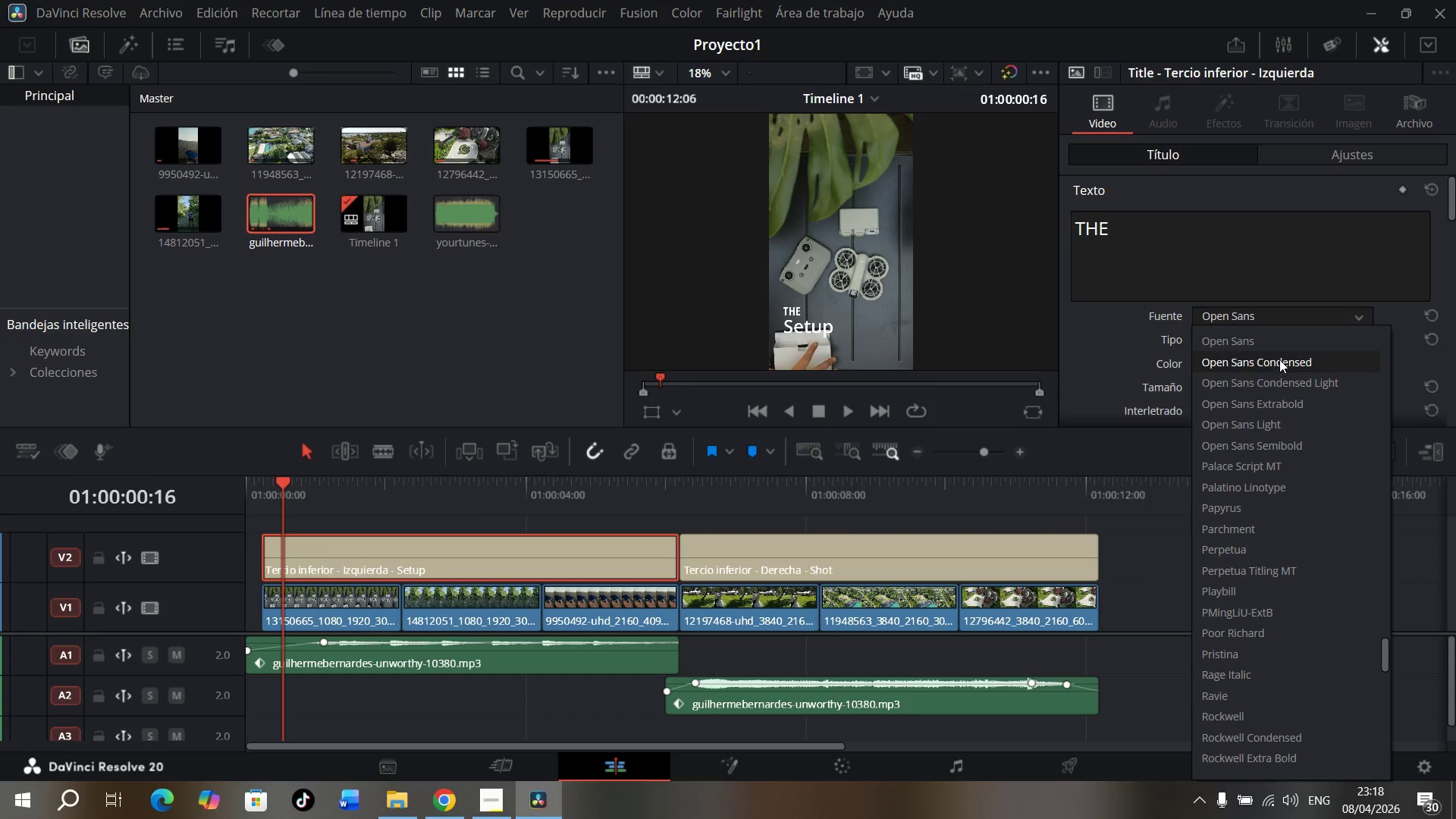 
key(P)
 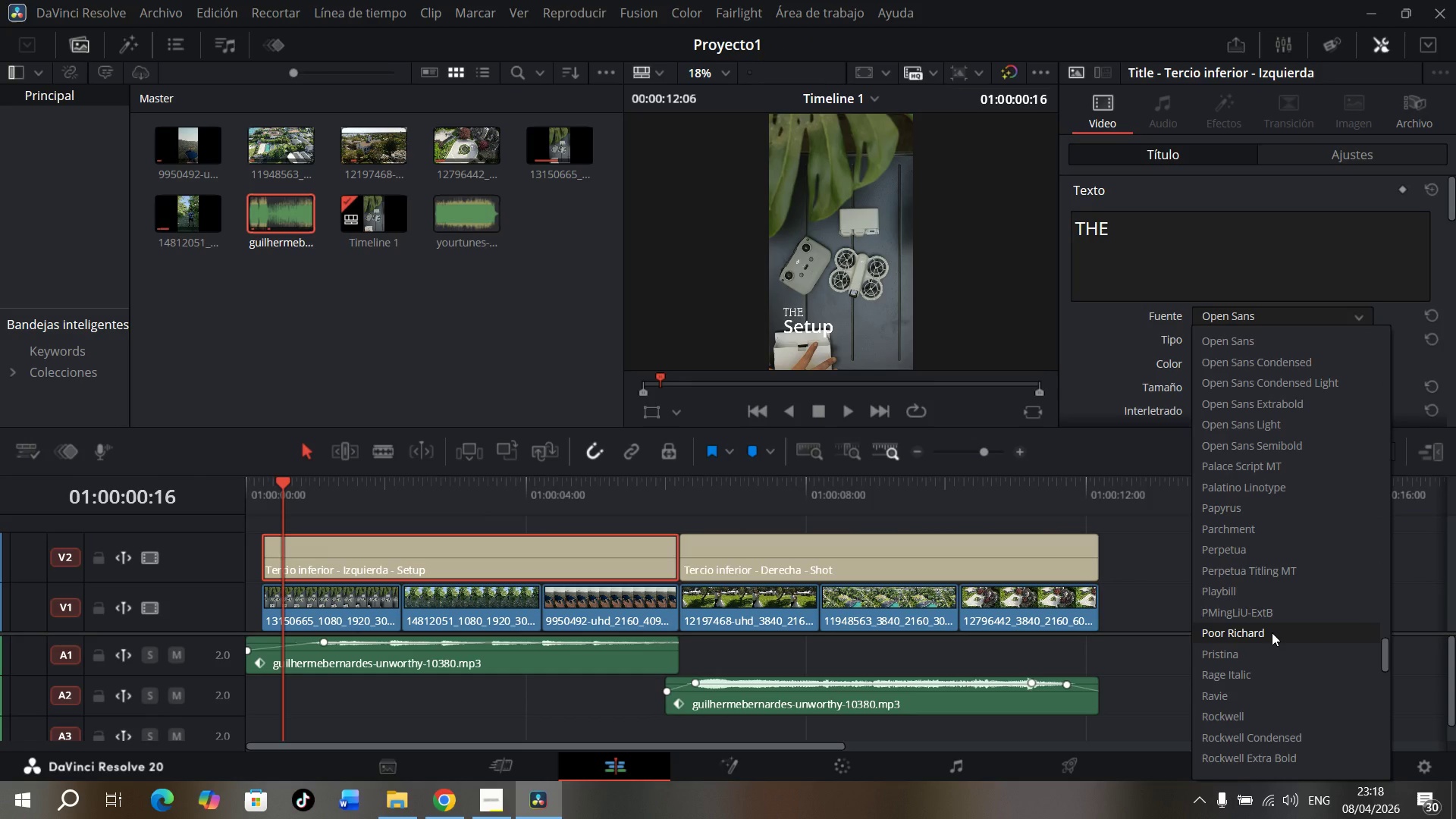 
wait(9.14)
 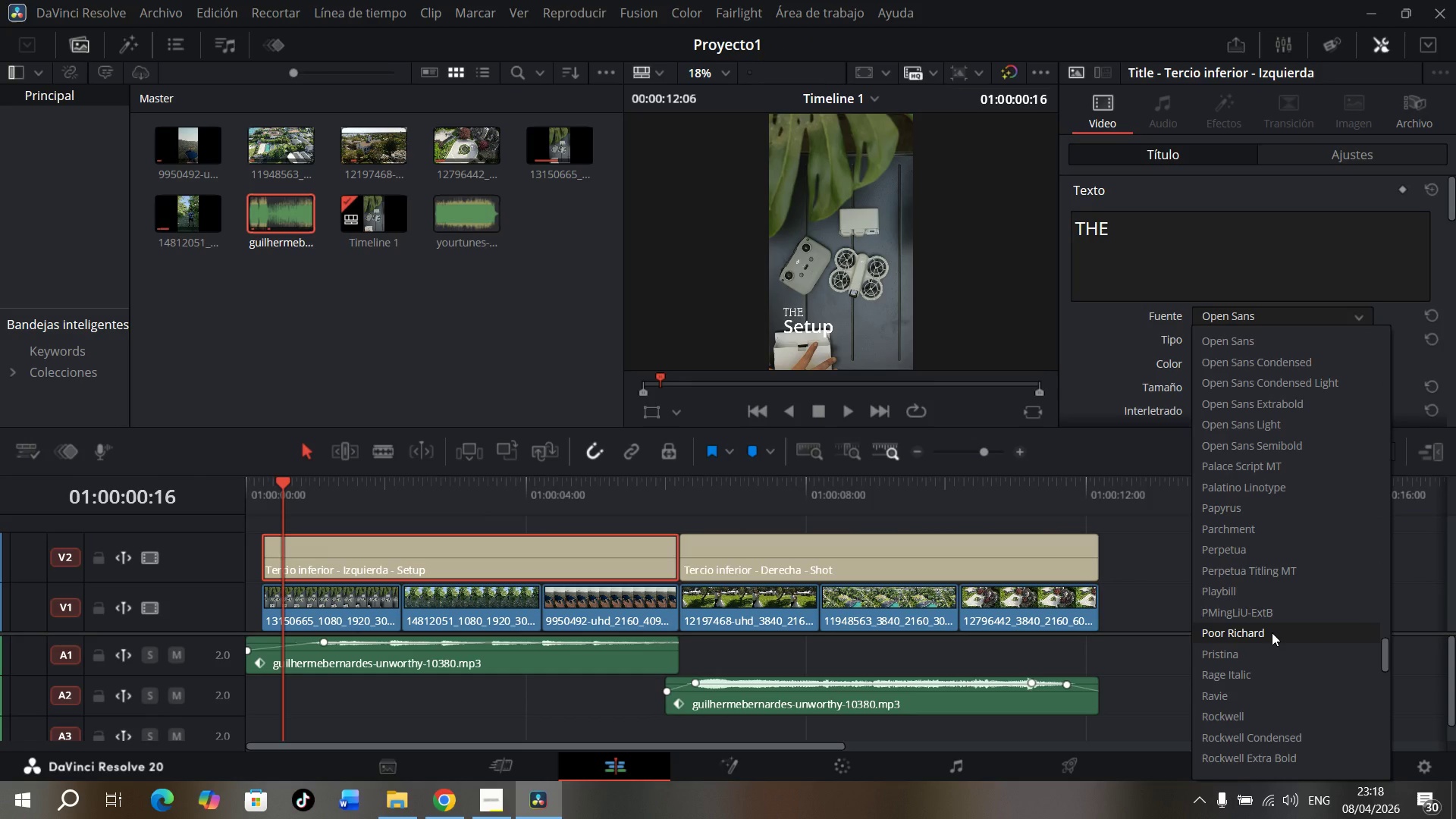 
left_click([1272, 632])
 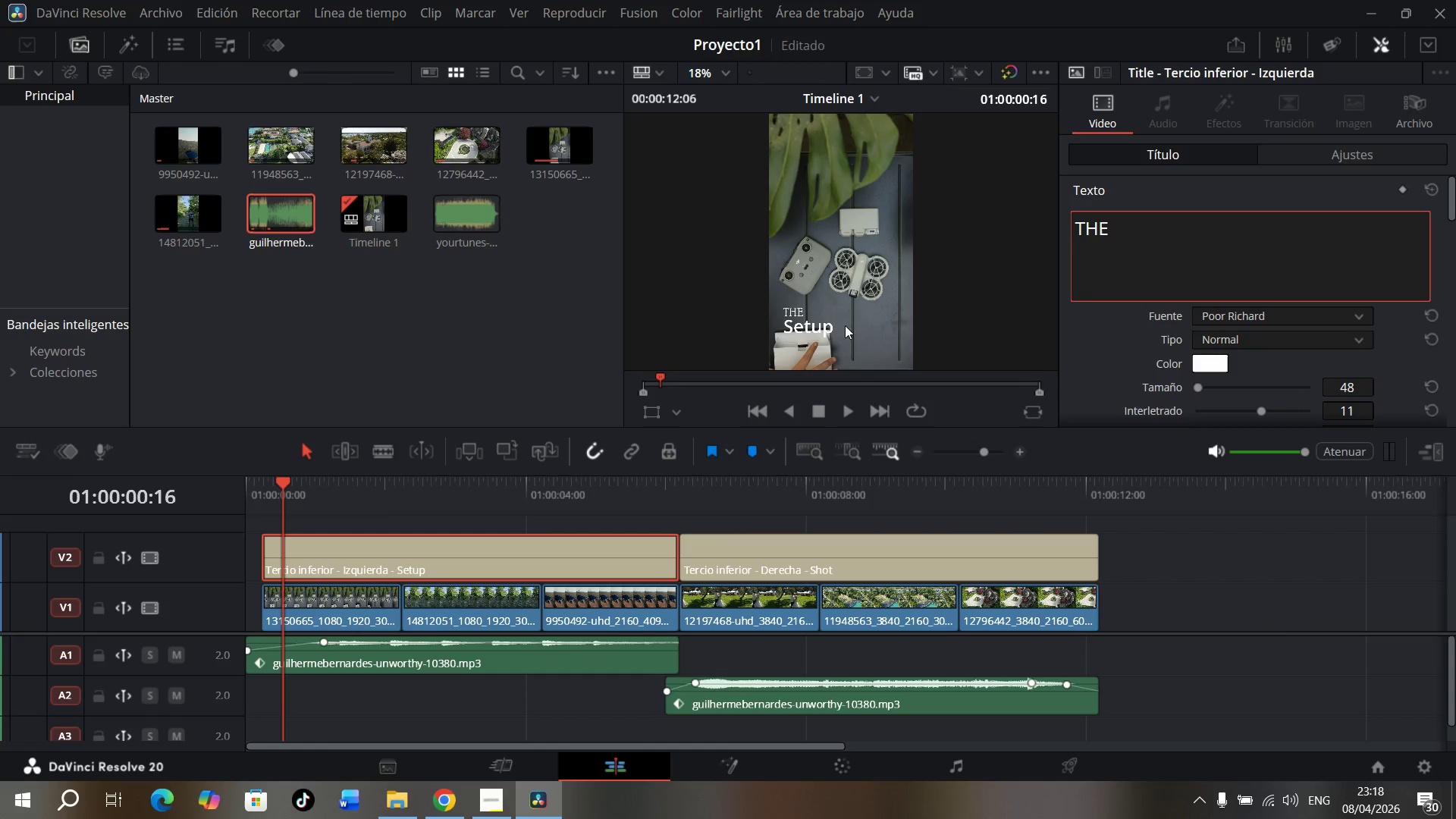 
scroll: coordinate [1212, 340], scroll_direction: down, amount: 7.0
 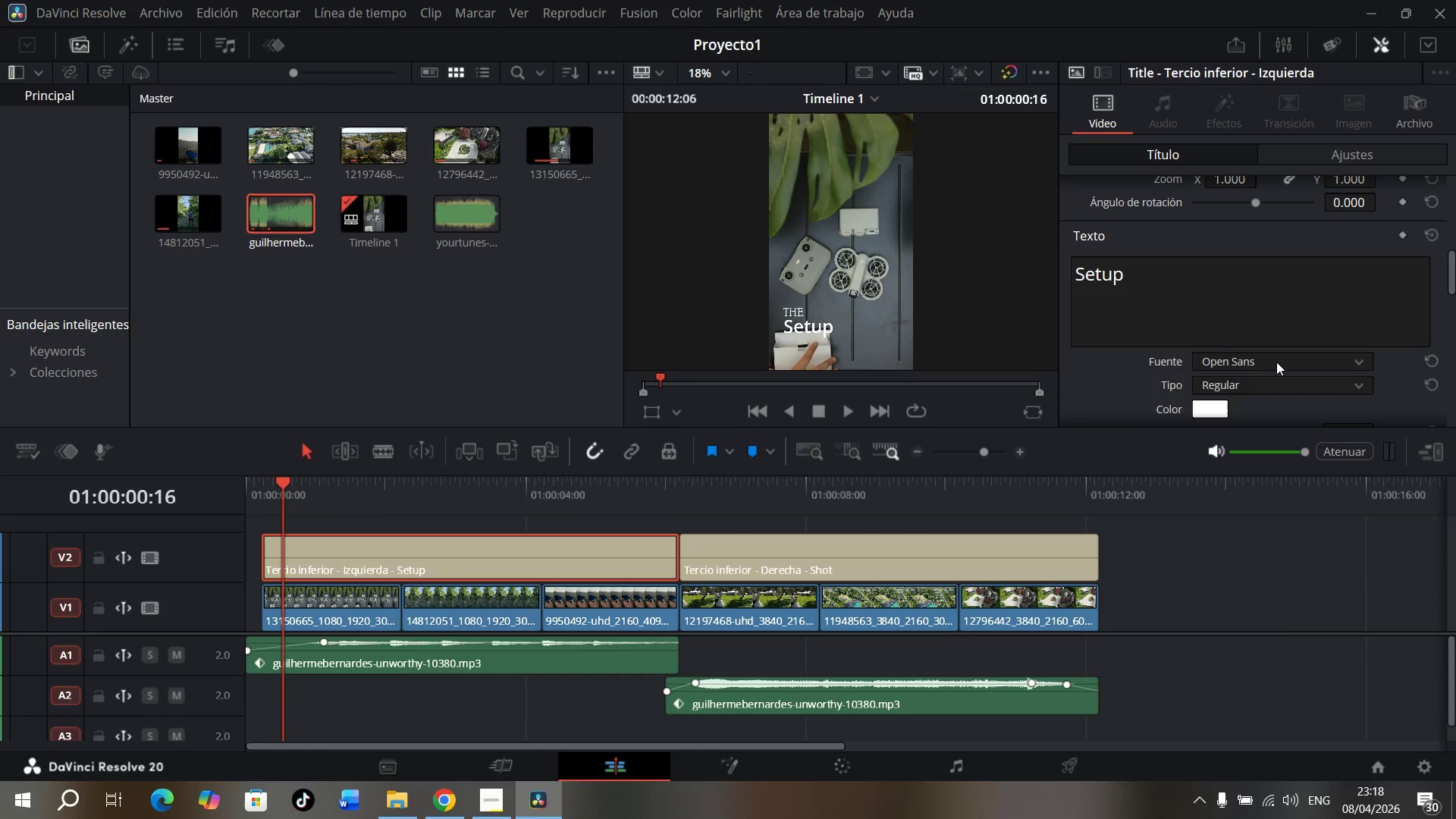 
left_click([1273, 362])
 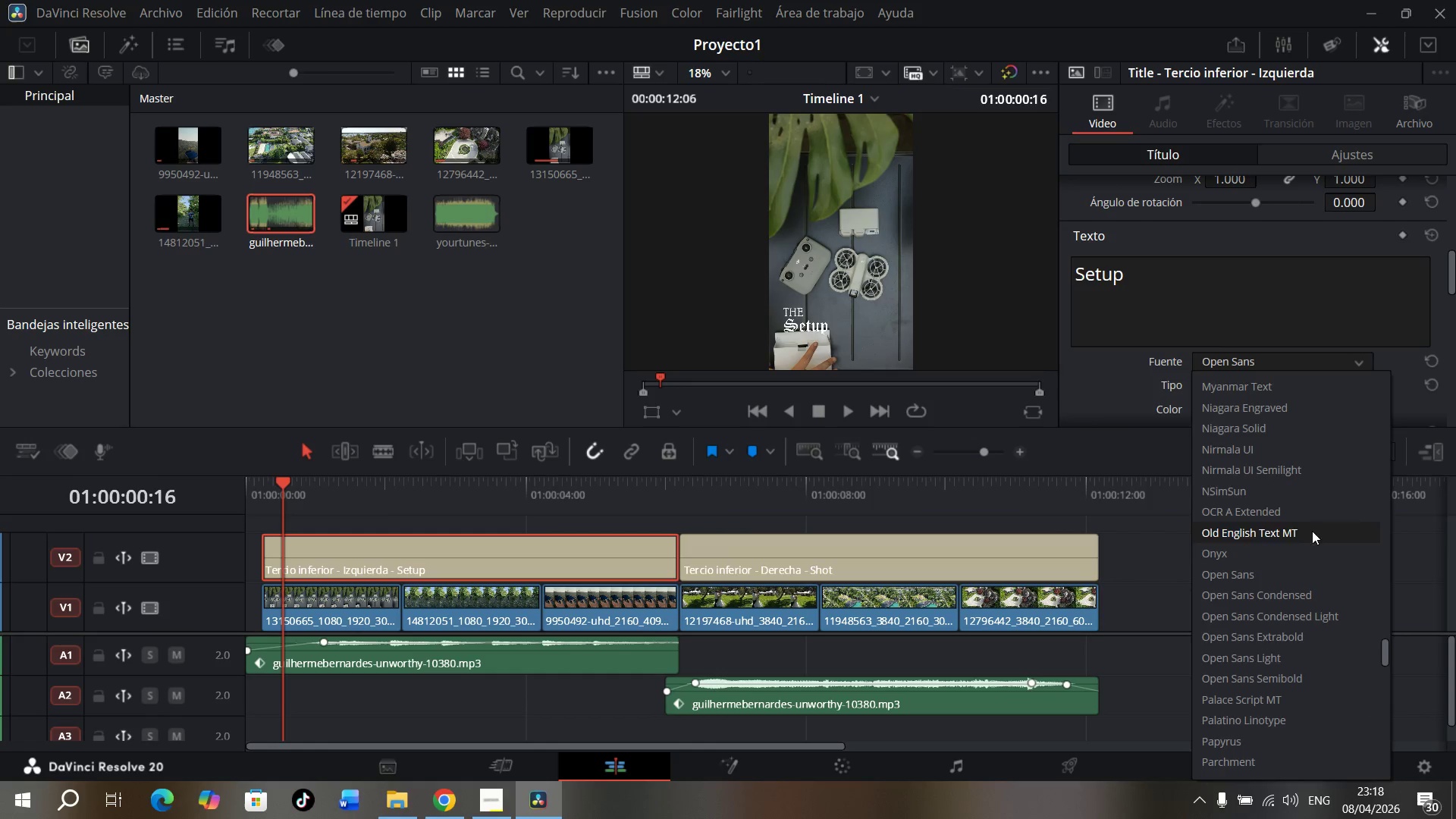 
scroll: coordinate [1294, 670], scroll_direction: down, amount: 13.0
 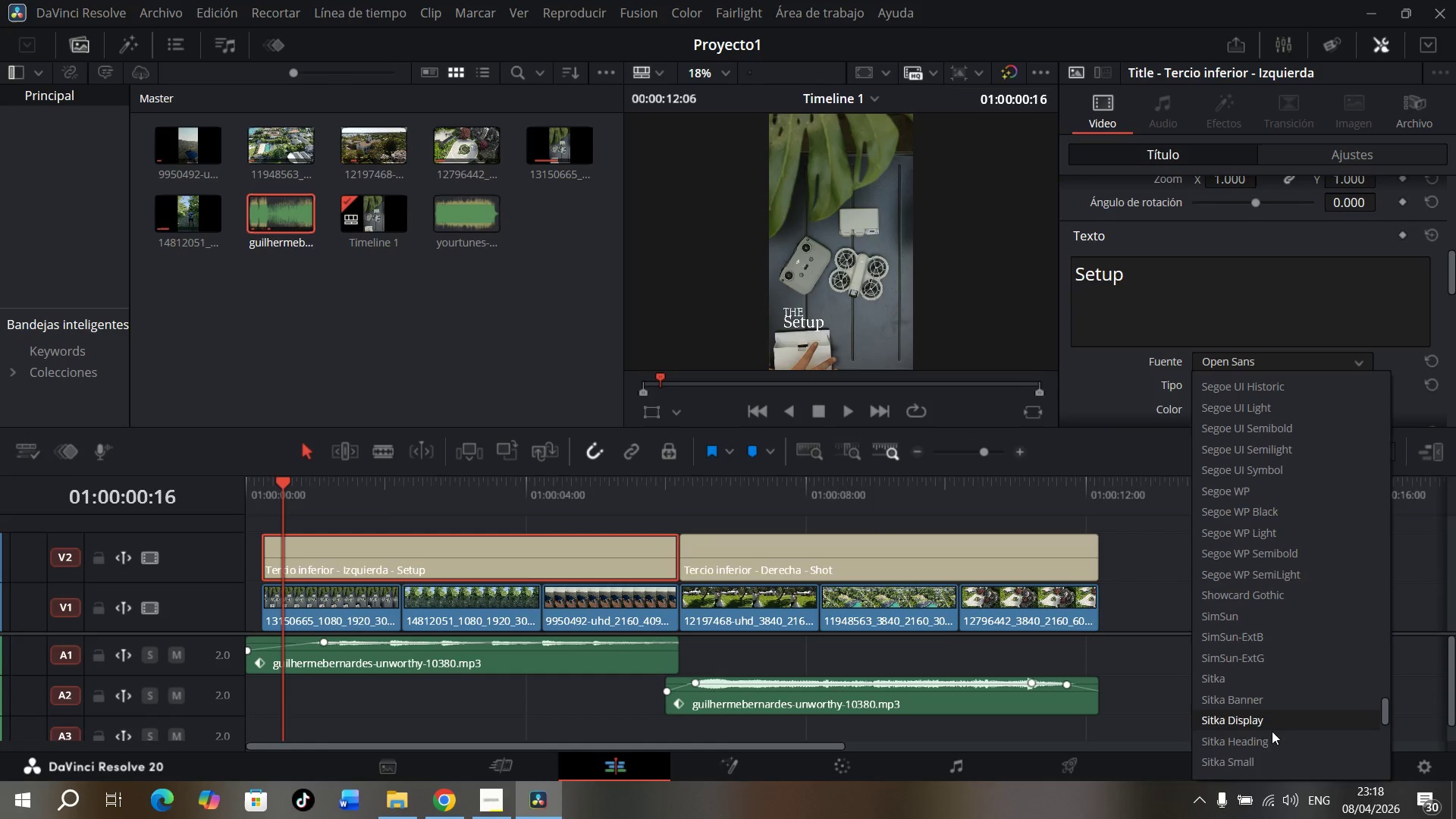 
scroll: coordinate [1304, 712], scroll_direction: down, amount: 8.0
 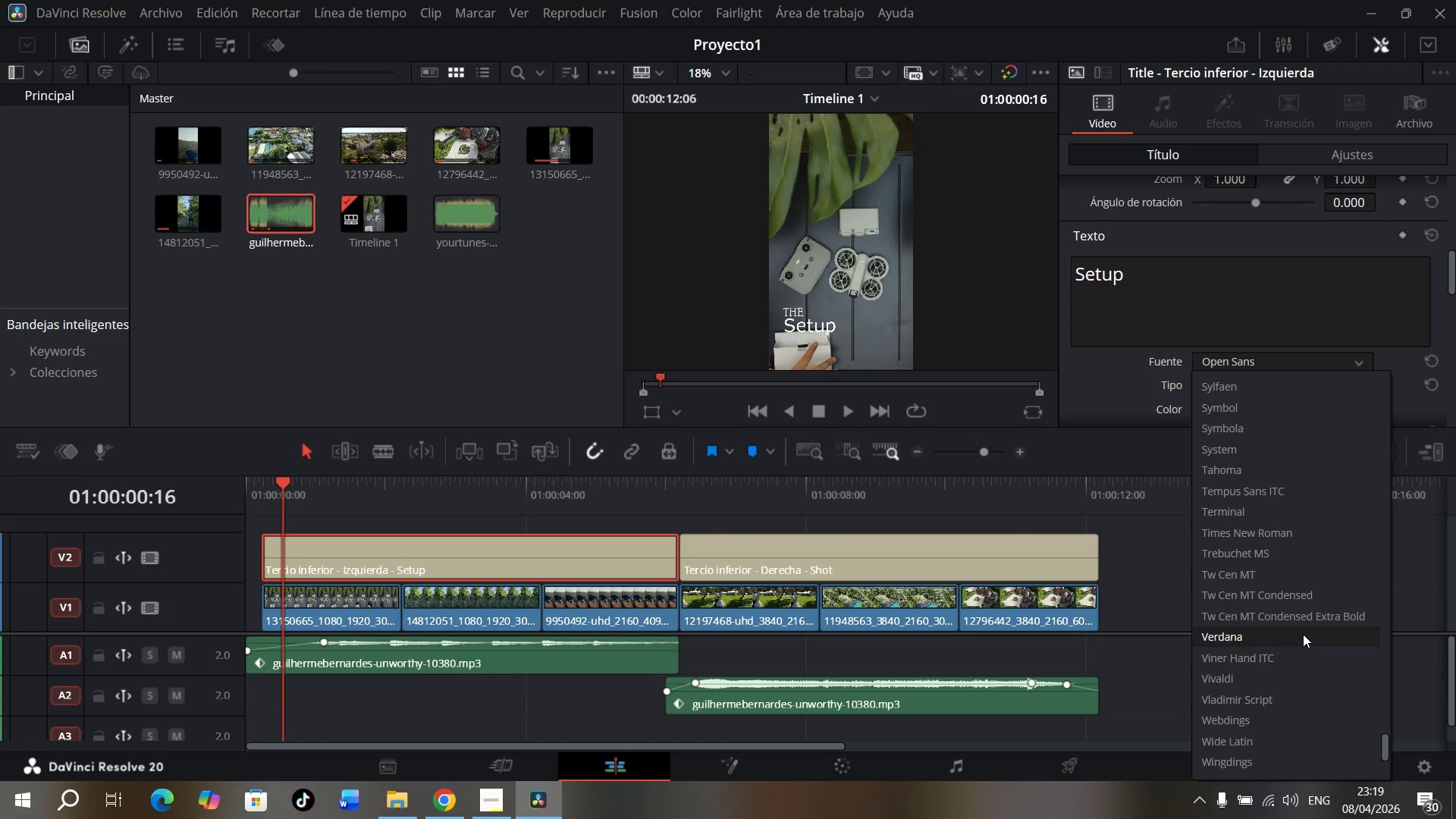 
wait(6.38)
 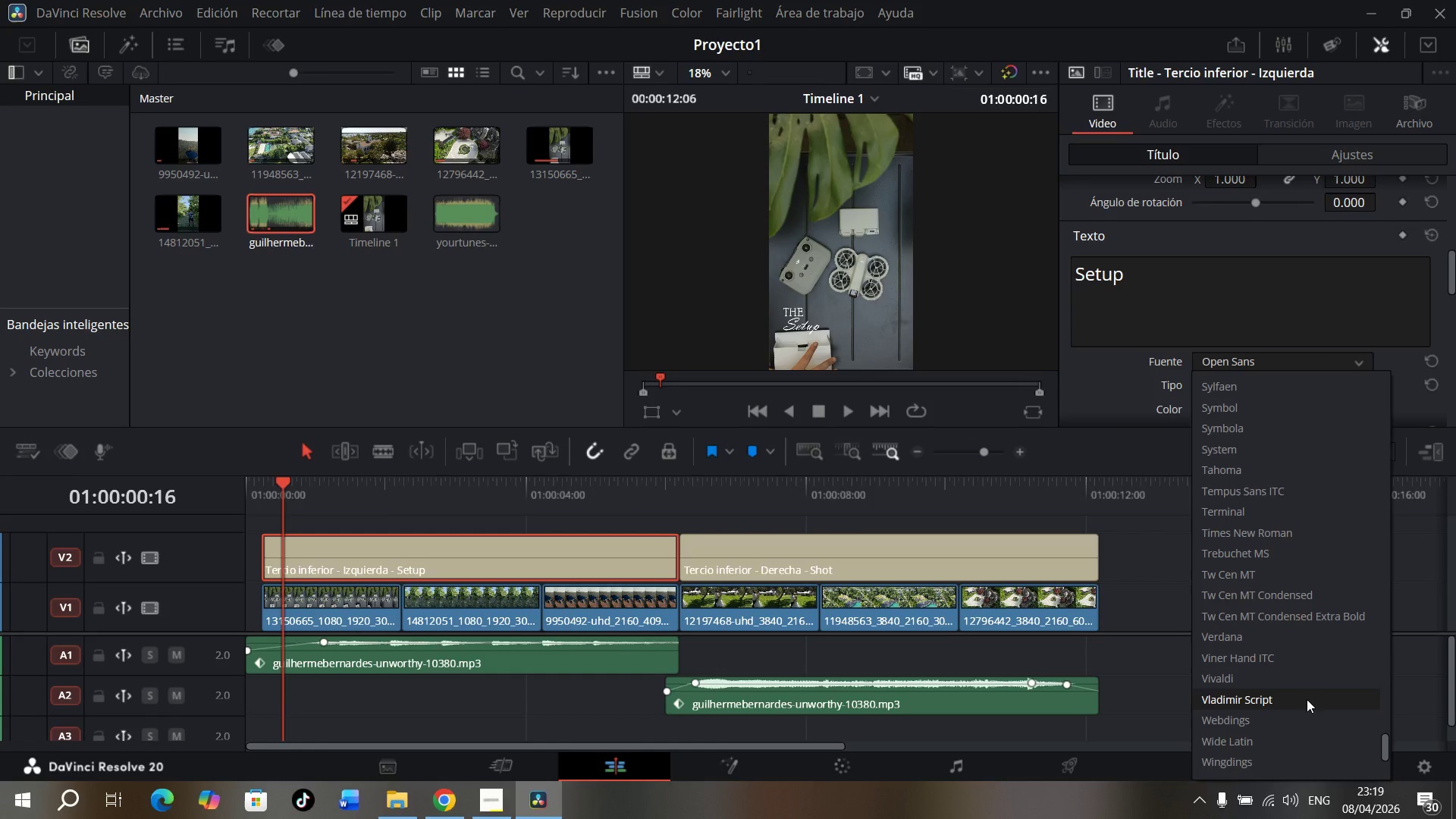 
scroll: coordinate [1282, 703], scroll_direction: down, amount: 4.0
 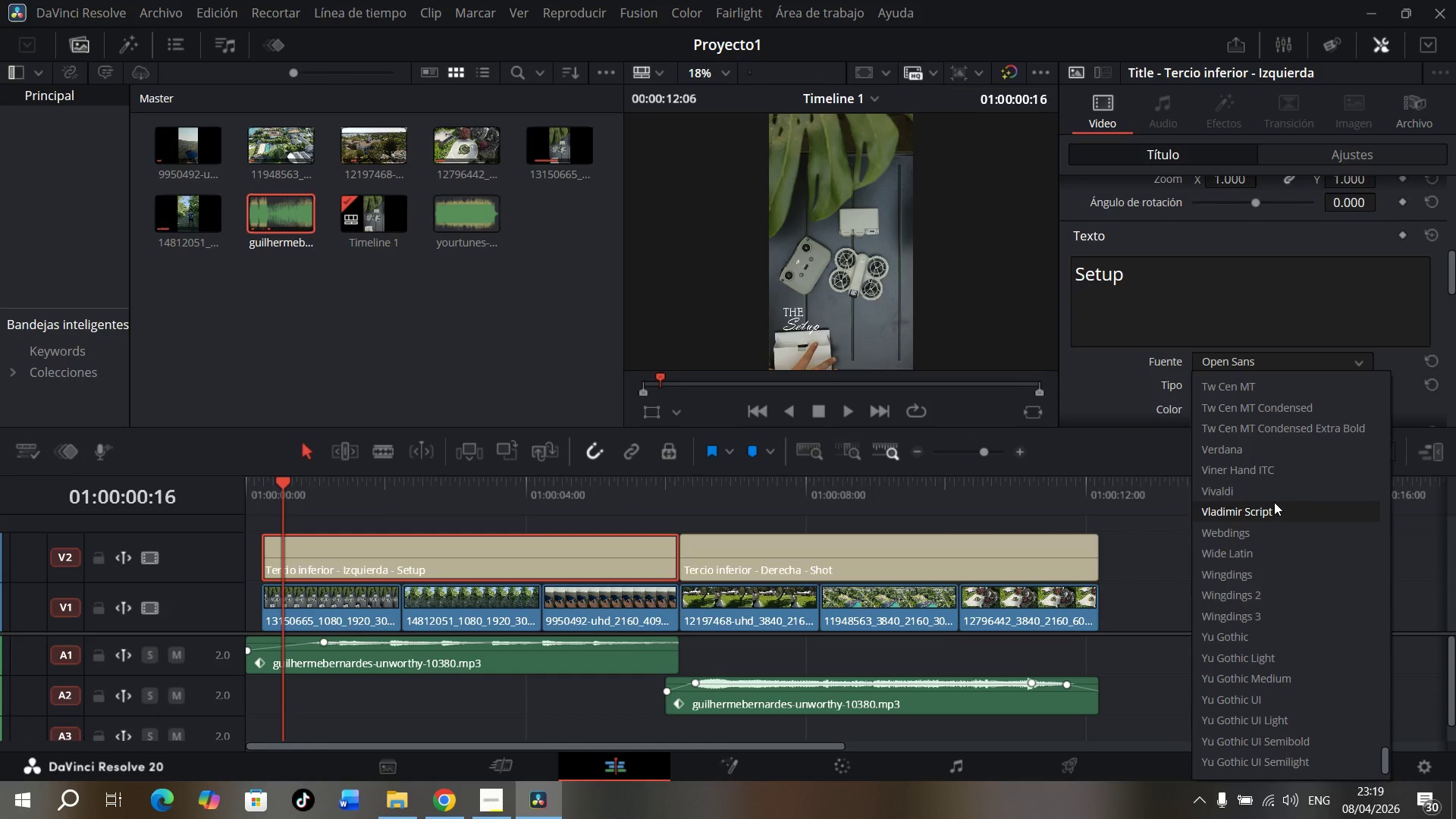 
wait(9.71)
 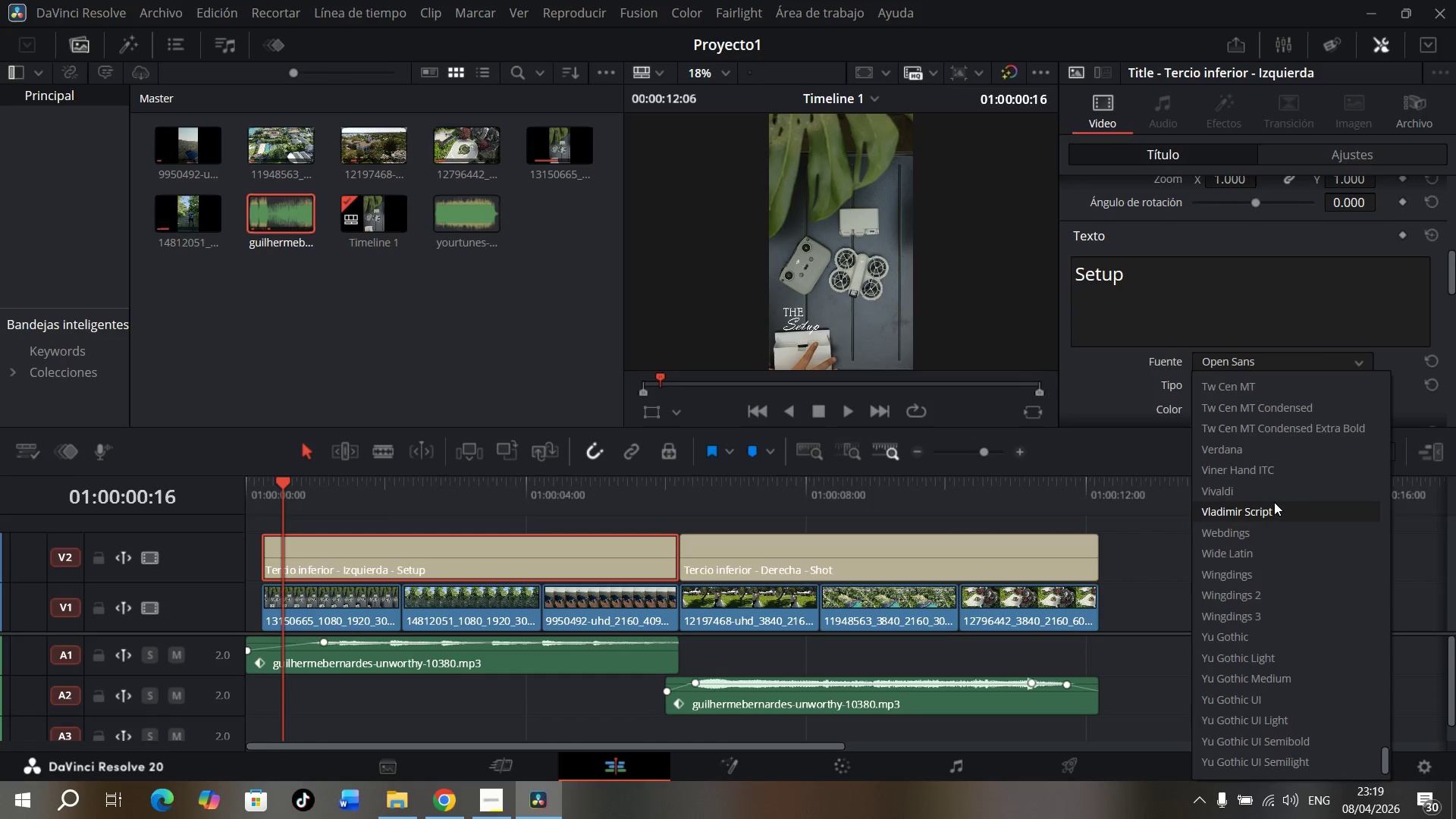 
scroll: coordinate [1275, 513], scroll_direction: up, amount: 1.0
 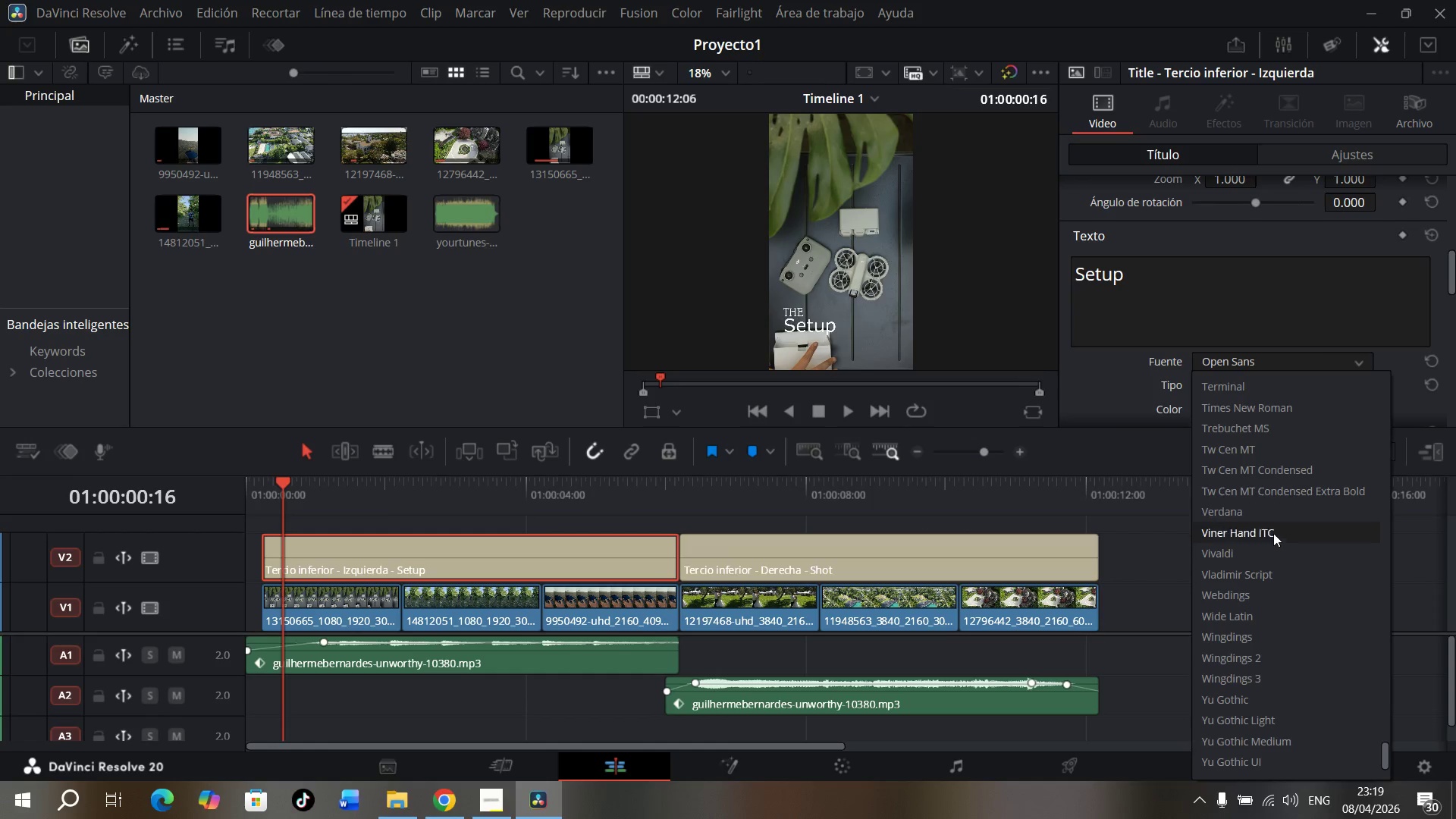 
left_click([1264, 570])
 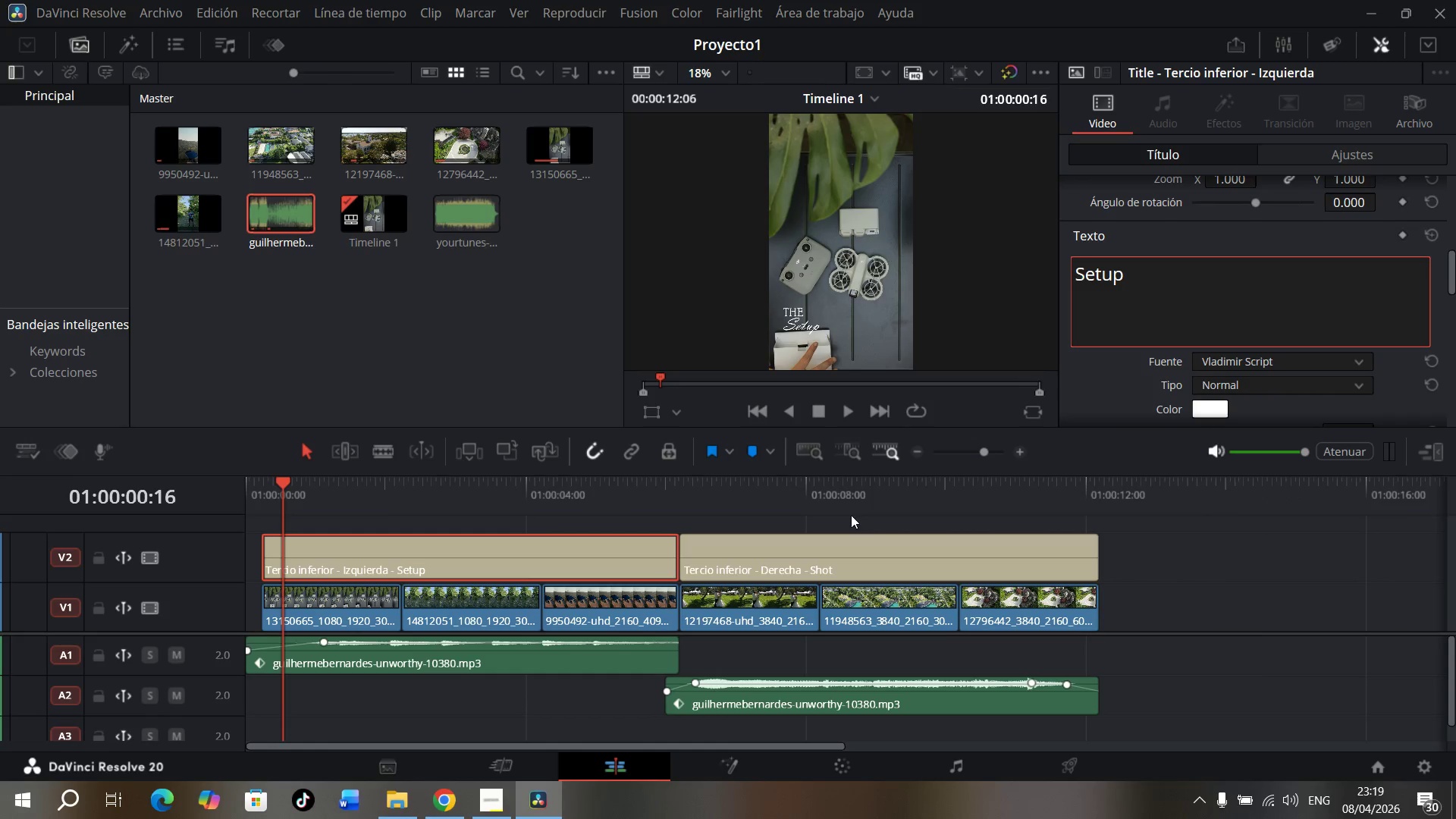 
left_click([786, 488])
 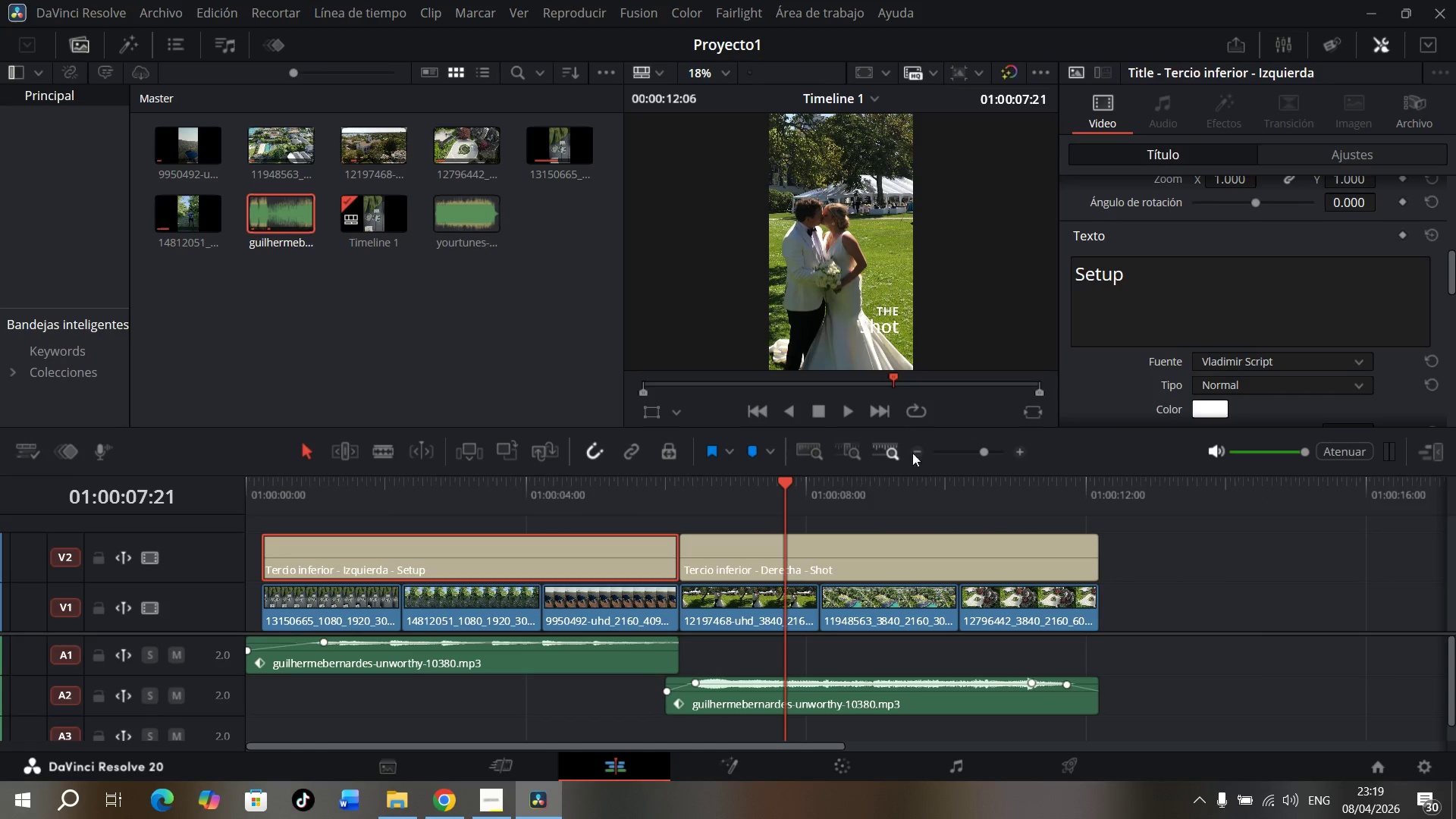 
scroll: coordinate [1228, 276], scroll_direction: up, amount: 7.0
 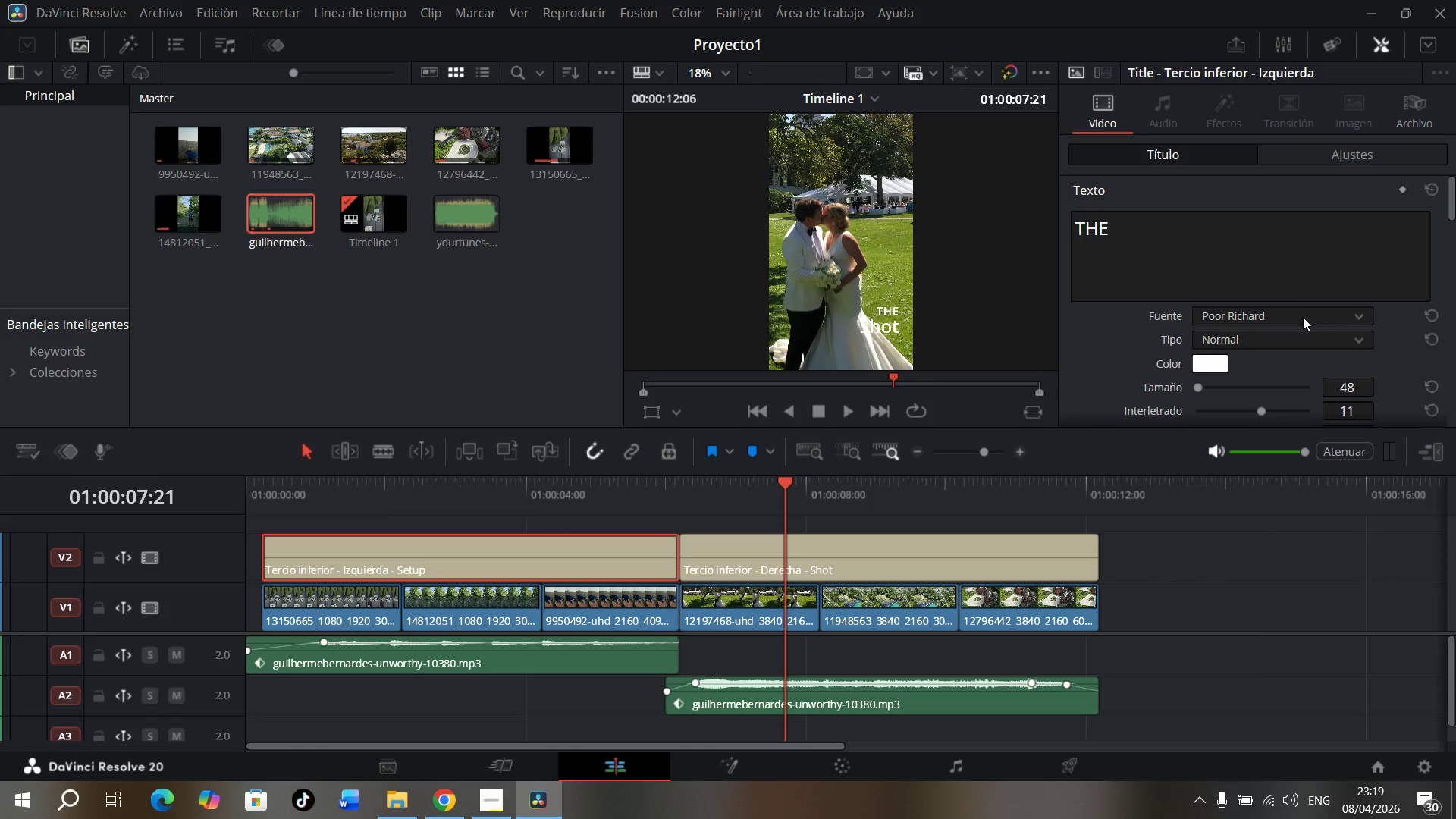 
left_click([1303, 317])
 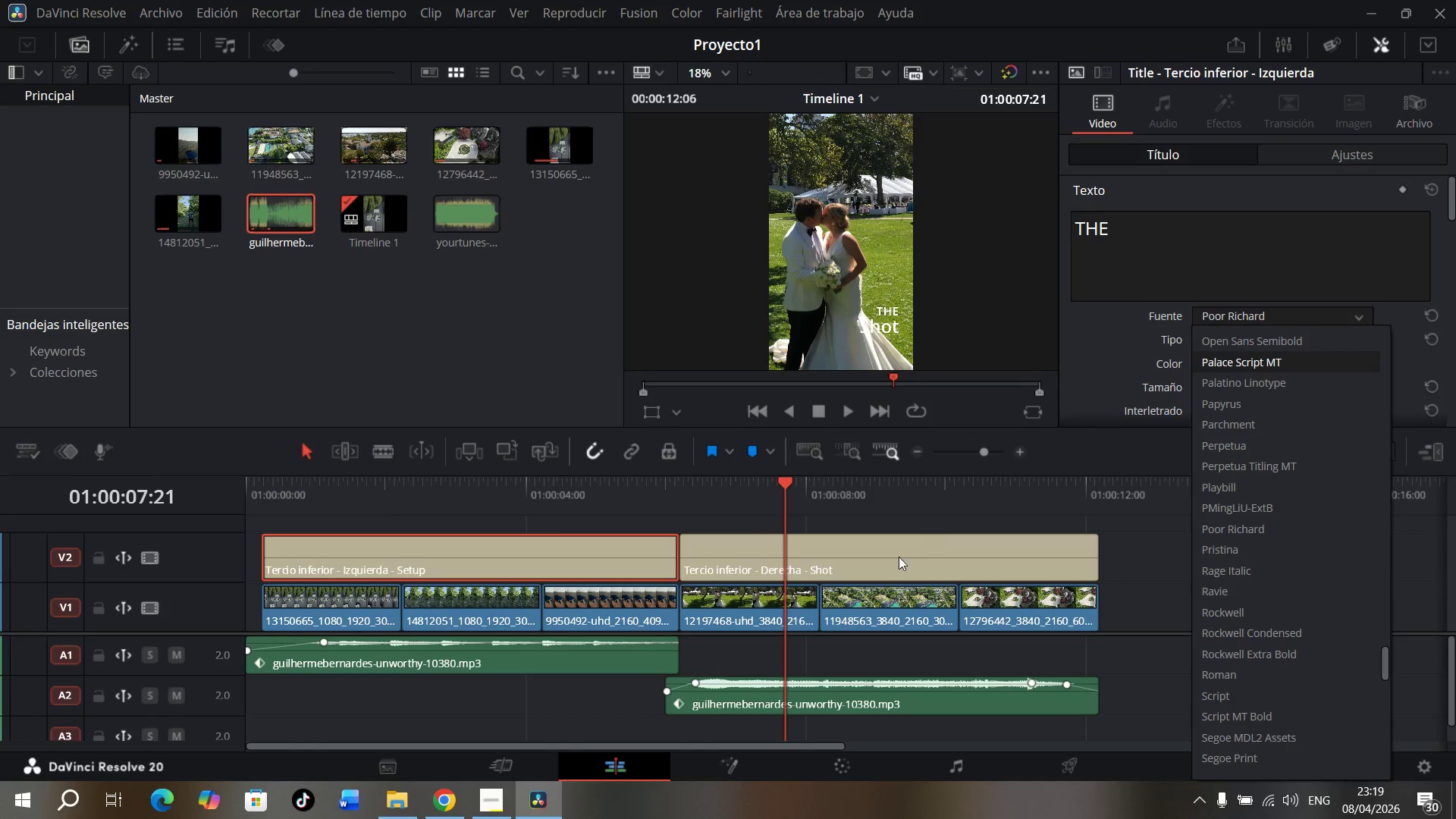 
left_click_drag(start_coordinate=[898, 557], to_coordinate=[1316, 319])
 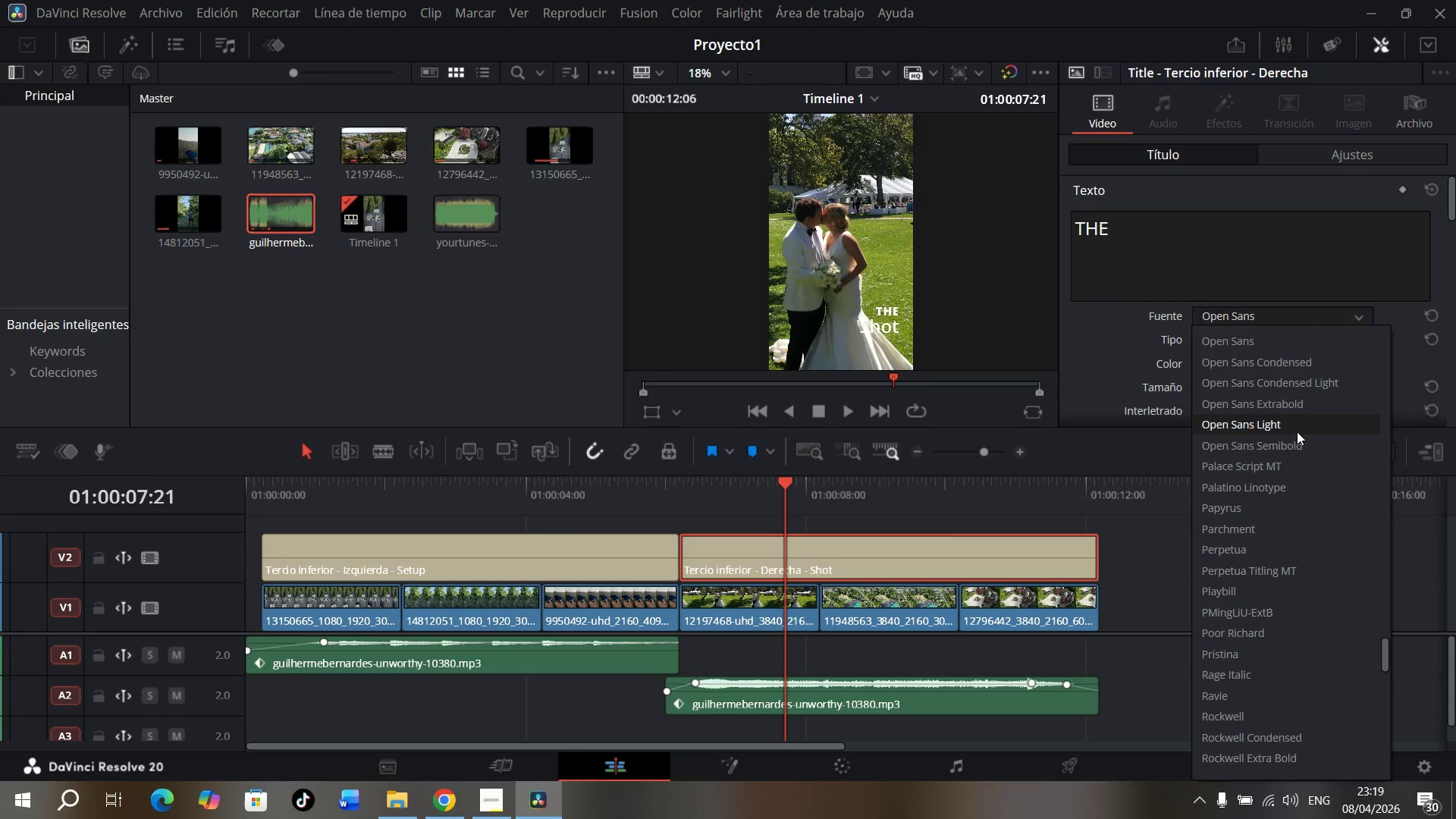 
left_click([1316, 319])
 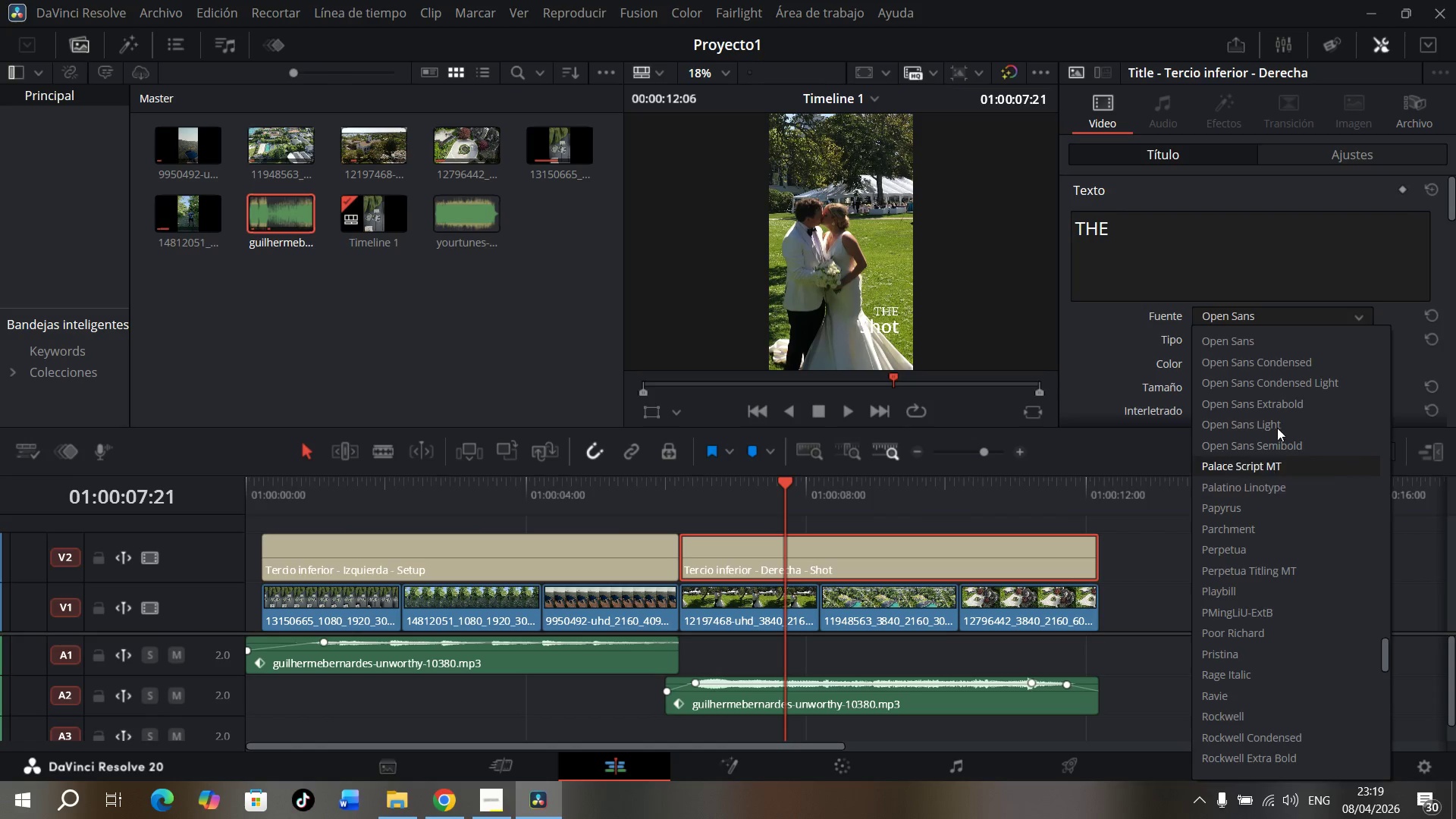 
left_click([1392, 320])
 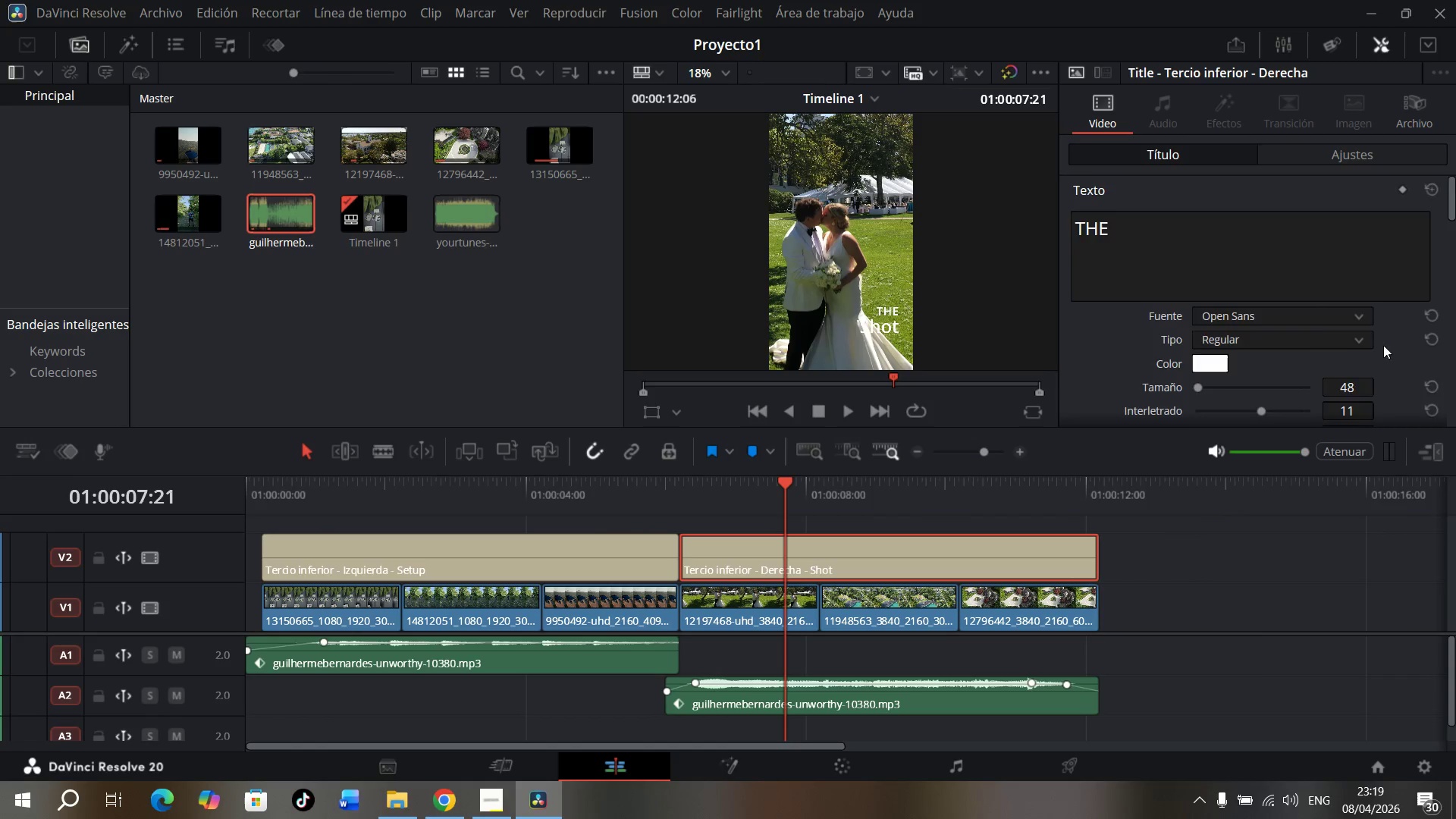 
scroll: coordinate [1362, 370], scroll_direction: down, amount: 8.0
 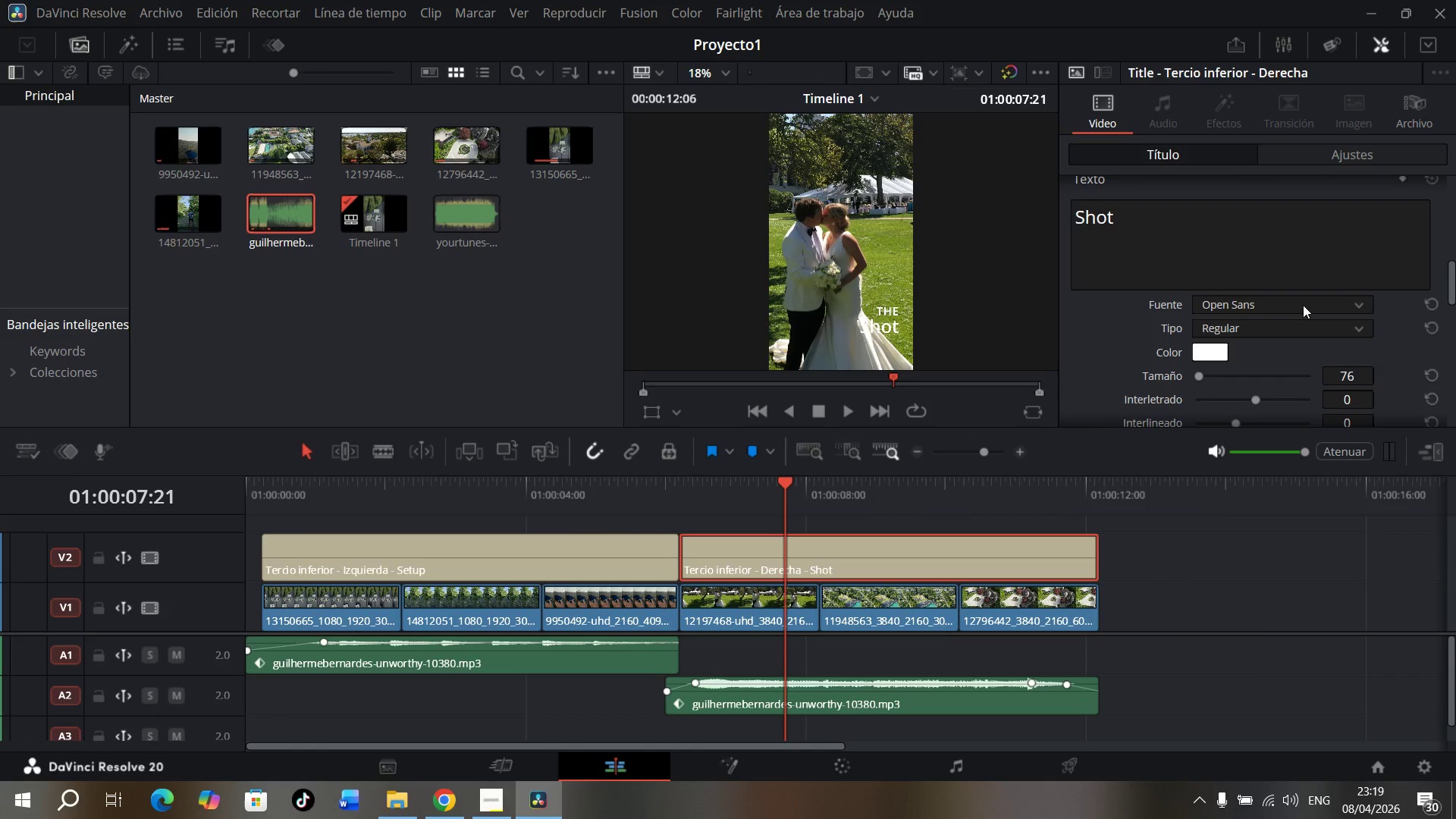 
left_click([1303, 305])
 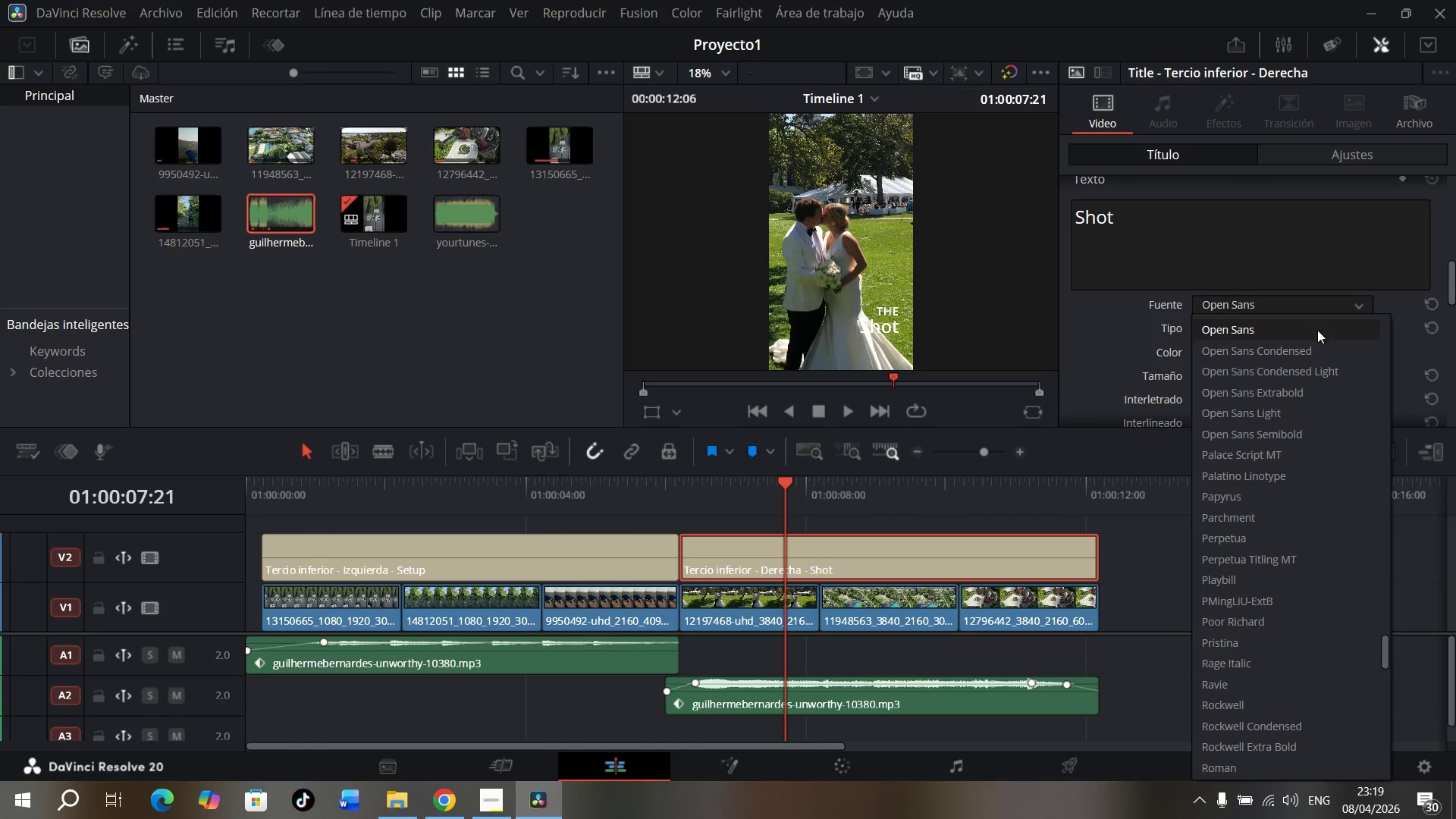 
scroll: coordinate [1276, 491], scroll_direction: down, amount: 20.0
 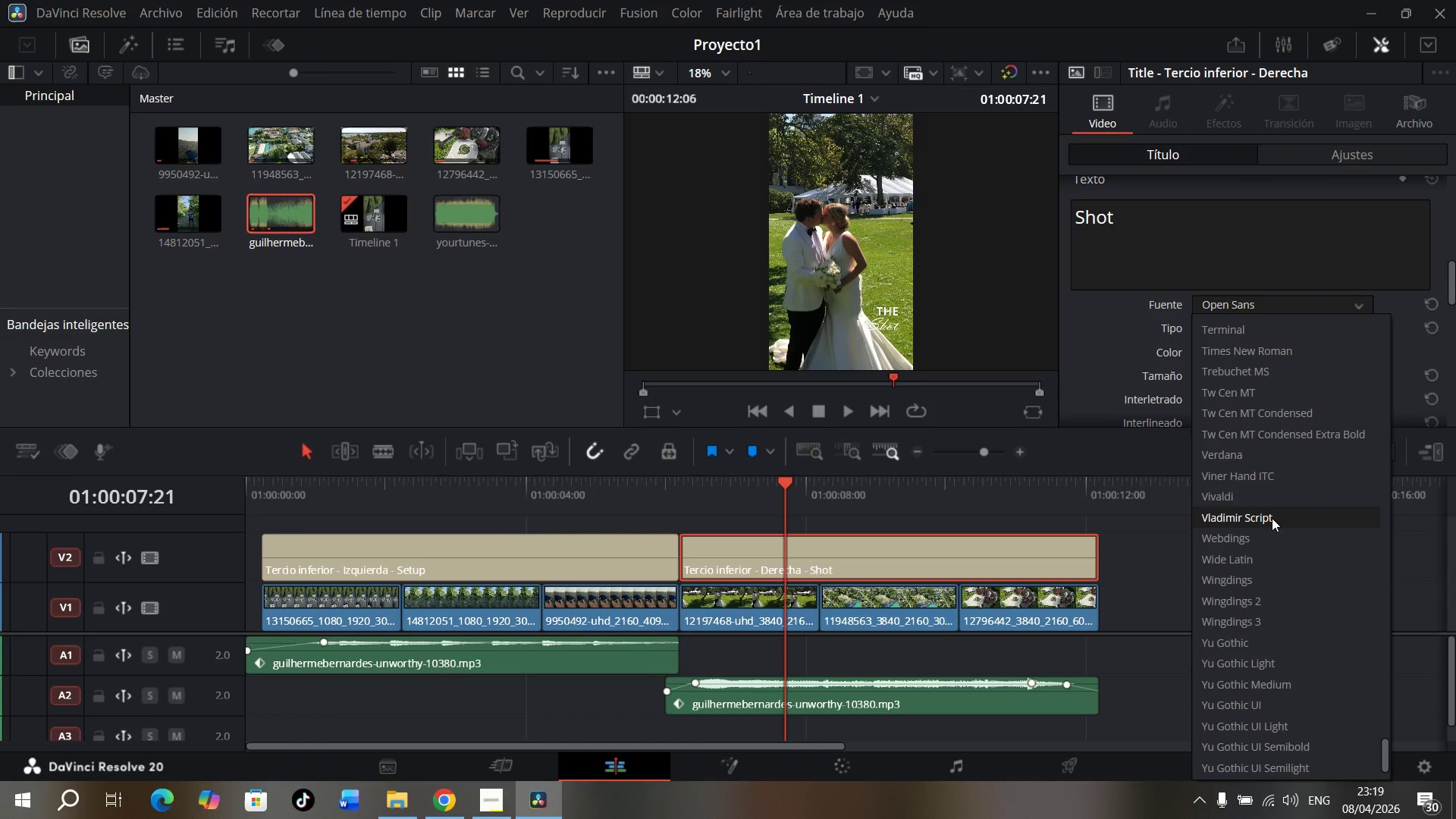 
left_click([1272, 518])
 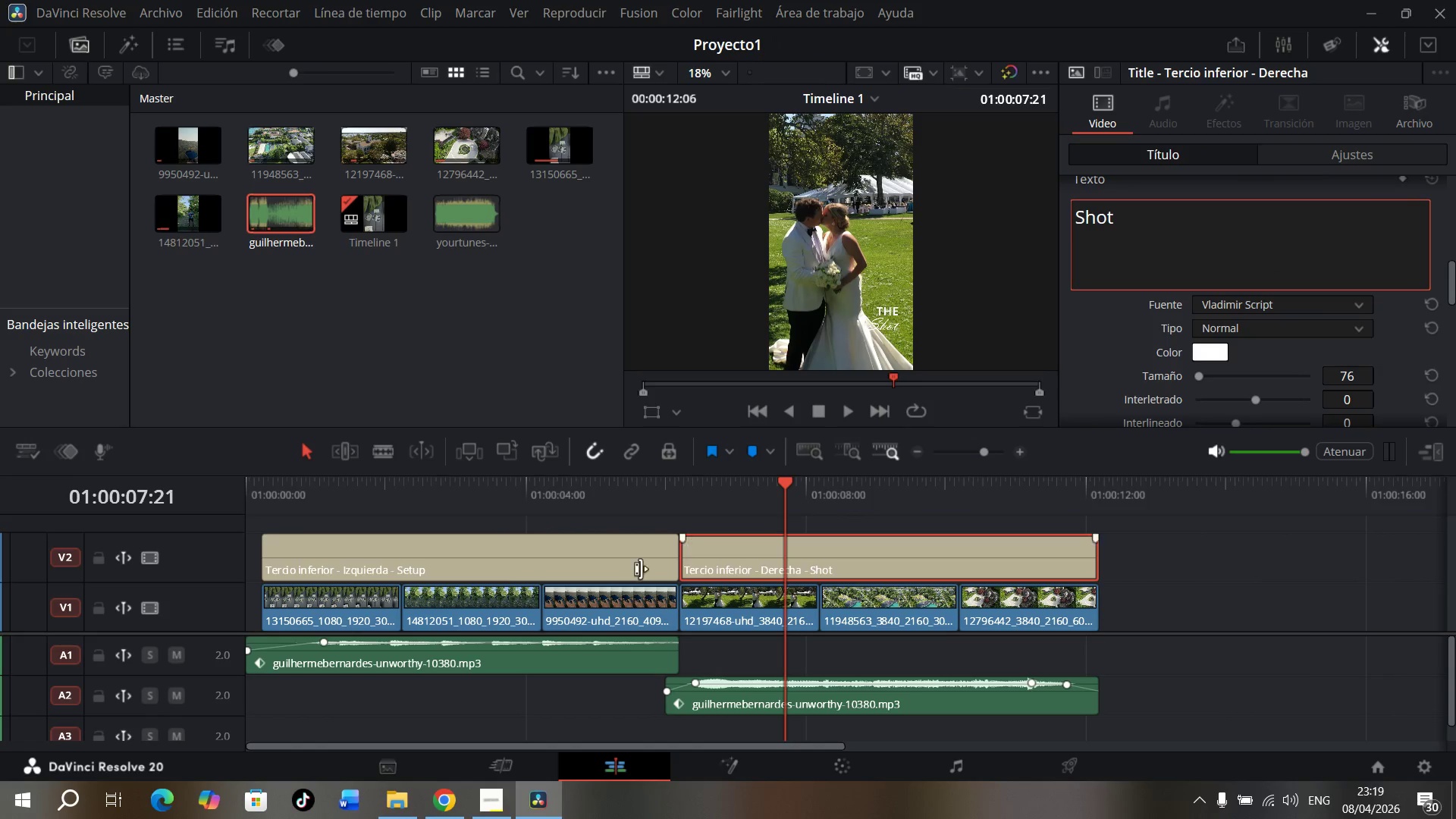 
left_click([533, 498])
 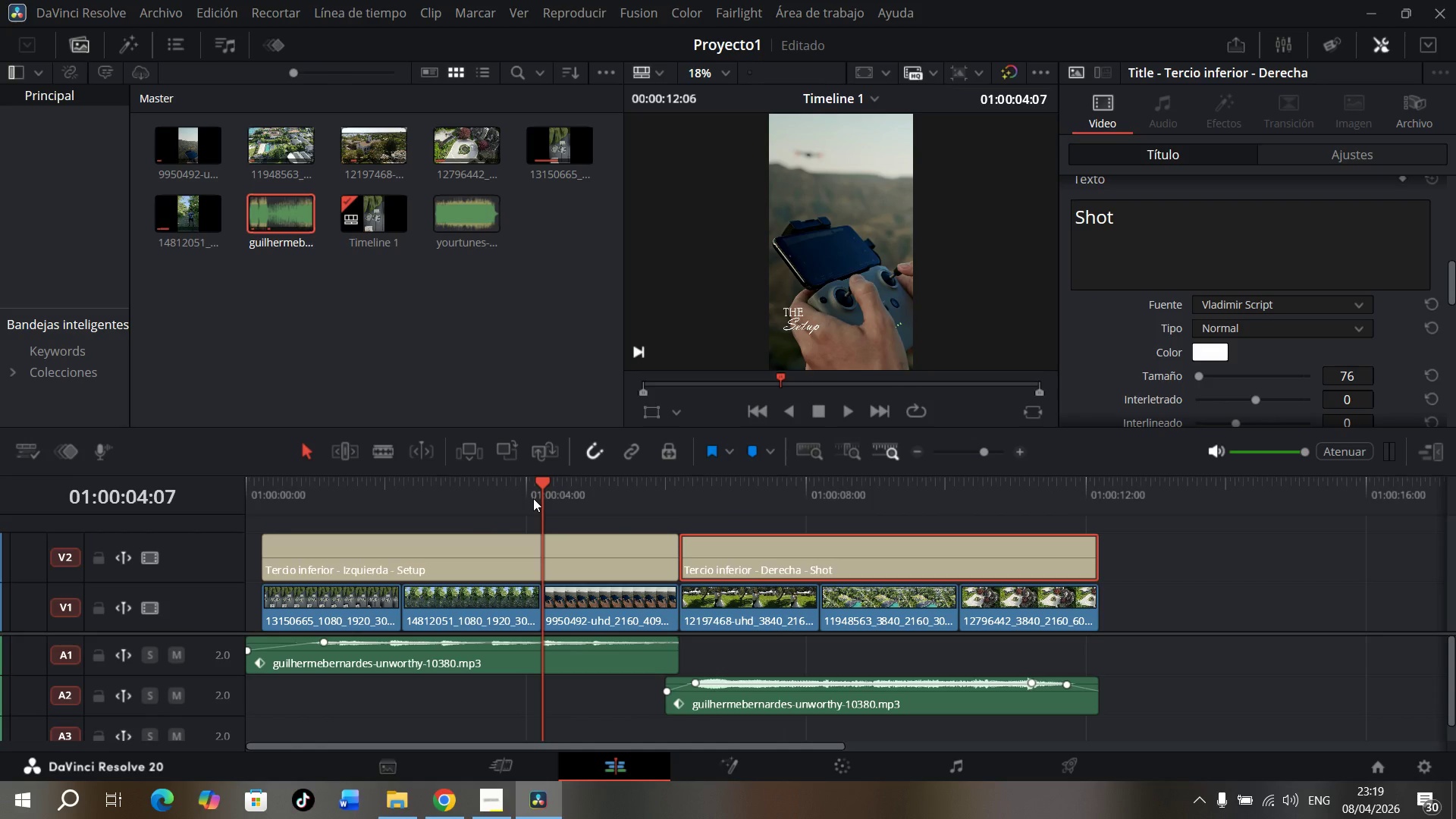 
left_click_drag(start_coordinate=[533, 498], to_coordinate=[805, 511])
 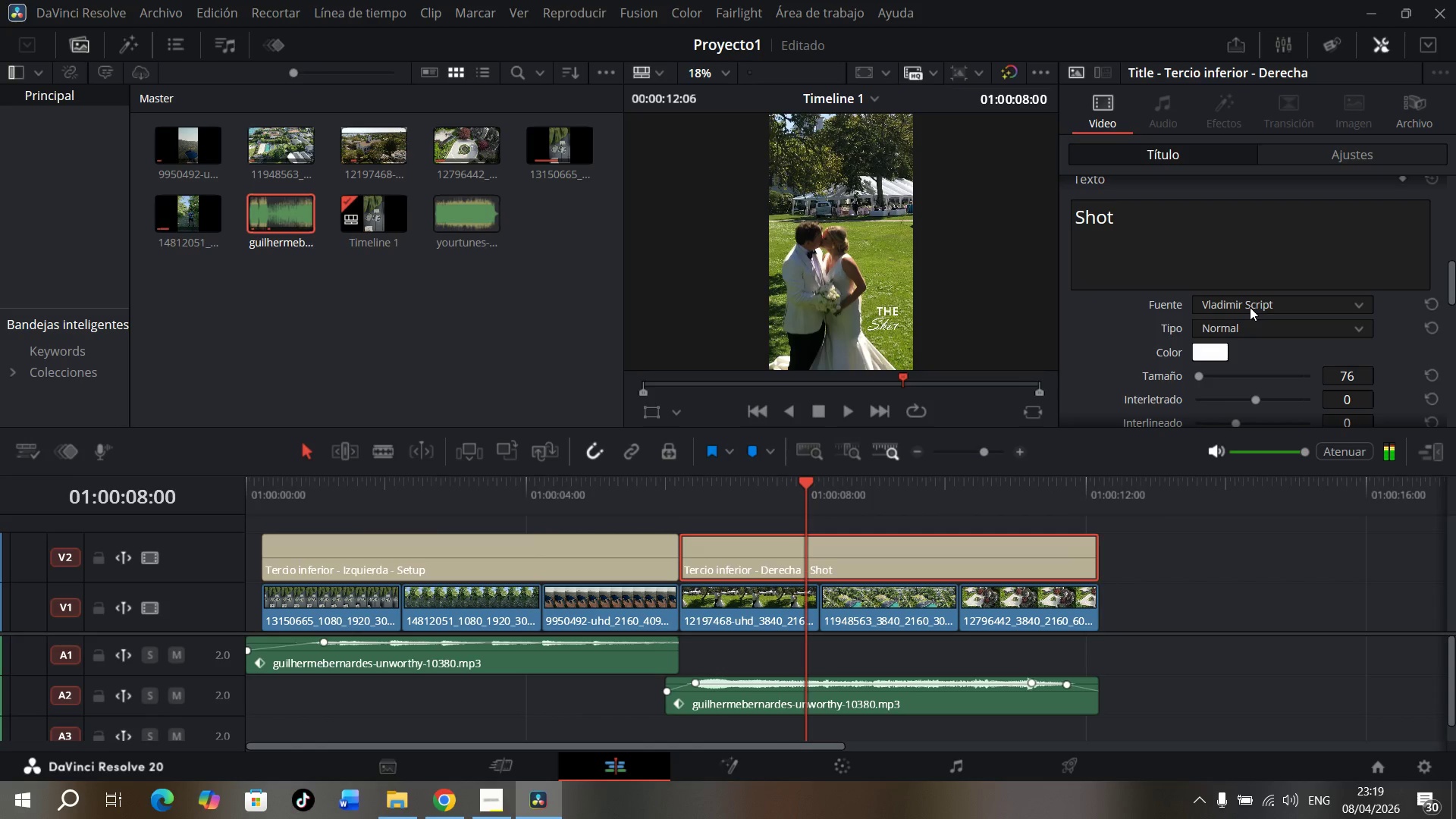 
scroll: coordinate [1250, 307], scroll_direction: up, amount: 7.0
 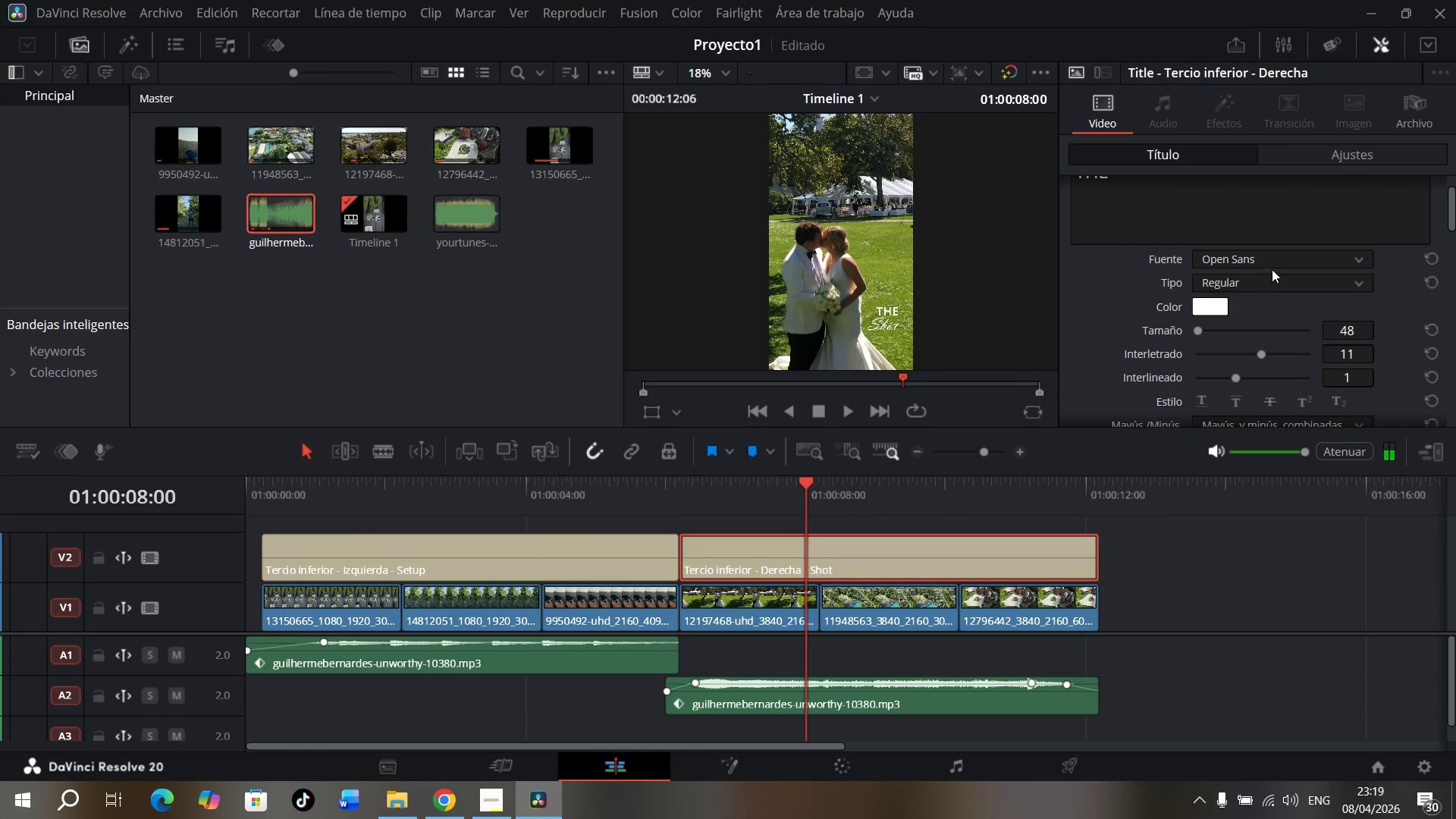 
left_click([1274, 266])
 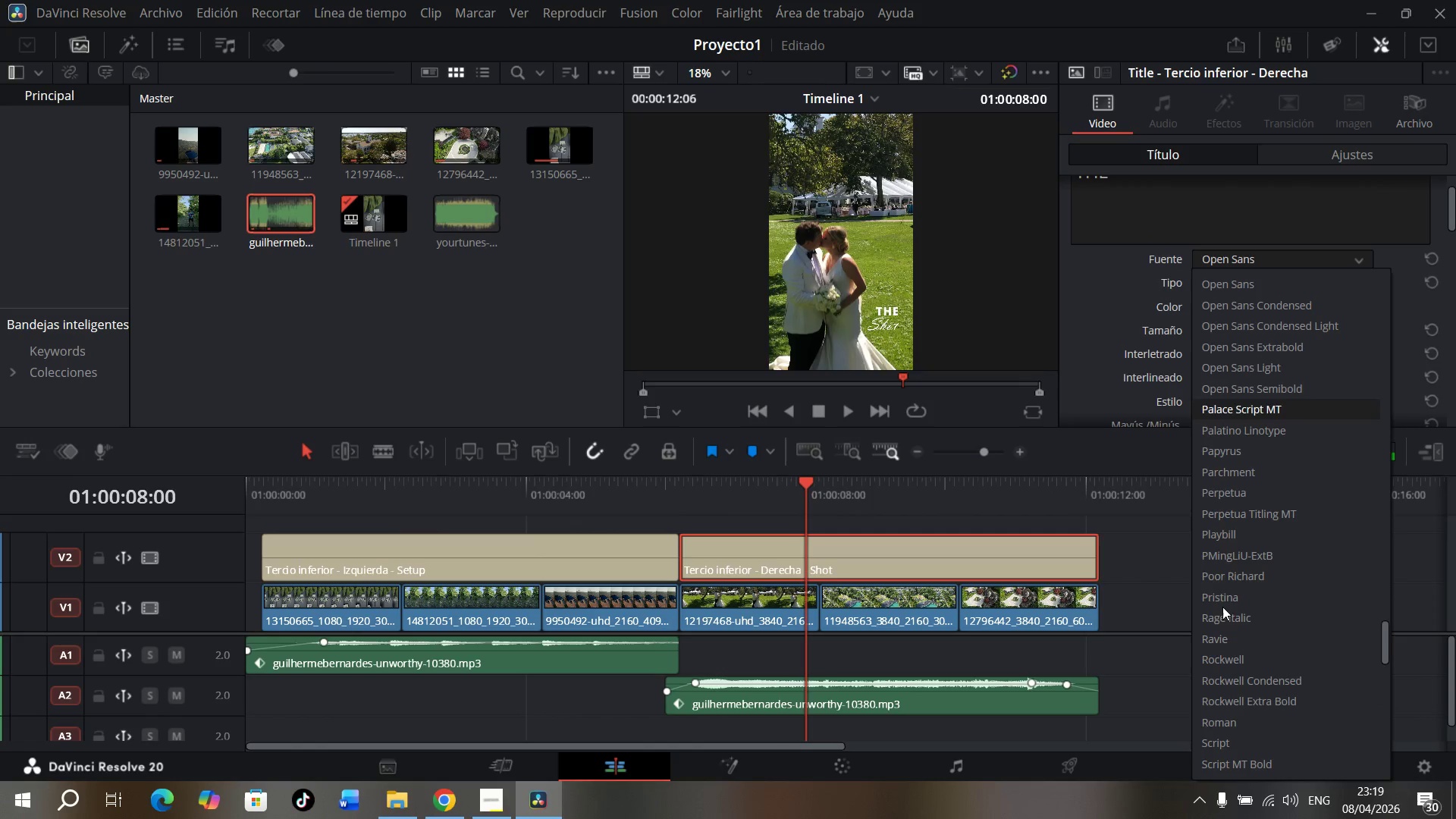 
scroll: coordinate [1278, 598], scroll_direction: down, amount: 22.0
 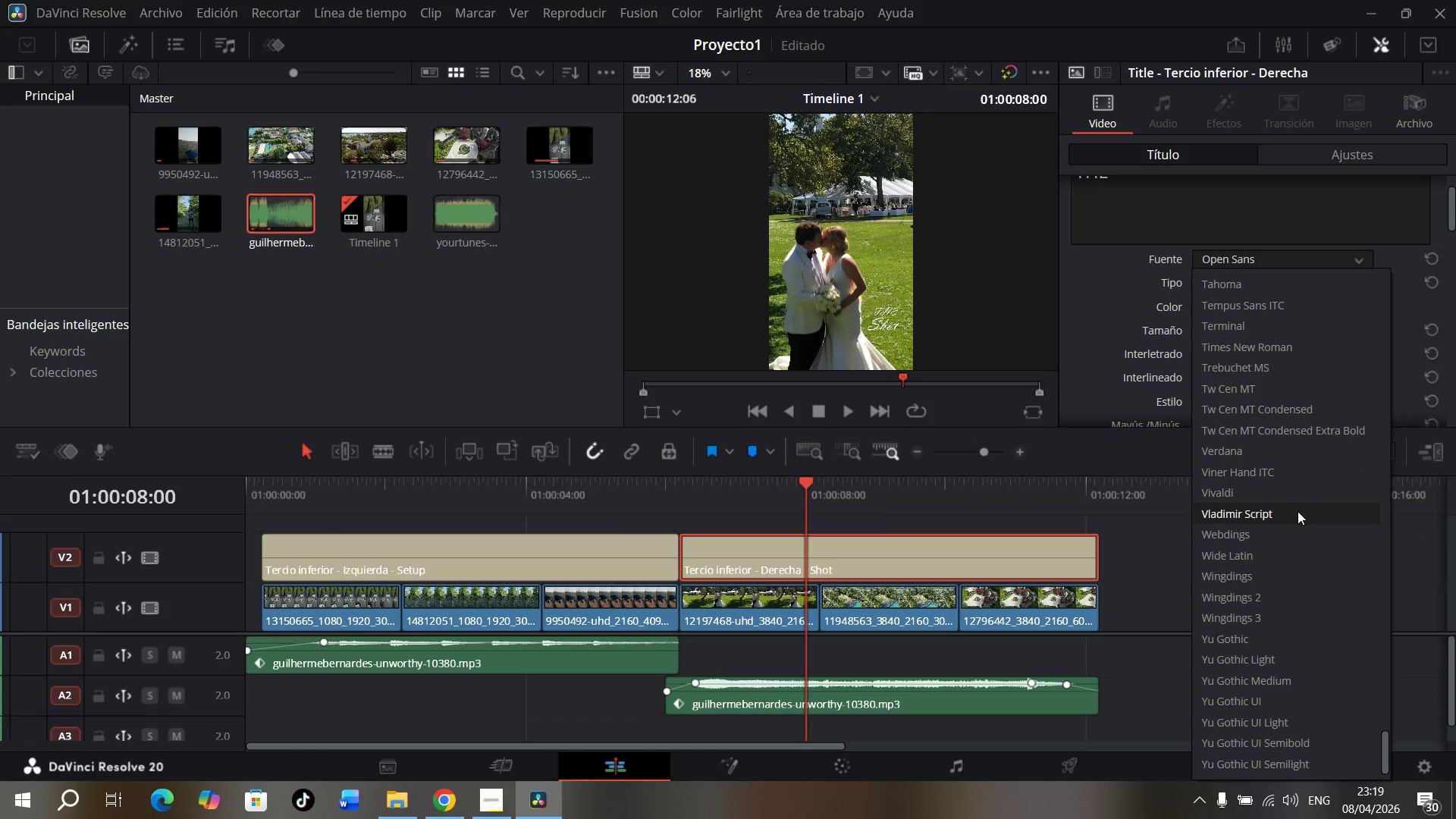 
left_click([1298, 511])
 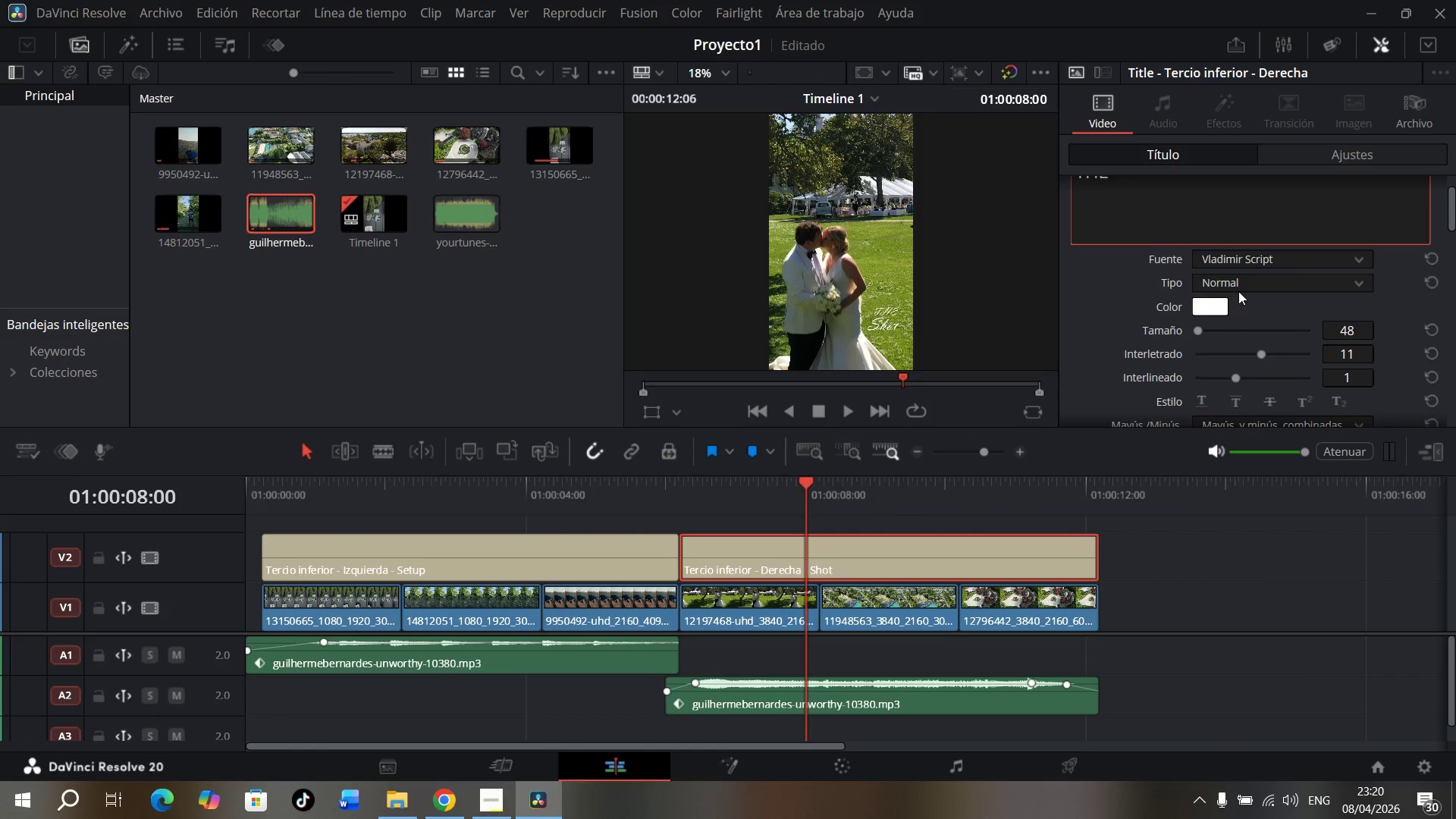 
left_click([1249, 218])
 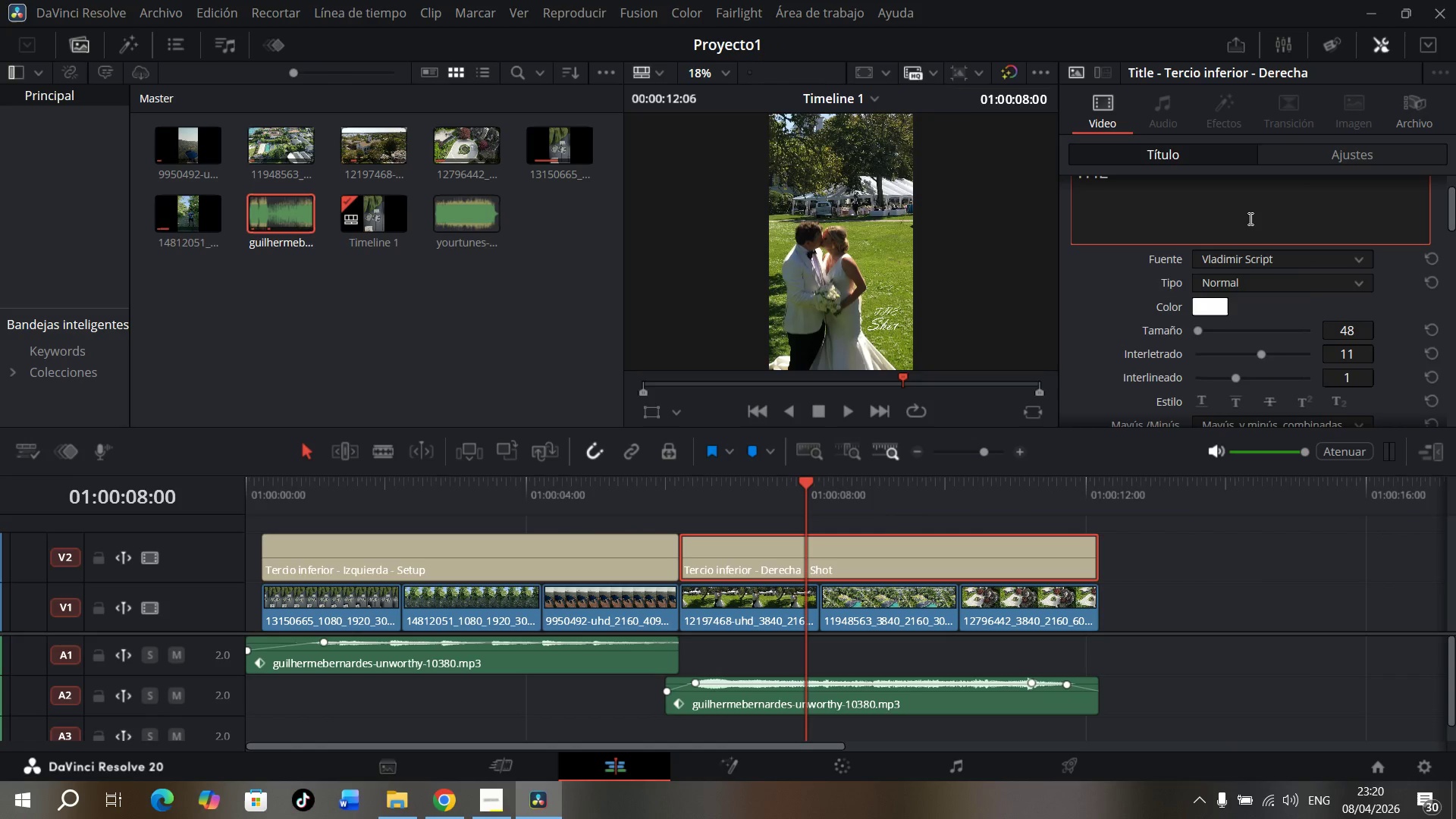 
key(Backspace)
key(Backspace)
type(he)
 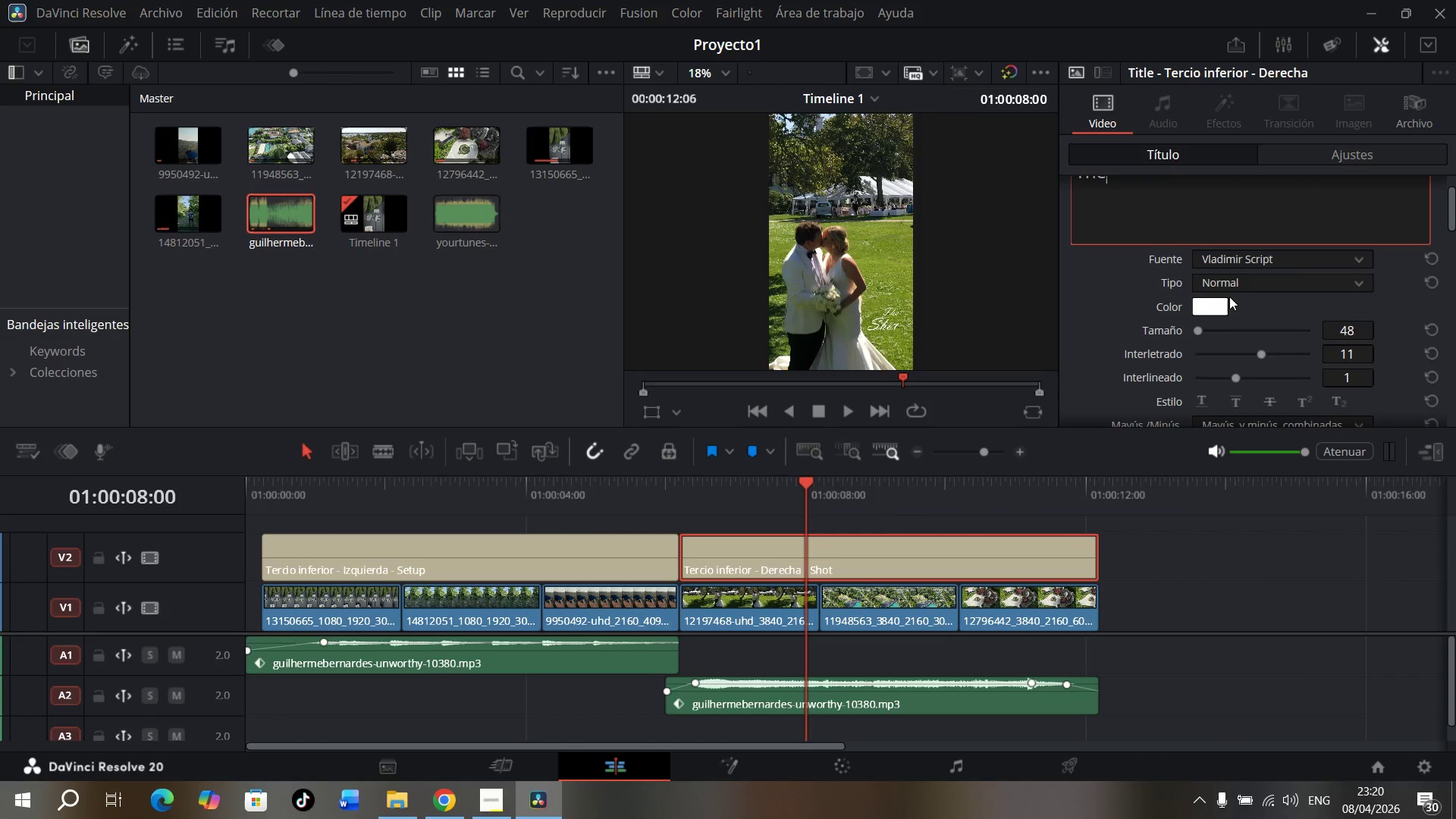 
scroll: coordinate [1222, 356], scroll_direction: down, amount: 8.0
 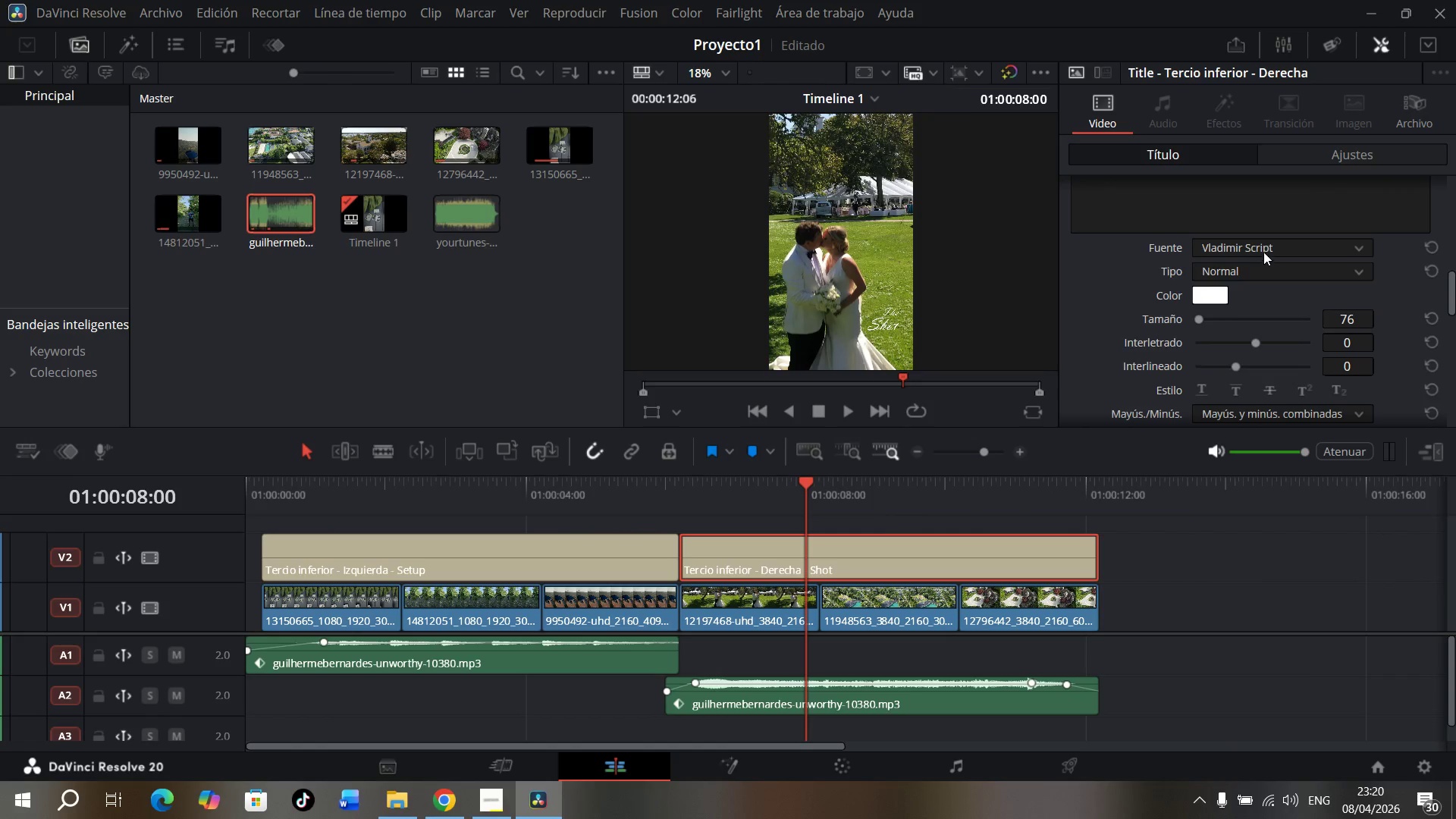 
left_click([1266, 247])
 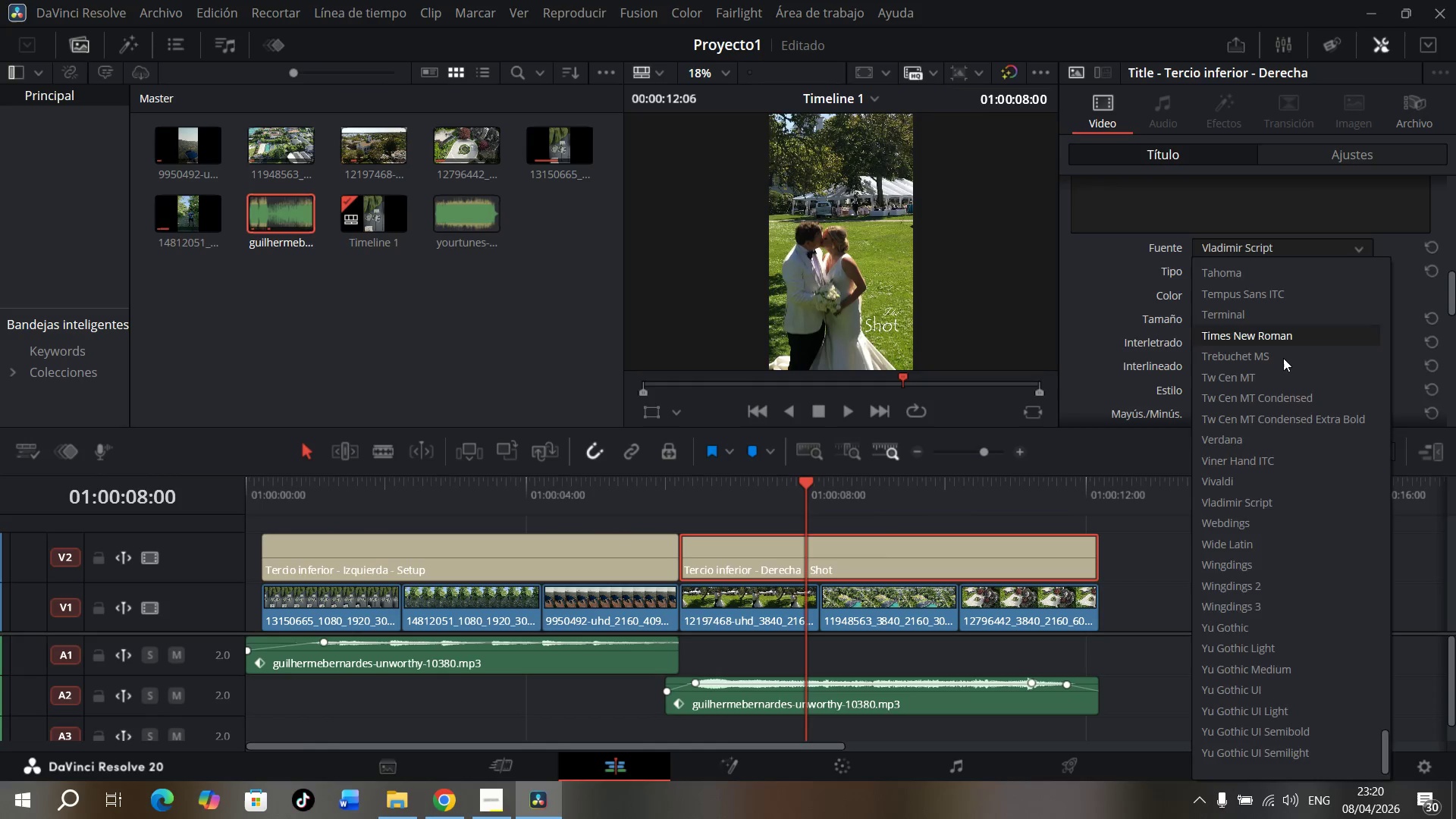 
scroll: coordinate [1281, 359], scroll_direction: up, amount: 17.0
 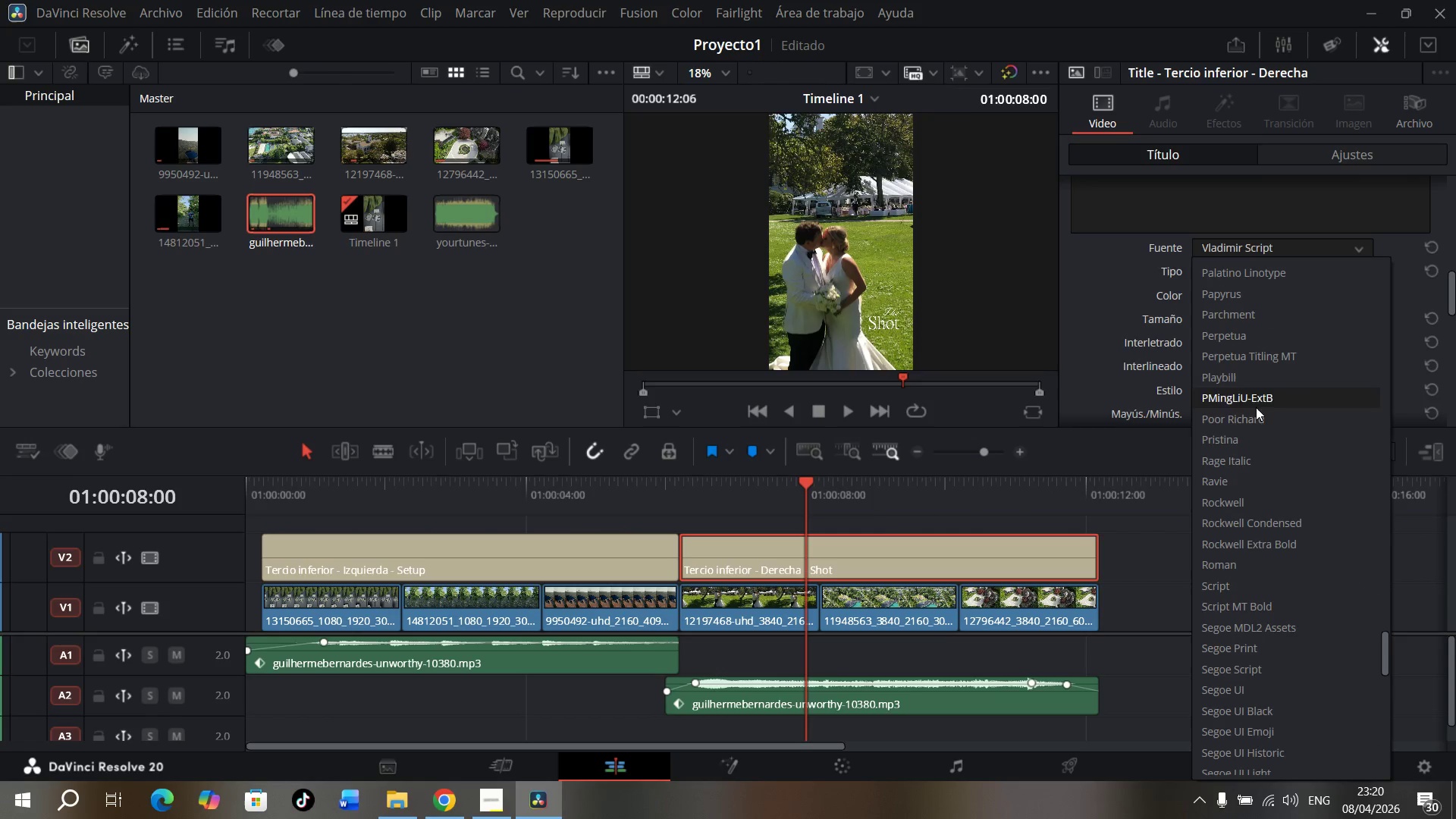 
wait(9.37)
 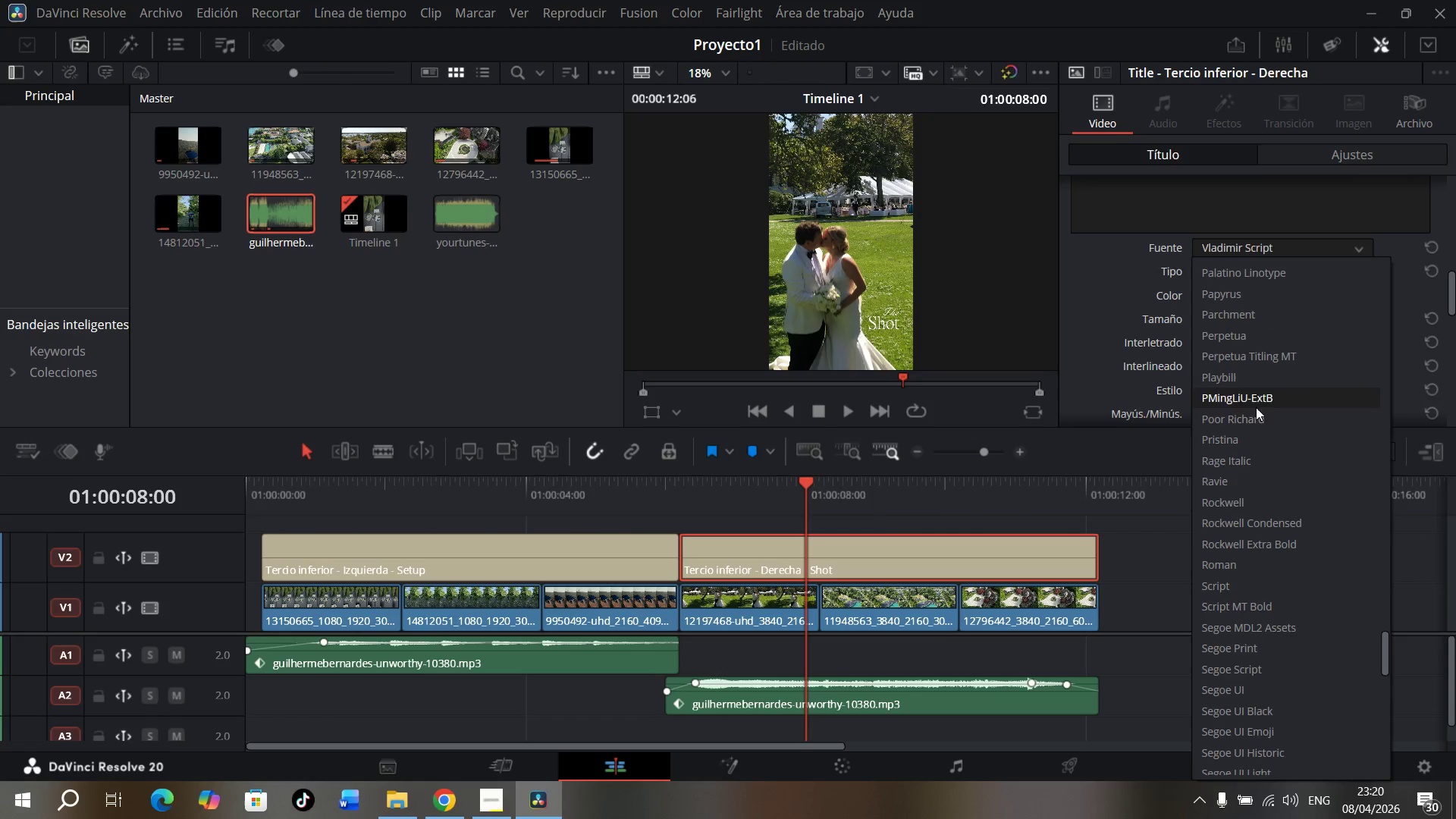 
left_click([1257, 463])
 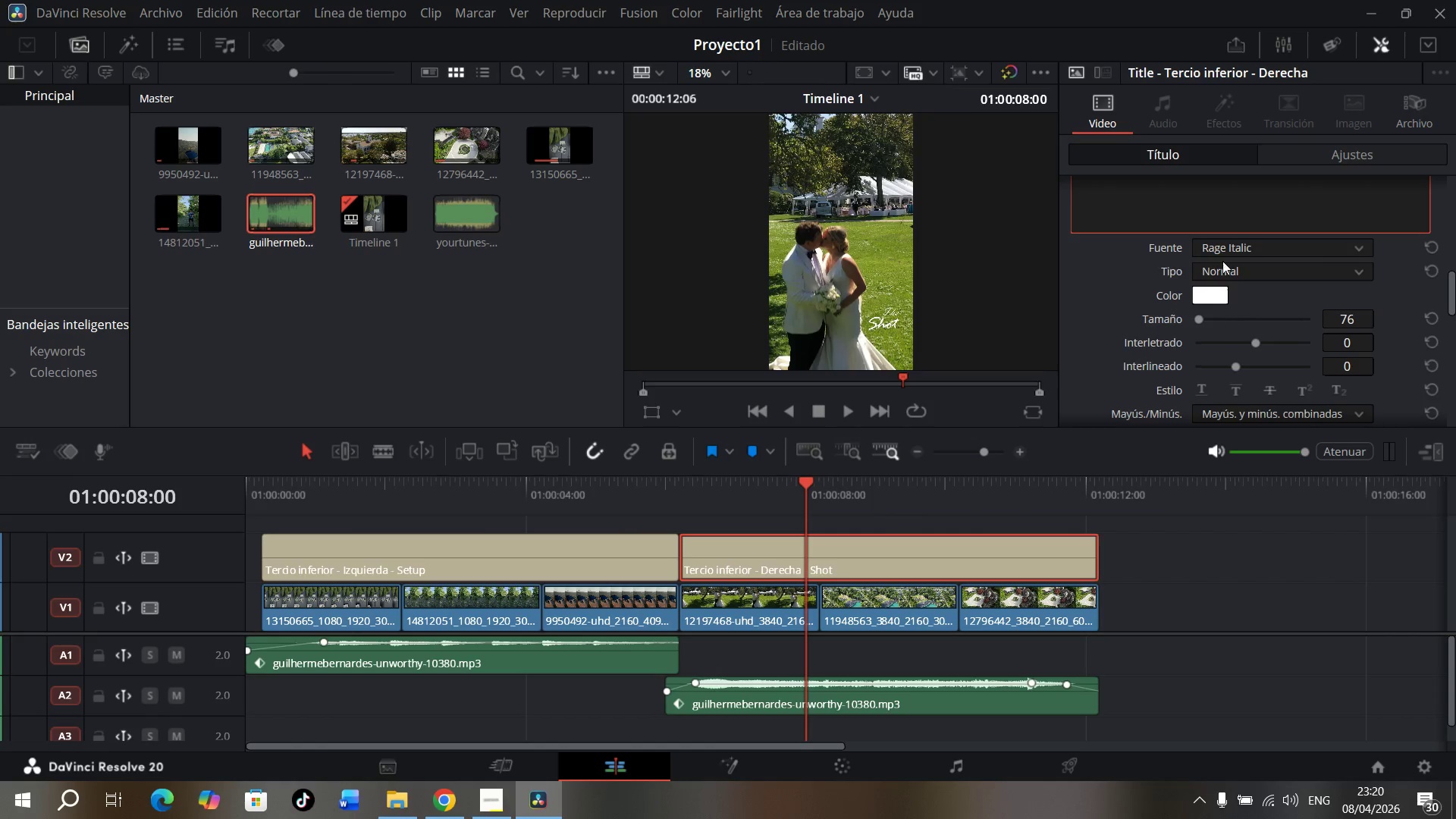 
scroll: coordinate [1213, 318], scroll_direction: up, amount: 8.0
 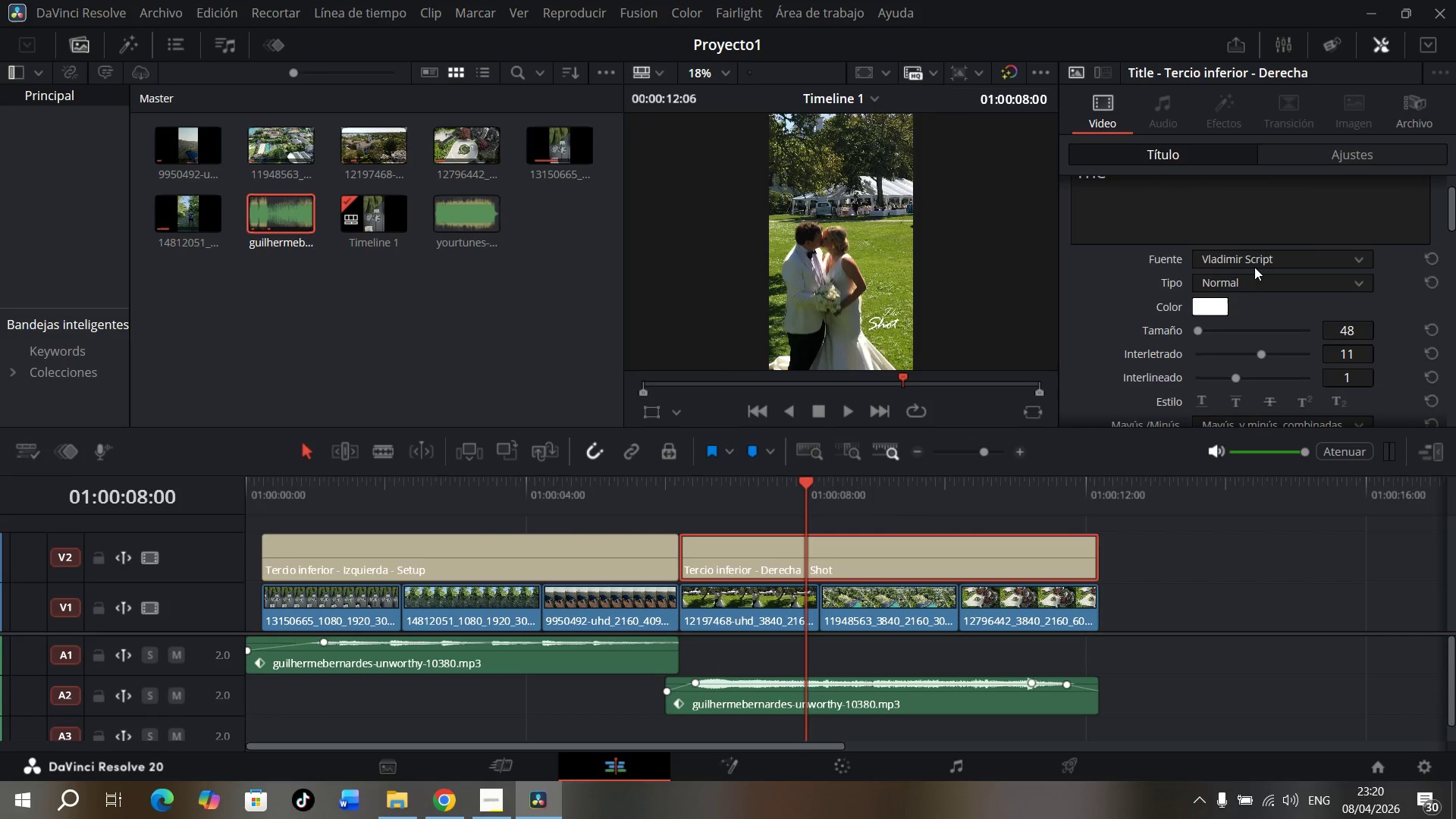 
left_click([1254, 261])
 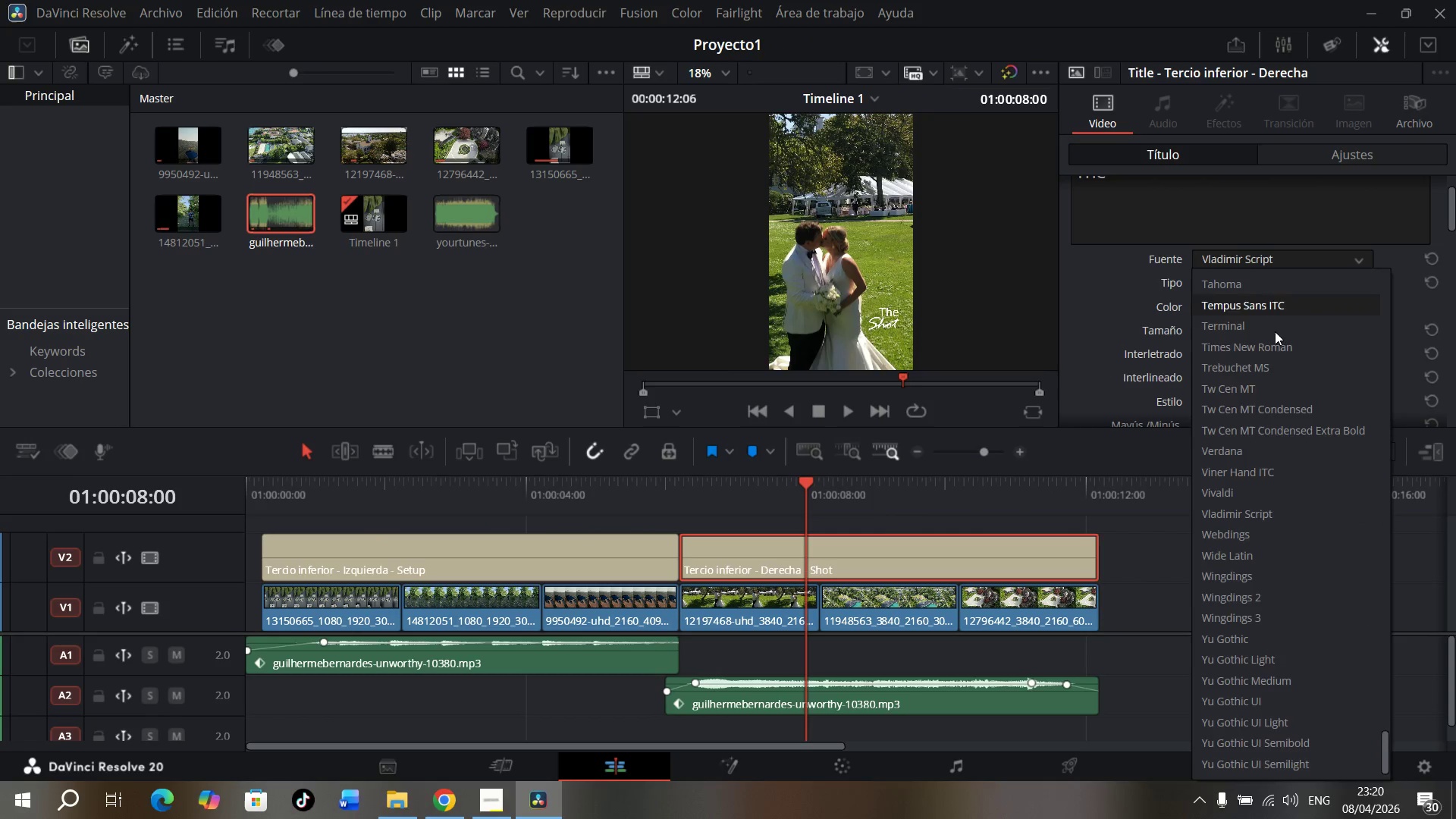 
scroll: coordinate [1275, 338], scroll_direction: up, amount: 8.0
 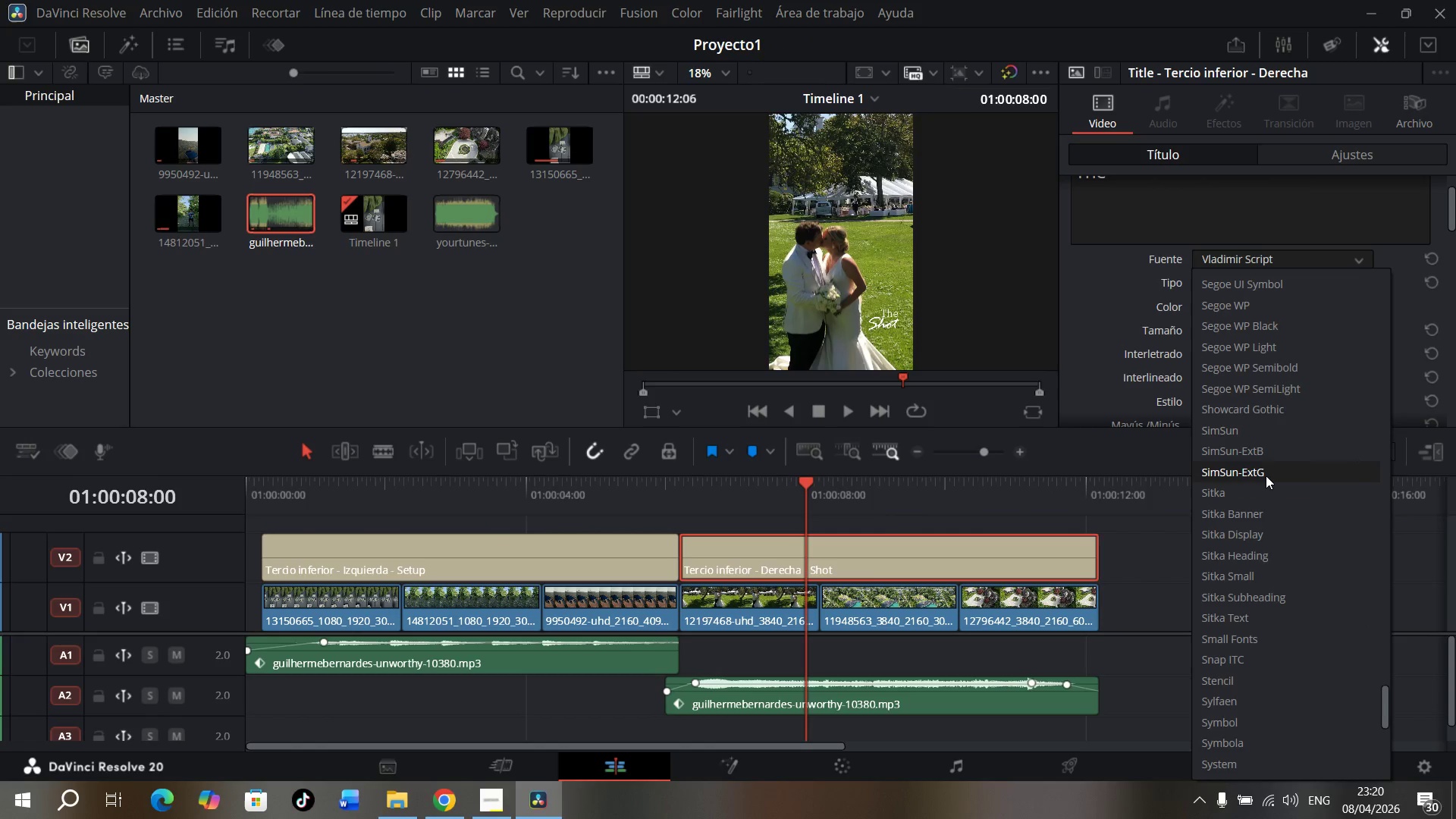 
left_click([1266, 475])
 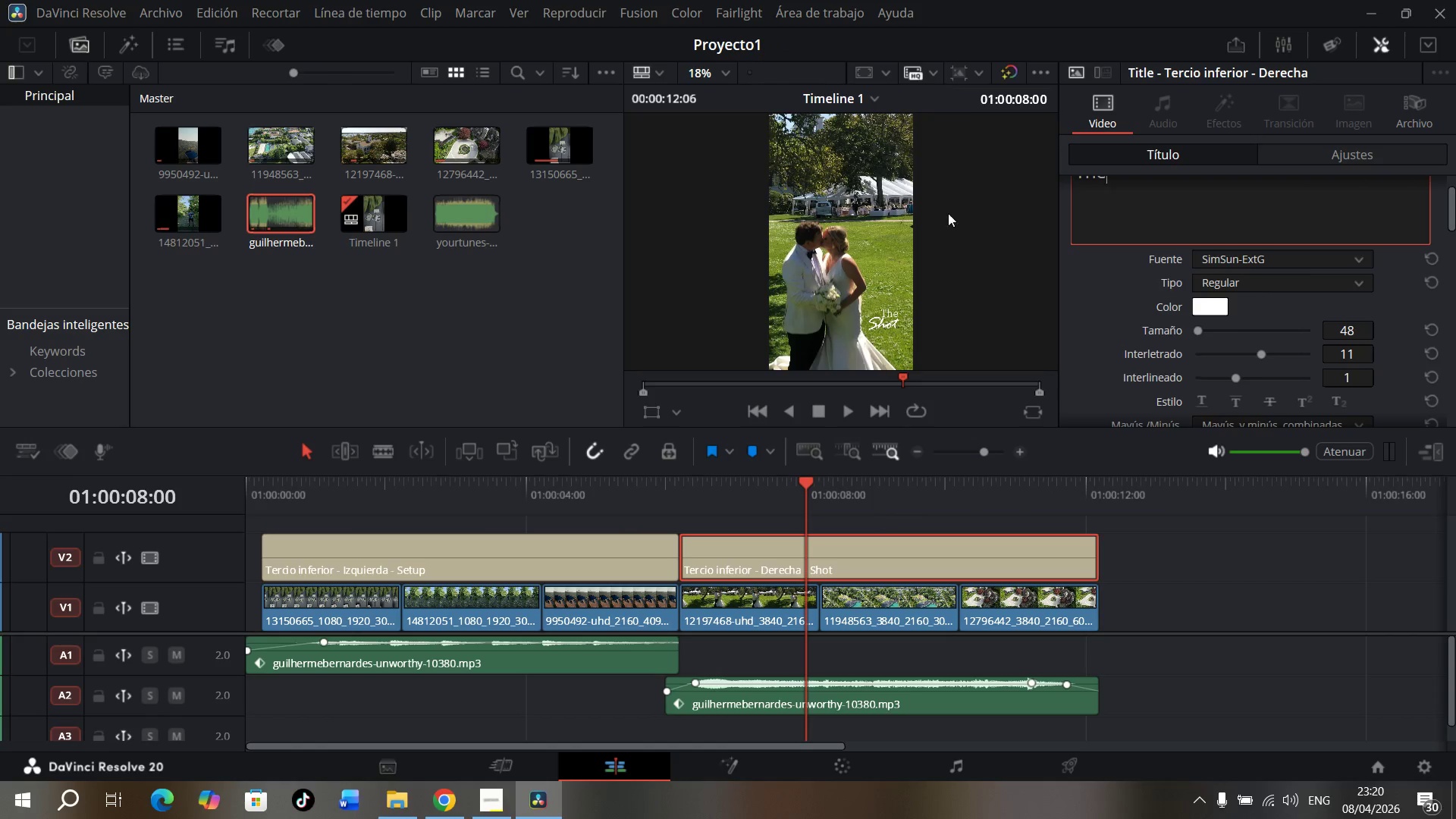 
left_click([869, 77])
 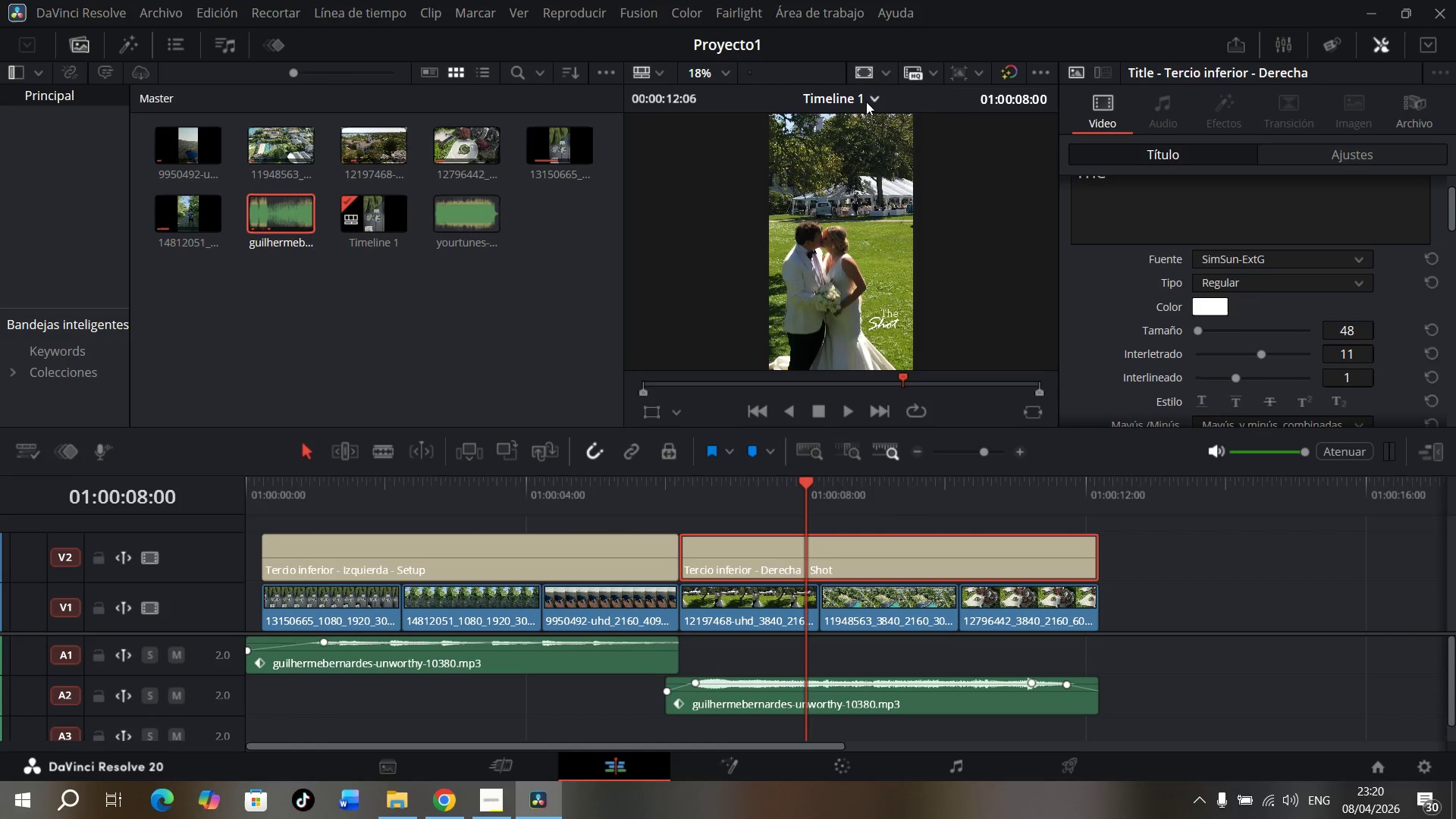 
left_click([887, 71])
 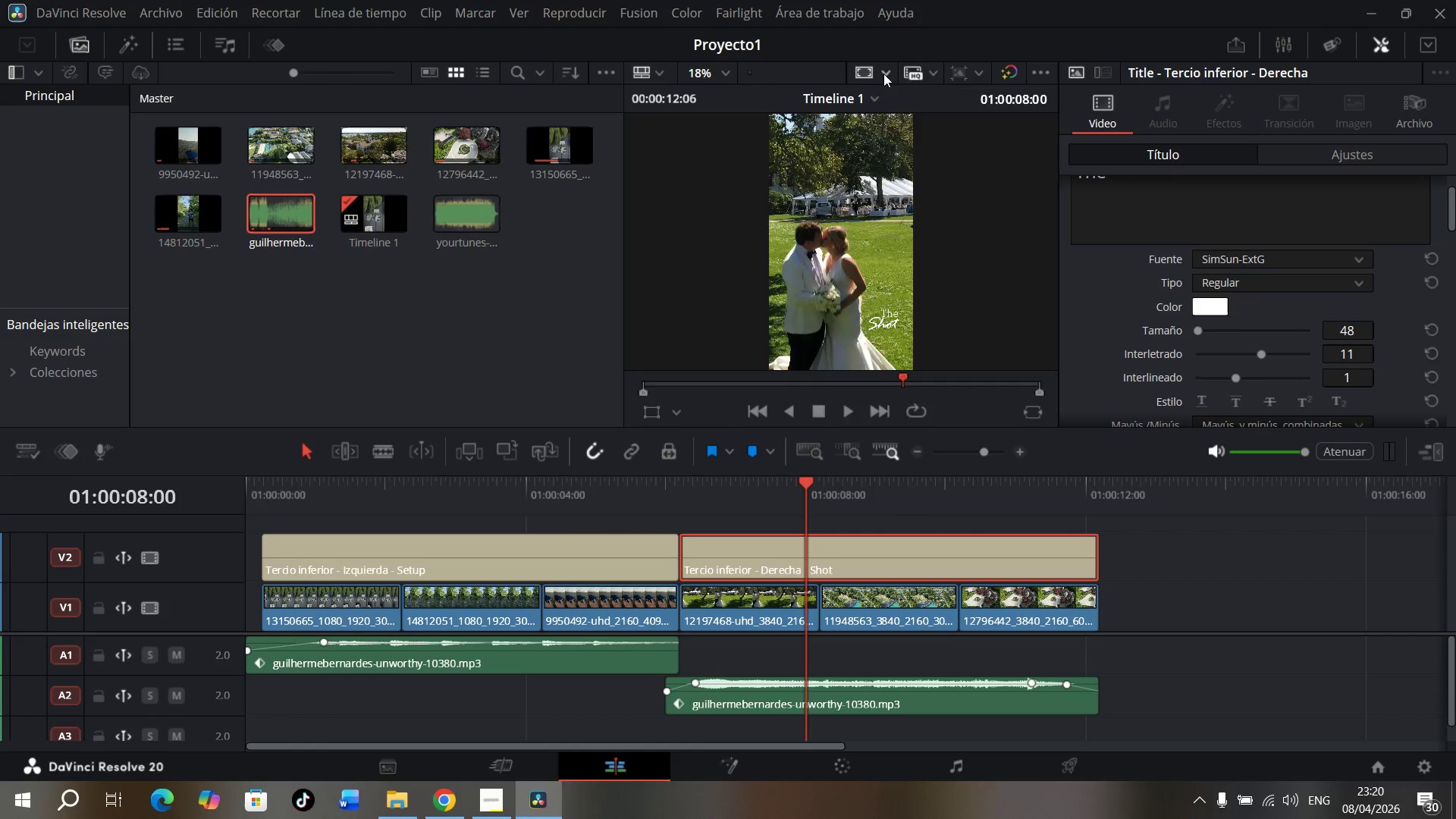 
mouse_move([874, 92])
 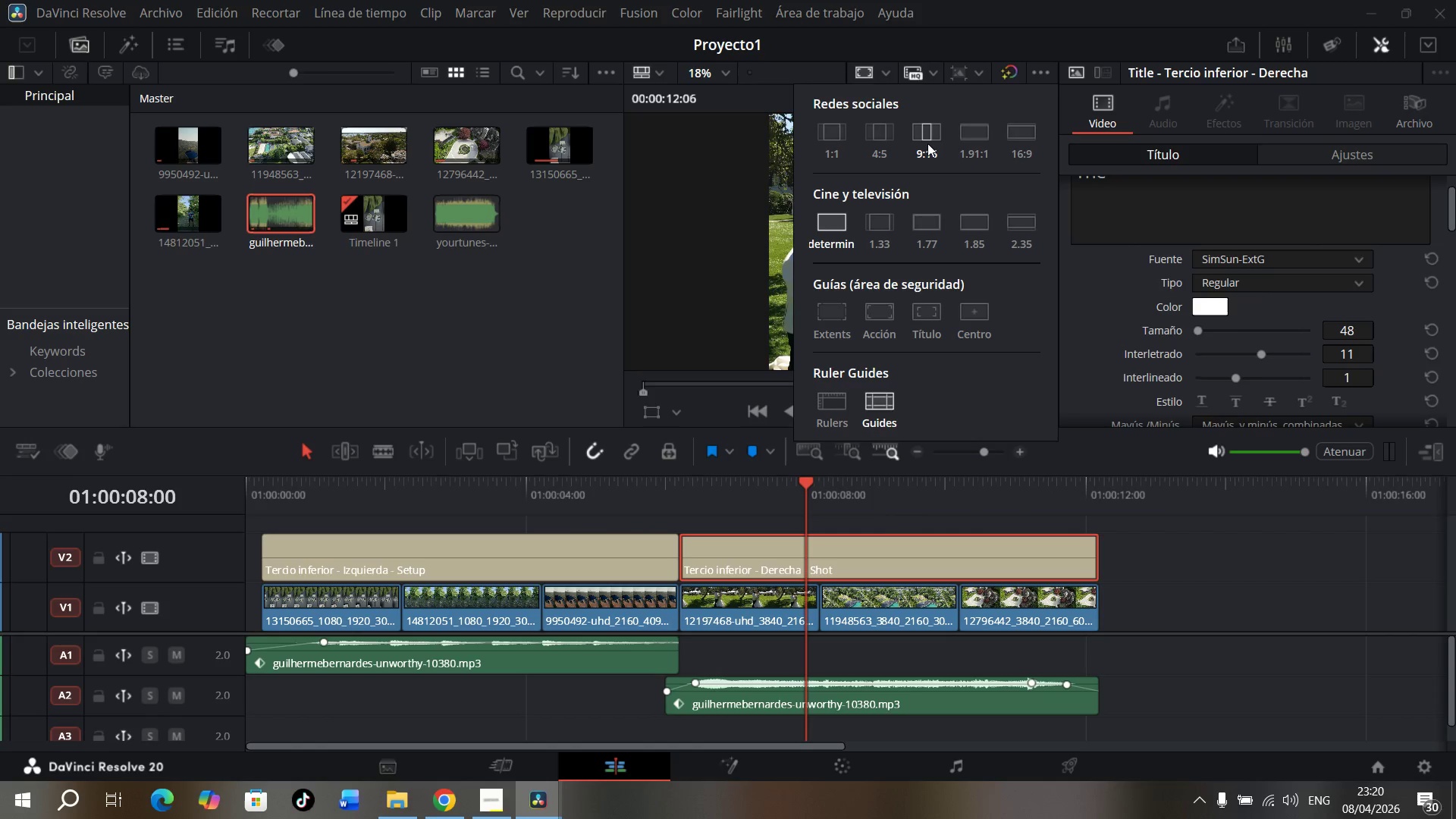 
left_click([927, 143])
 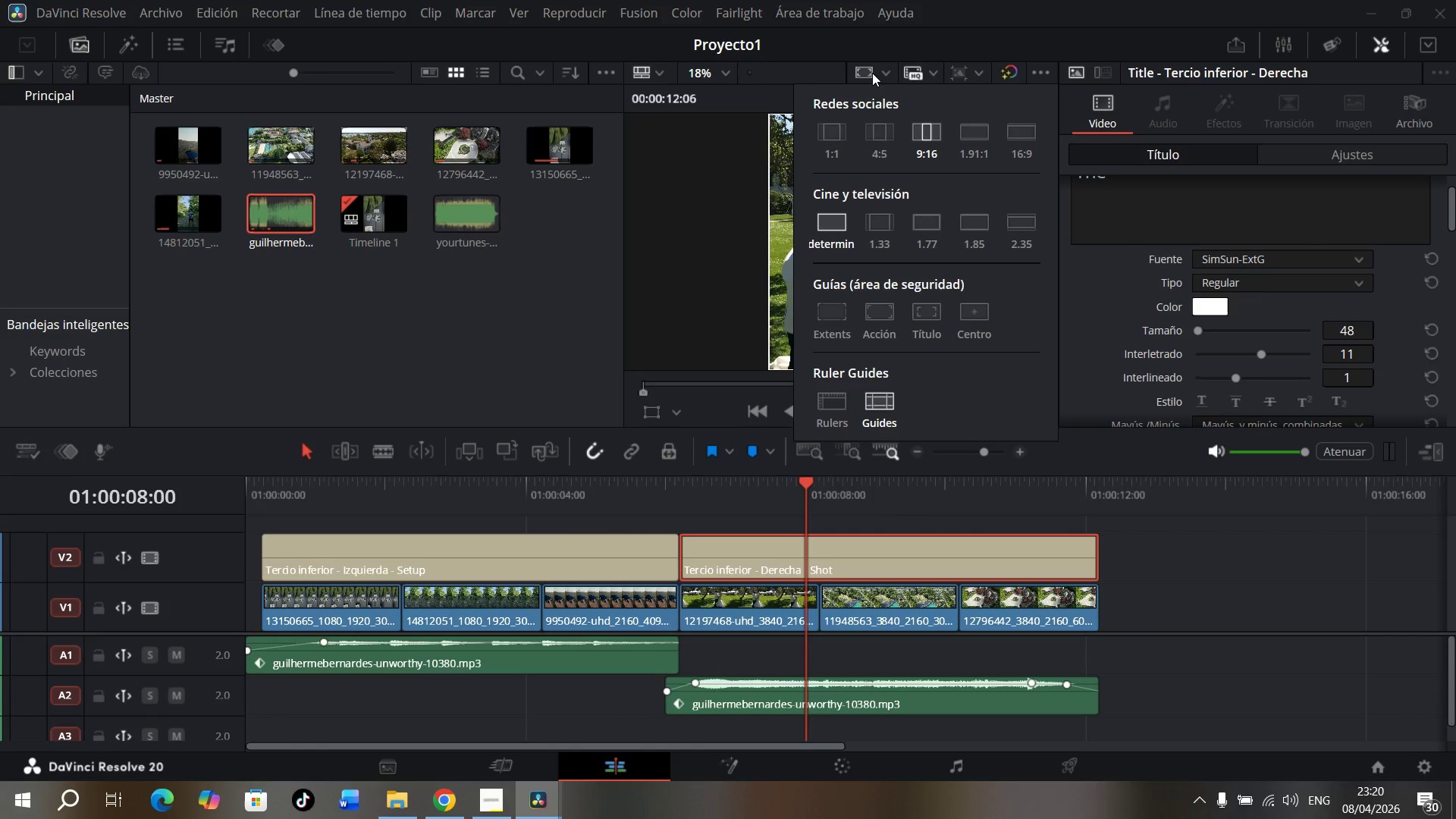 
left_click([882, 73])
 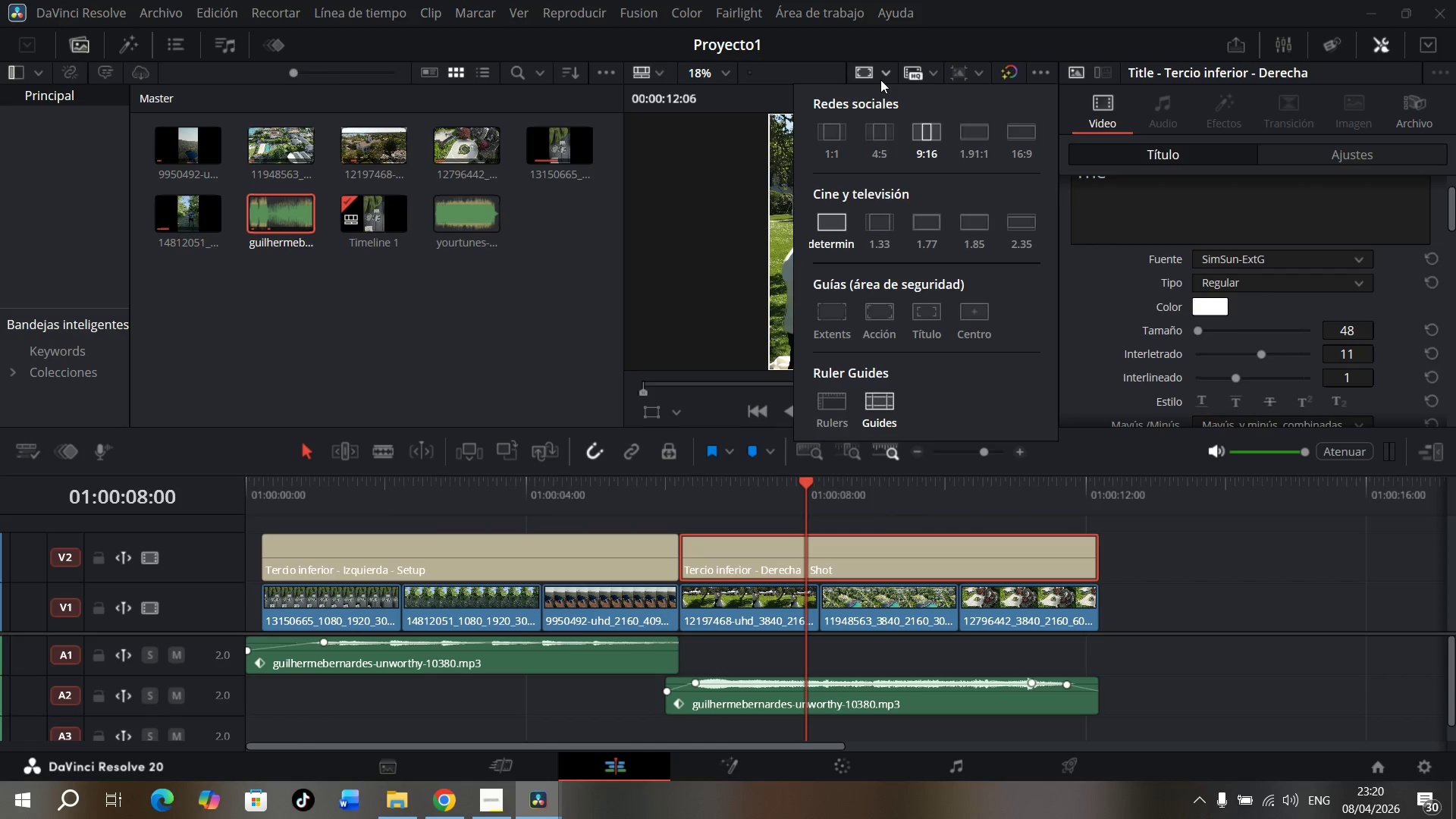 
left_click([882, 78])
 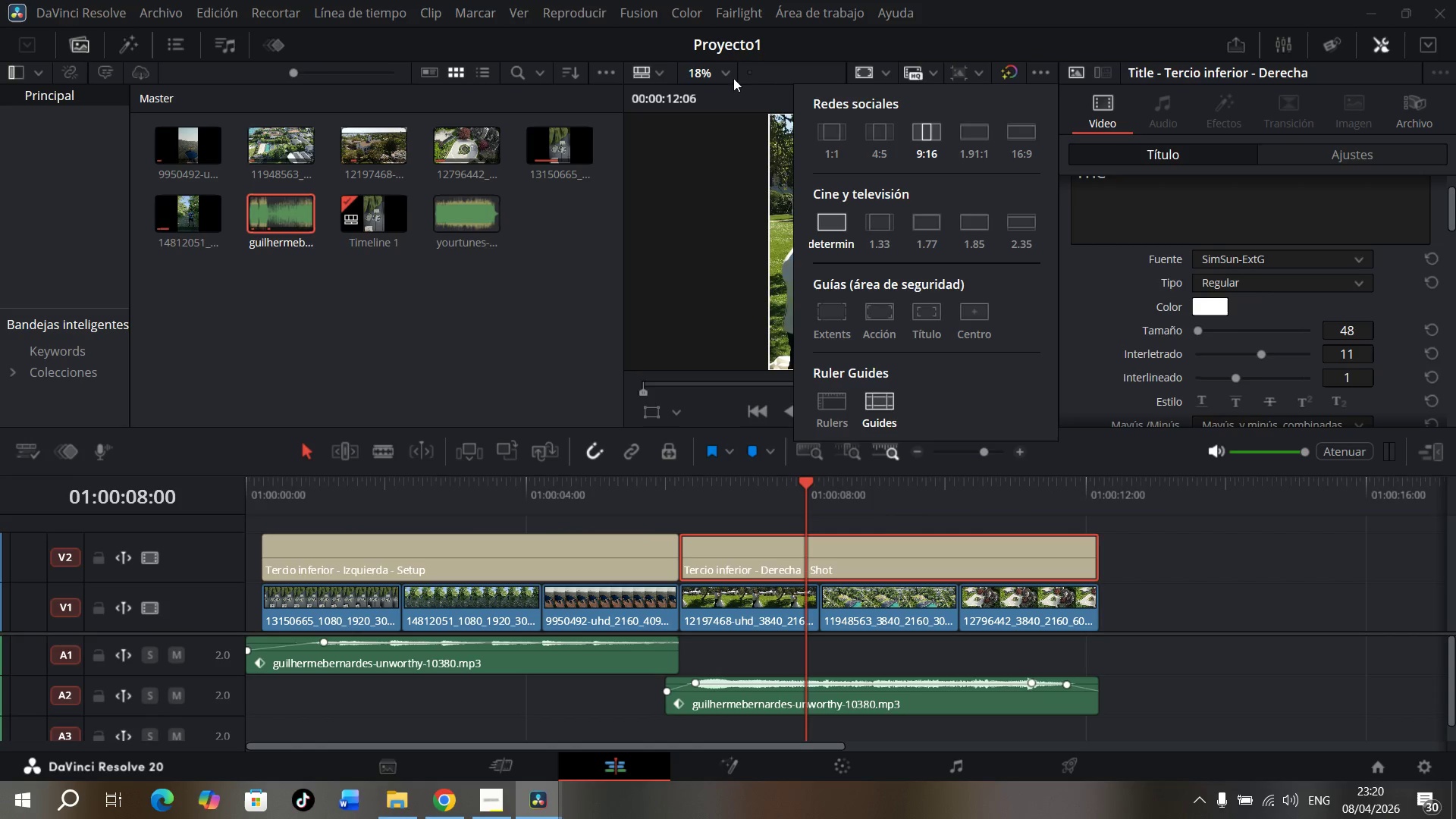 
left_click([722, 72])
 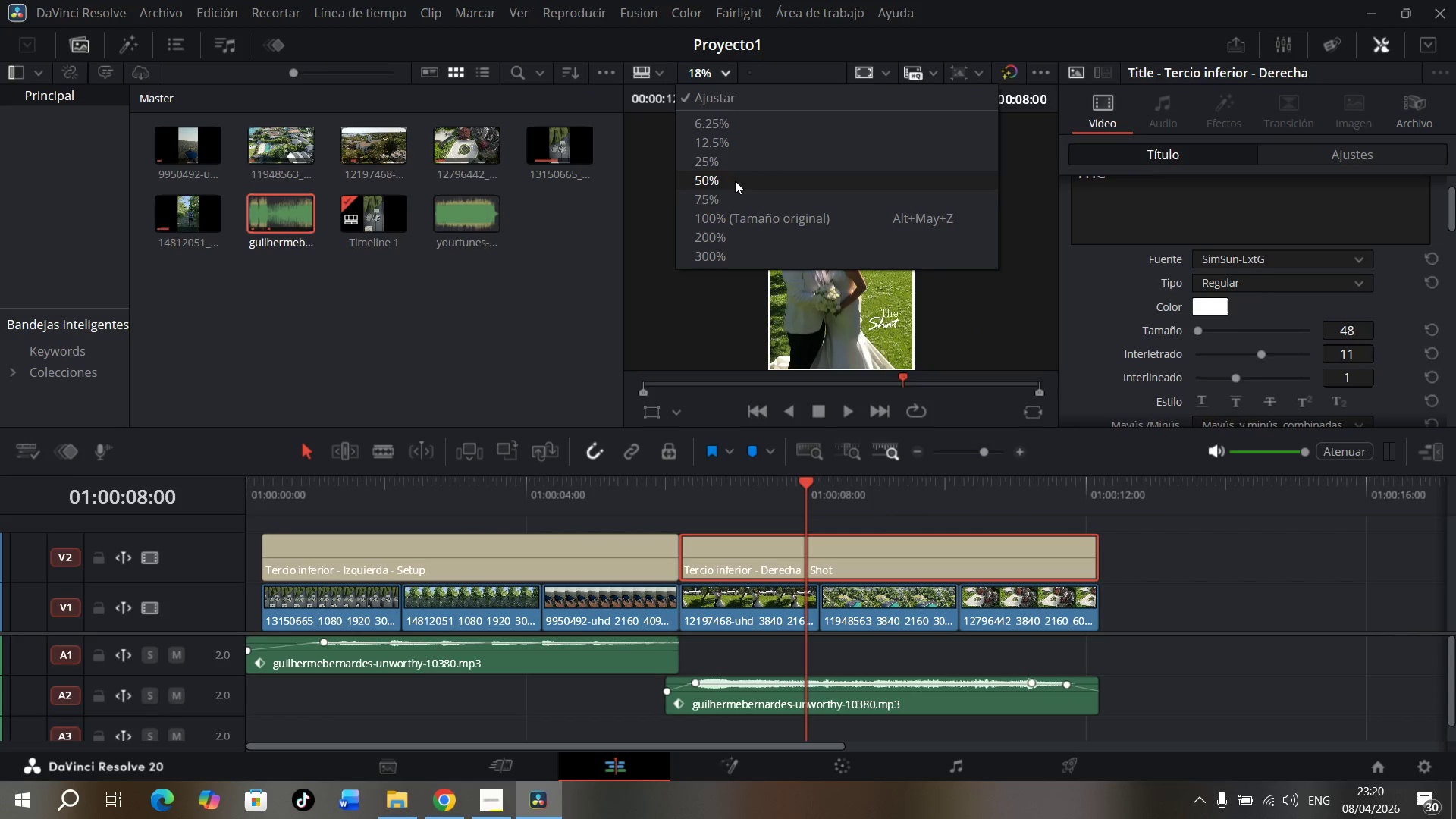 
left_click([727, 210])
 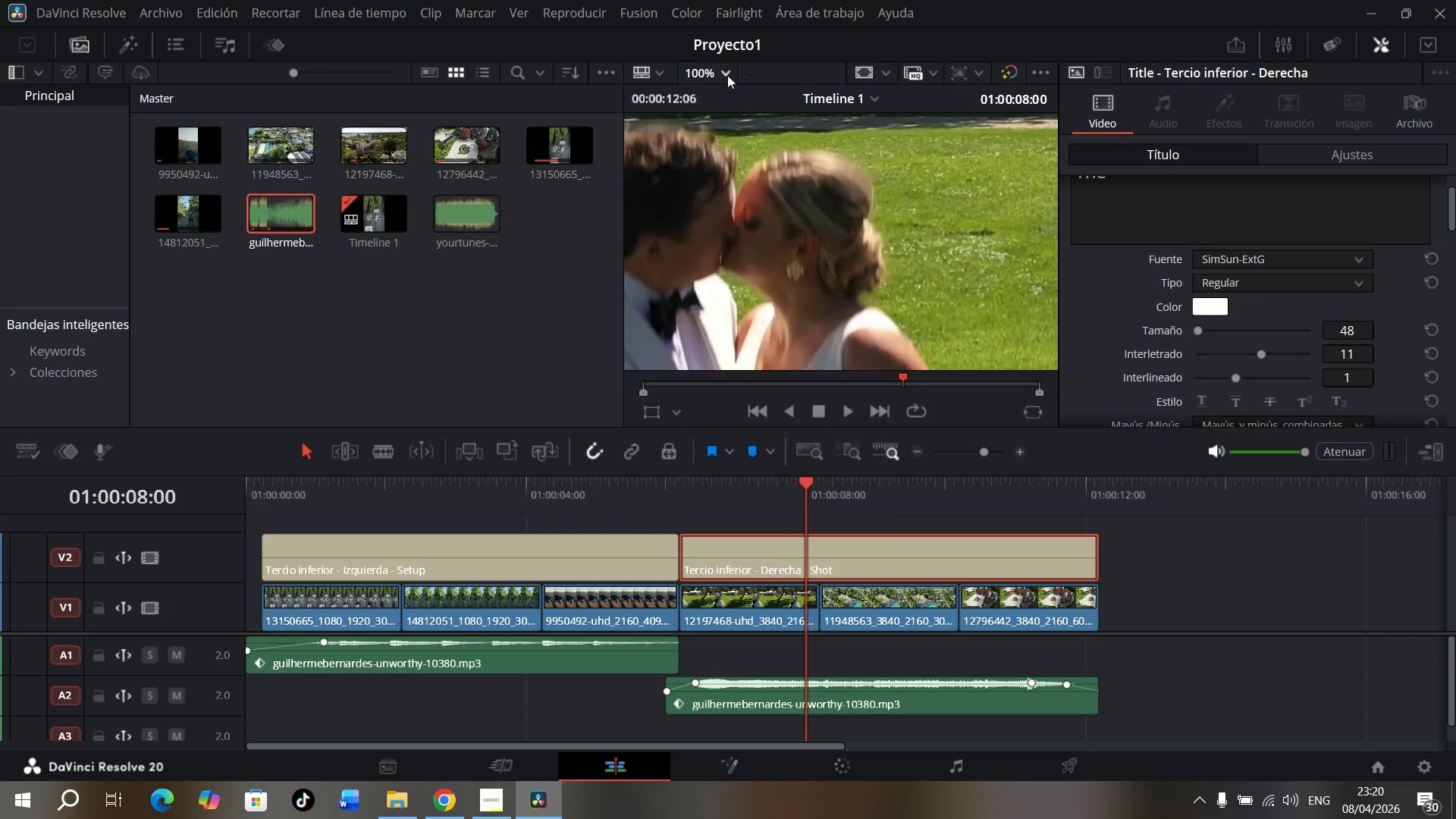 
left_click_drag(start_coordinate=[833, 224], to_coordinate=[847, 115])
 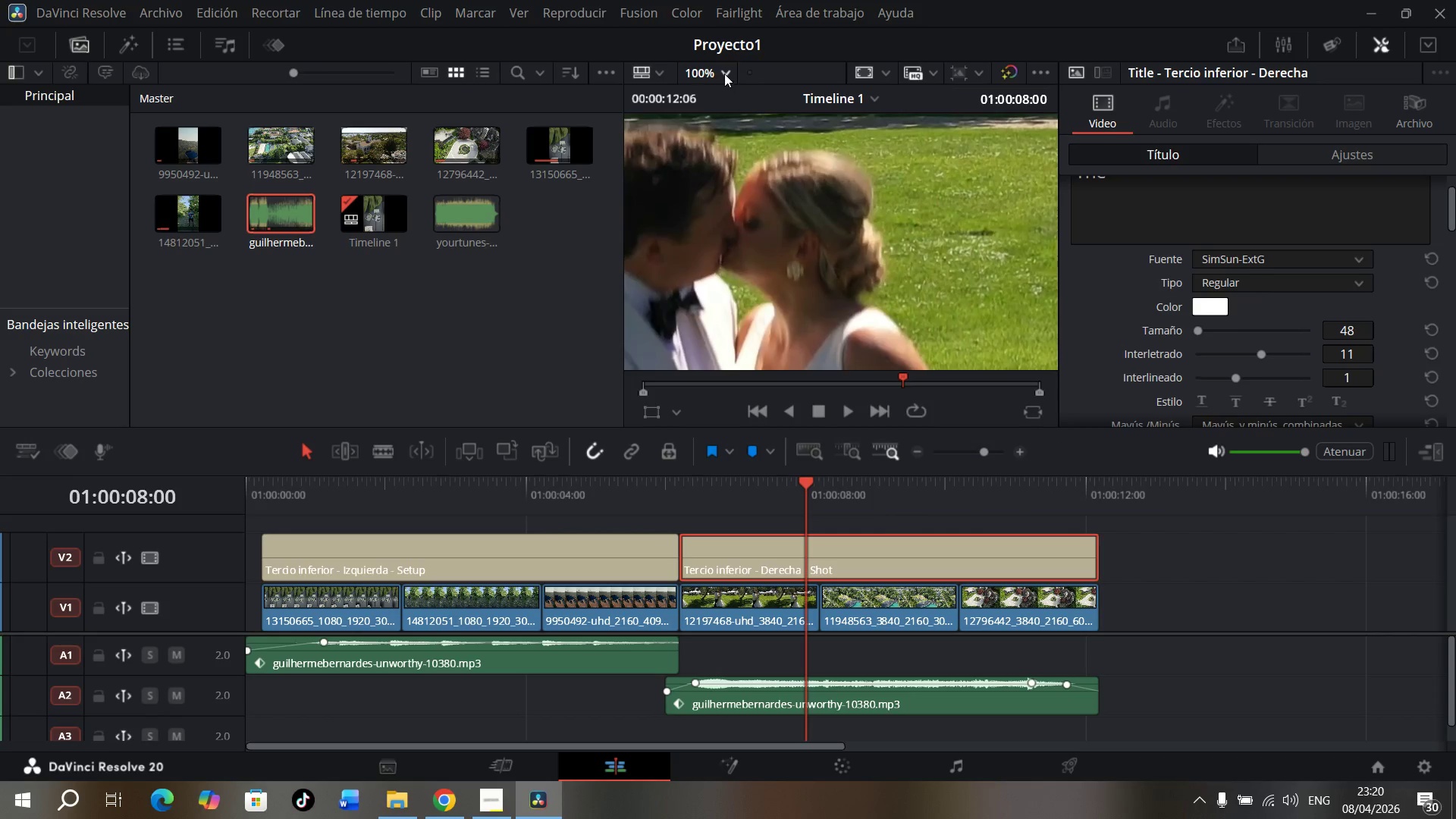 
left_click([722, 71])
 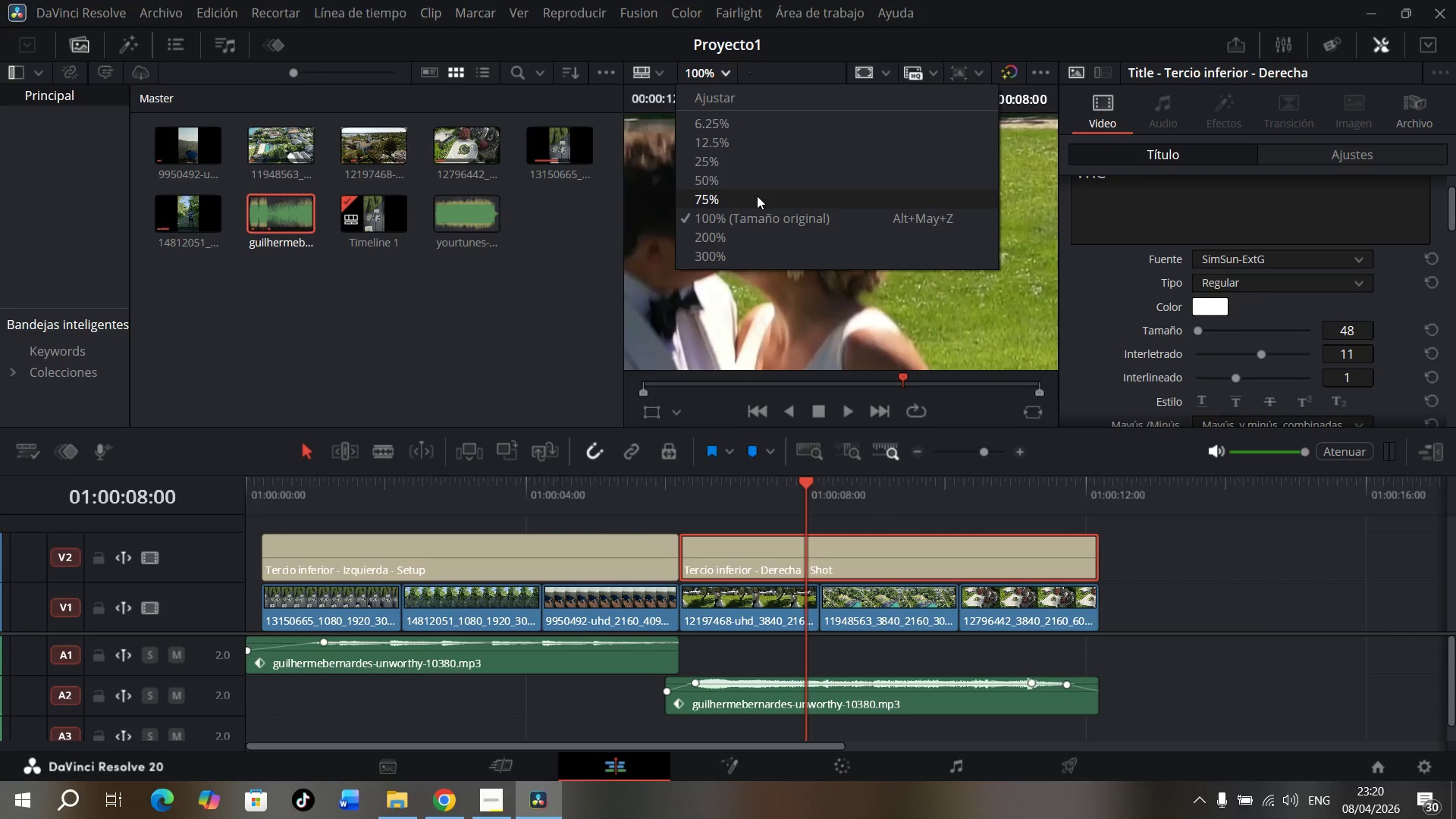 
left_click([749, 171])
 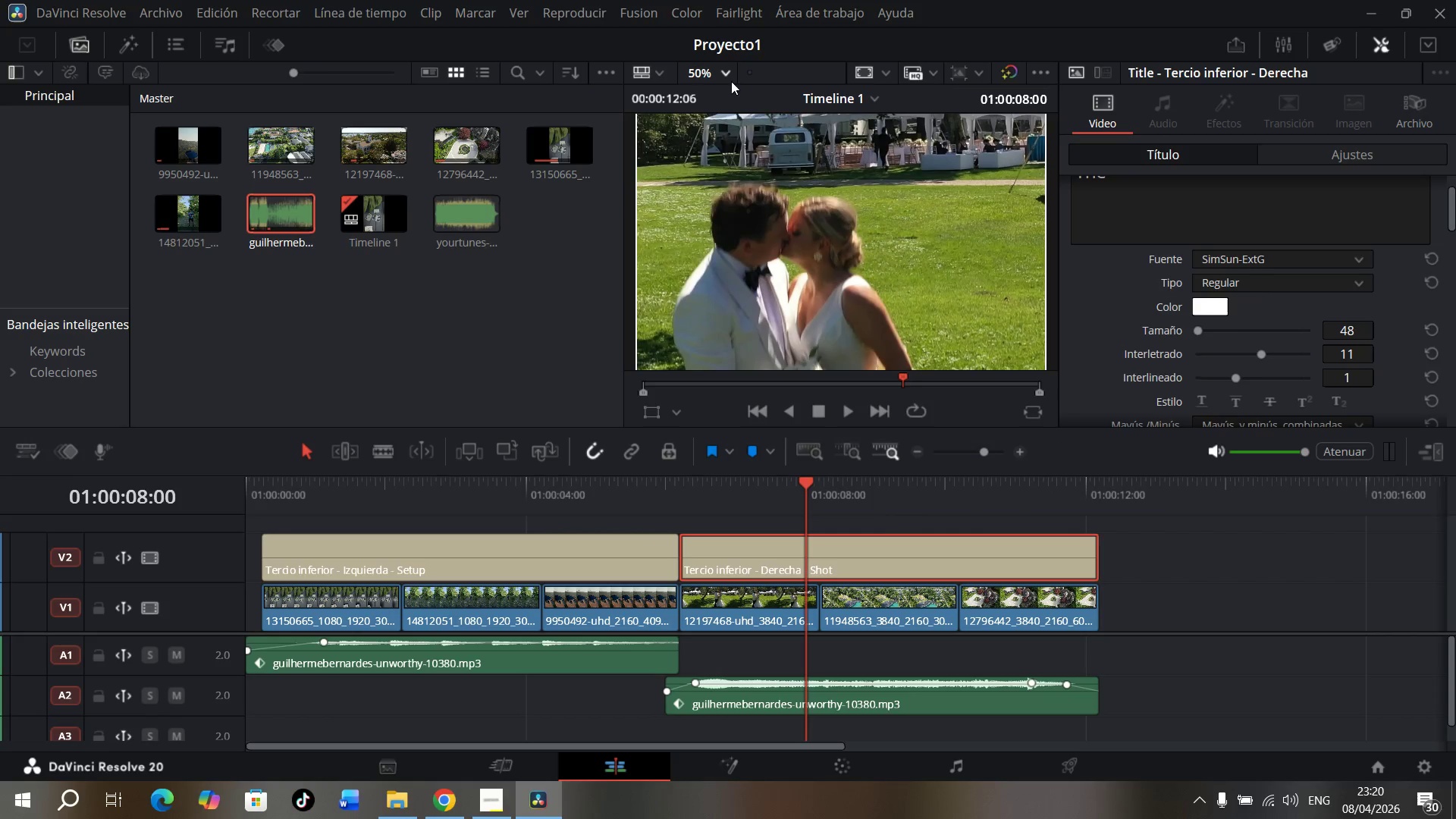 
left_click([722, 69])
 